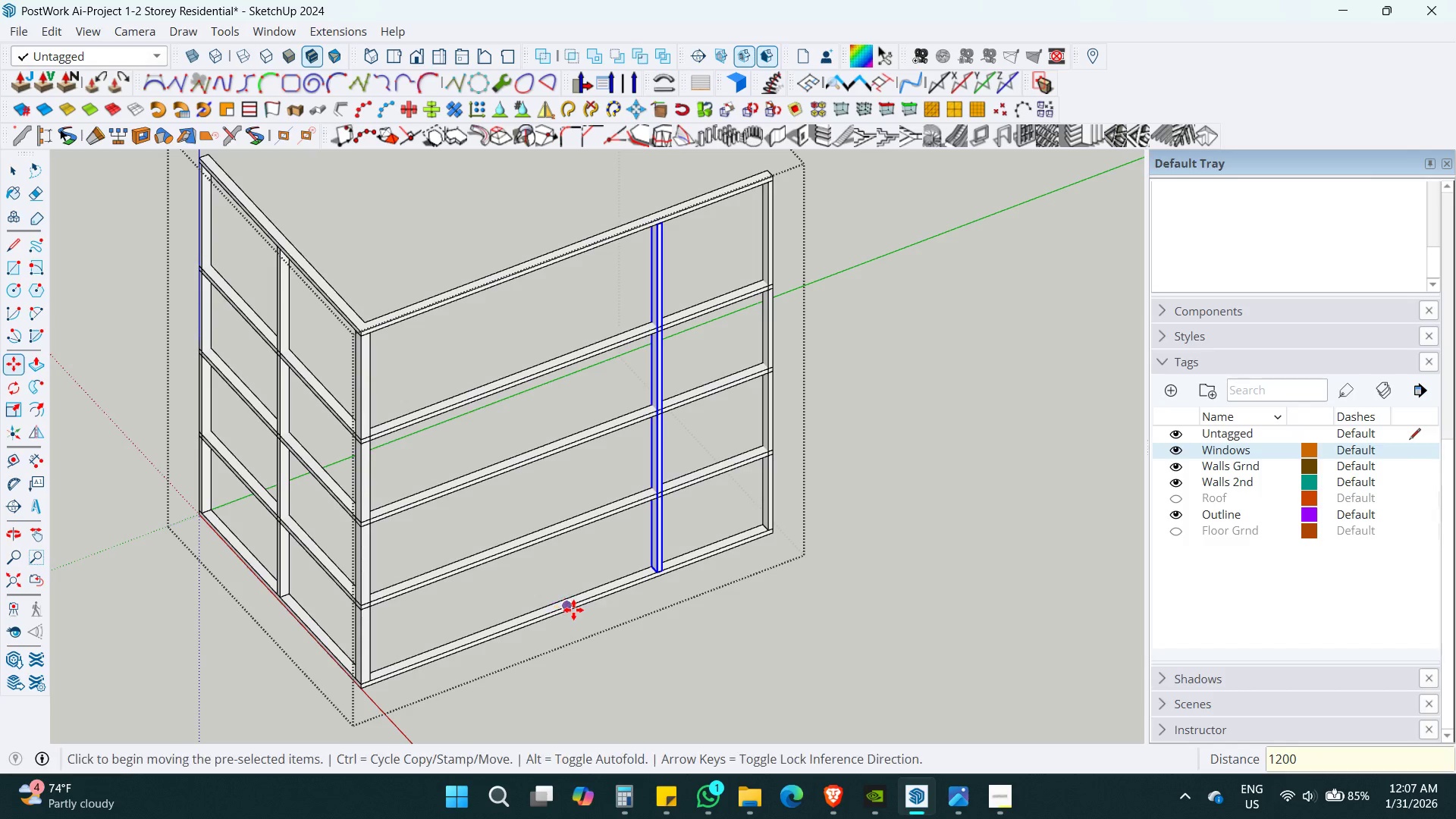 
key(Control+ControlLeft)
 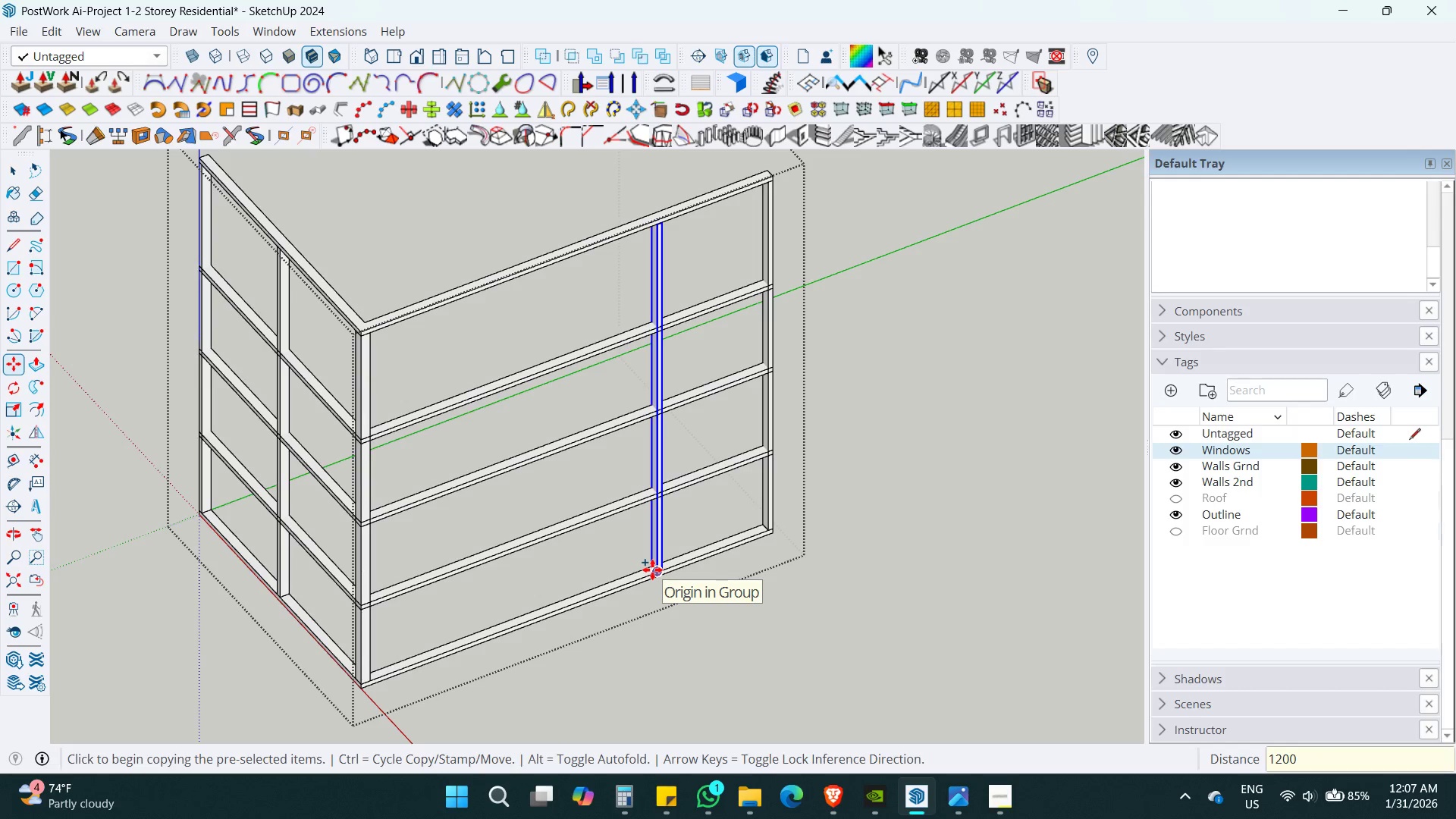 
key(Control+ControlLeft)
 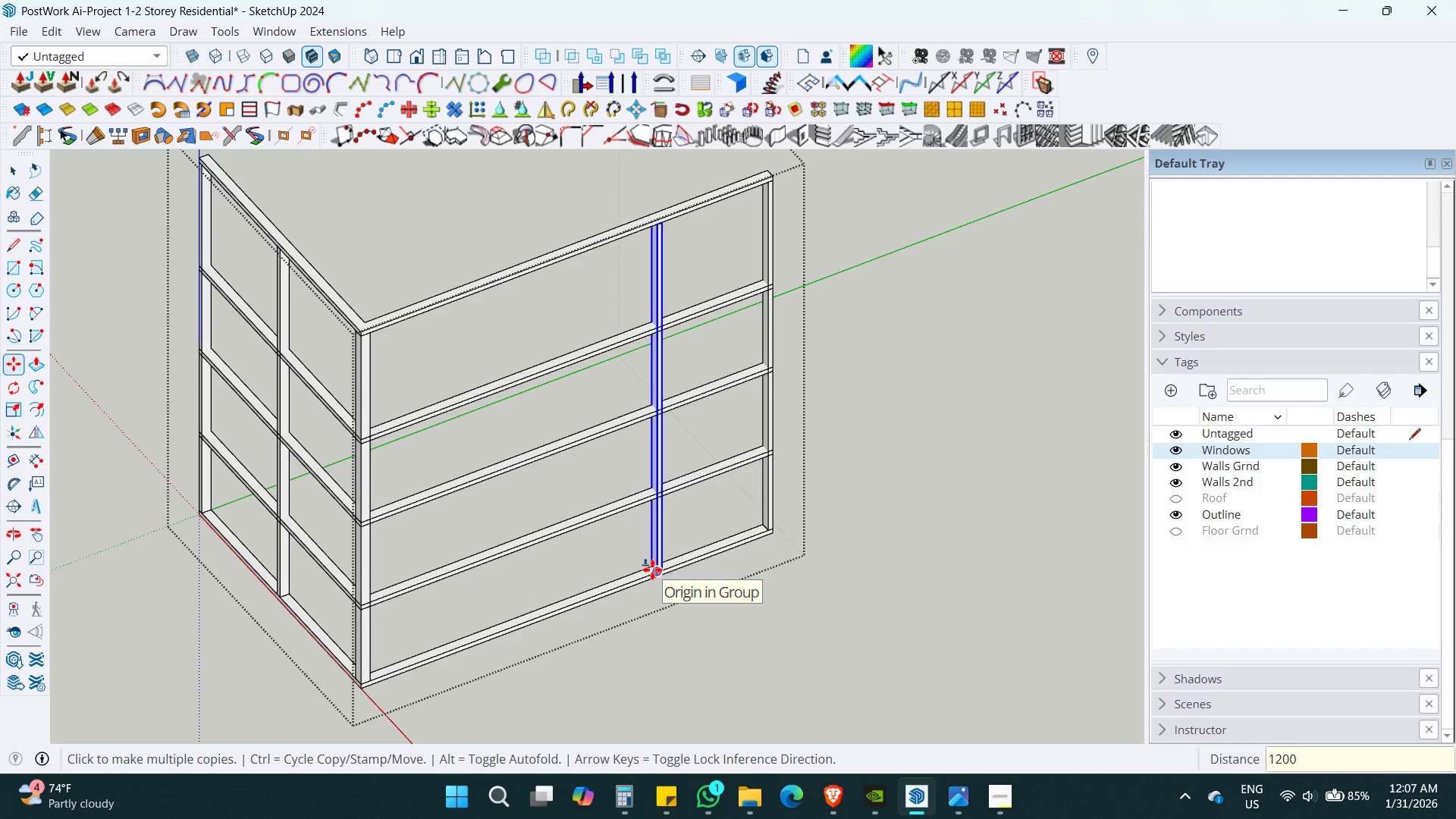 
key(Numpad2)
 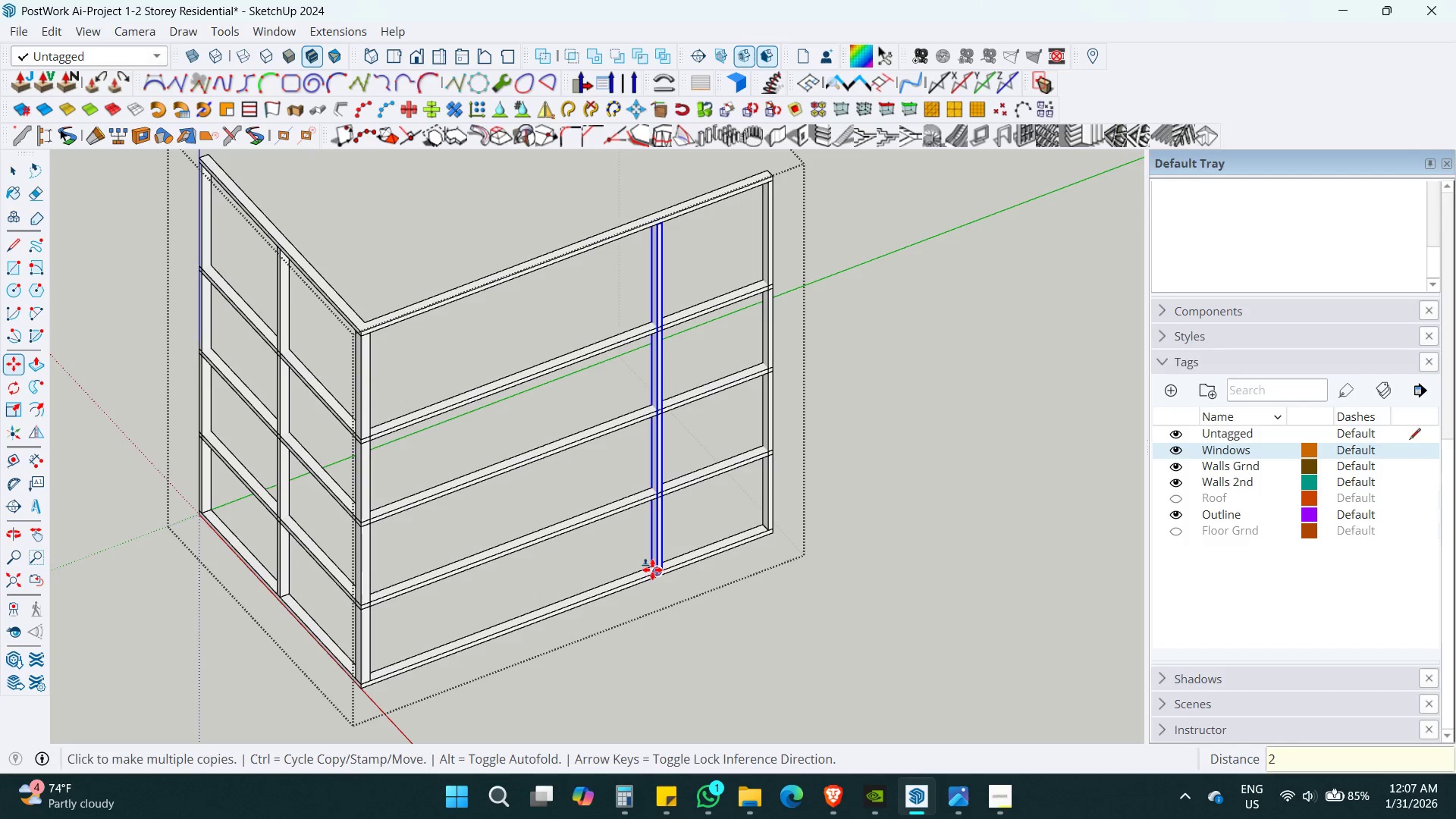 
key(X)
 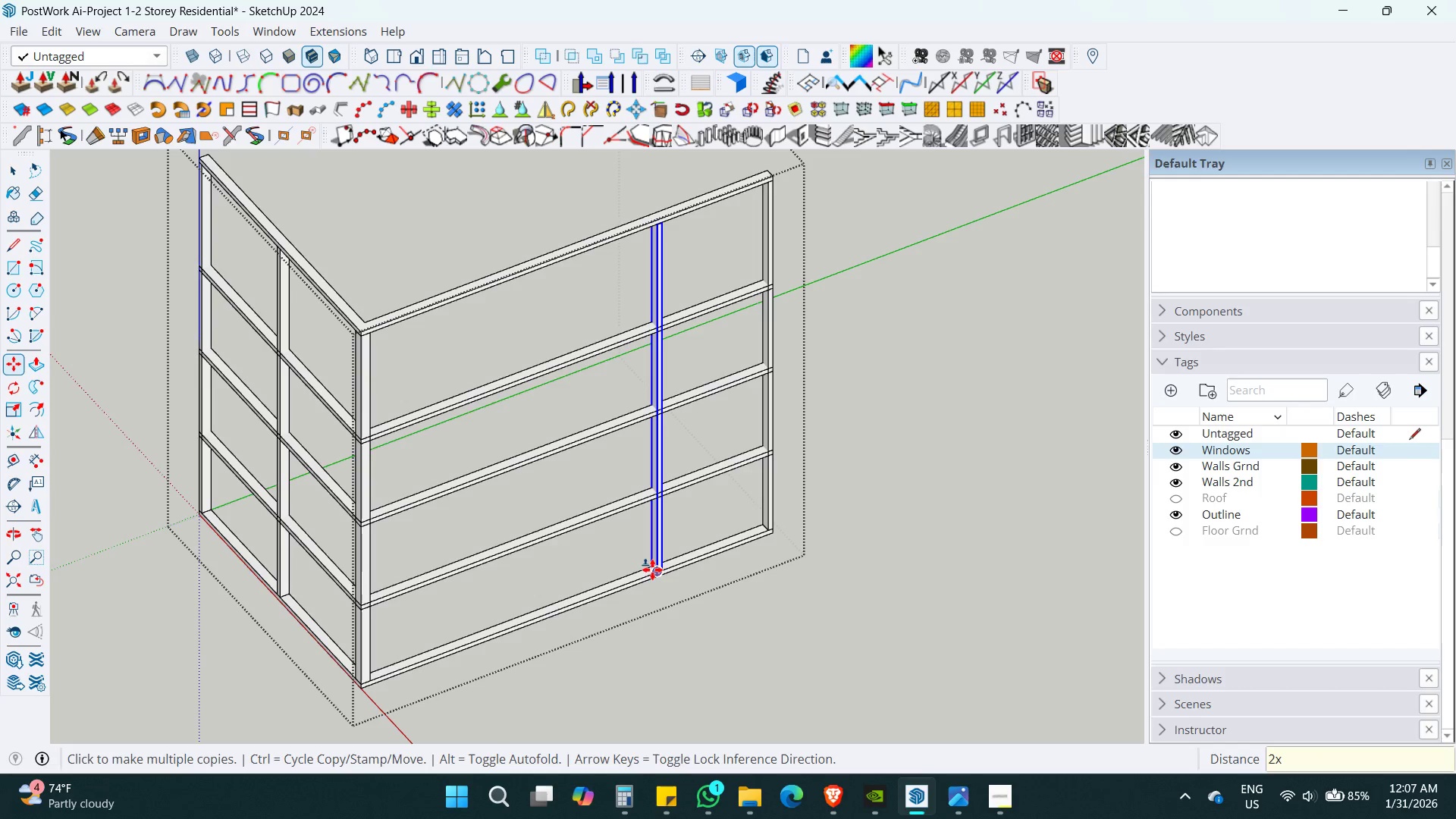 
key(Enter)
 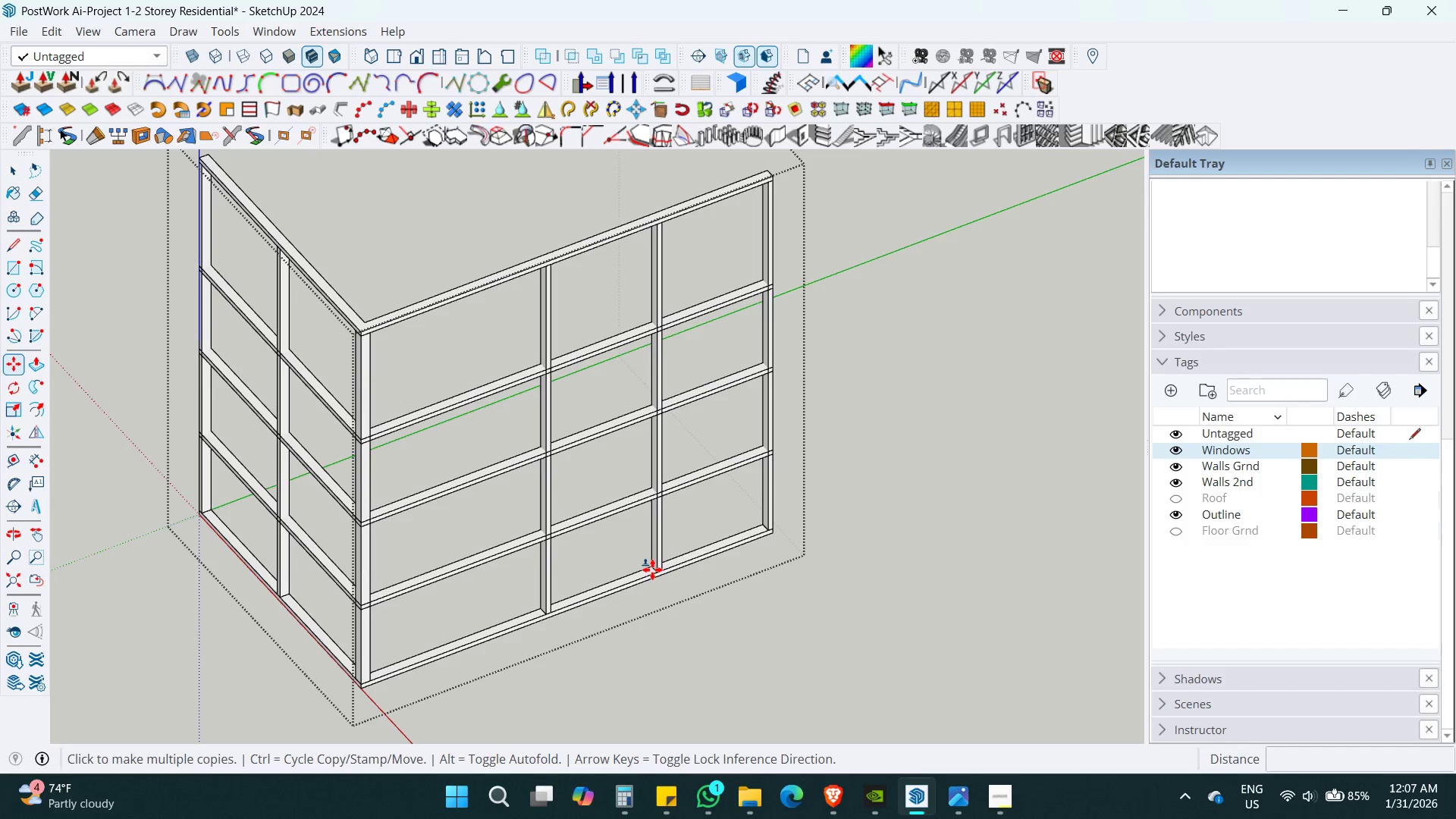 
key(Space)
 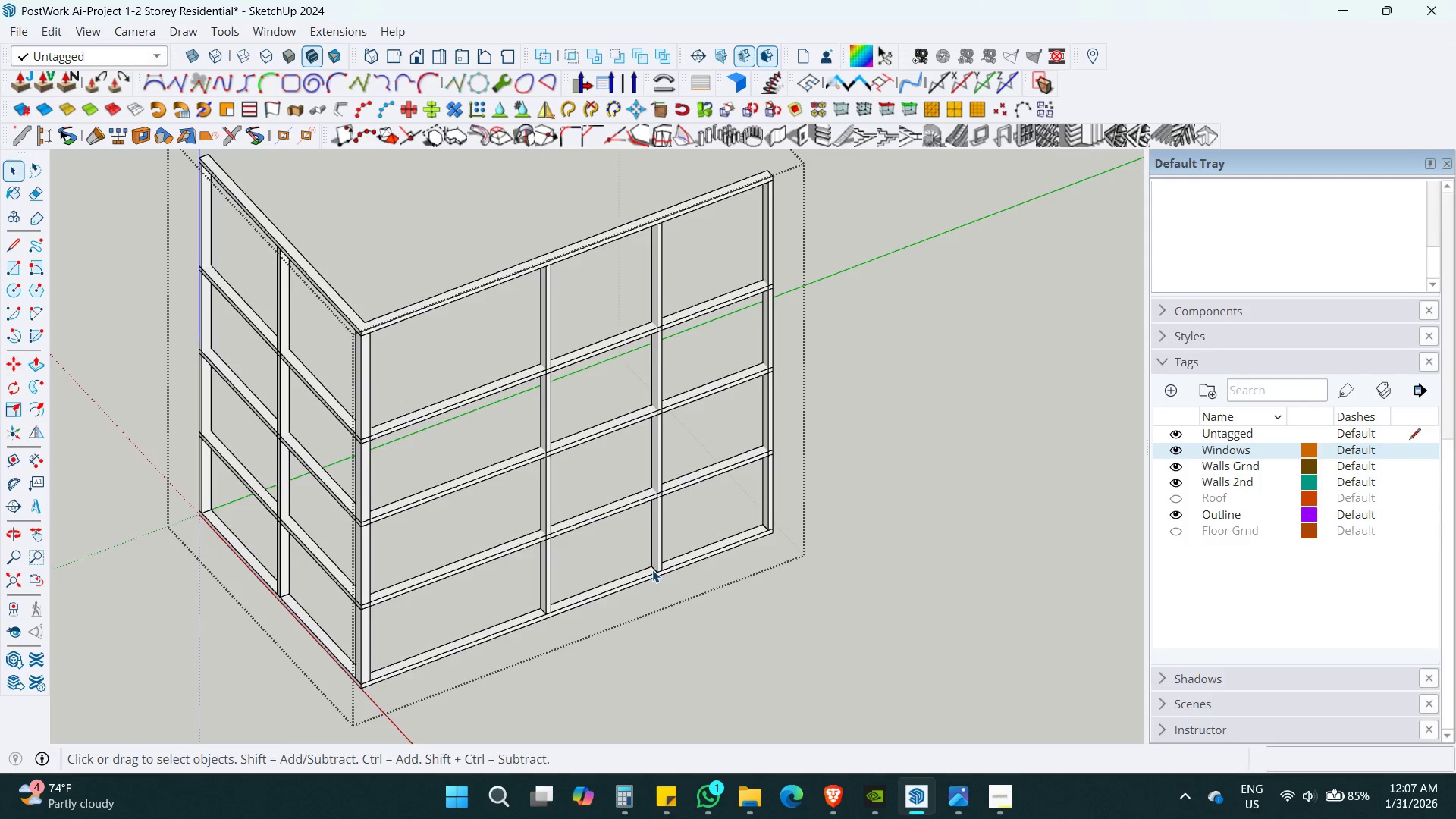 
key(Shift+ShiftLeft)
 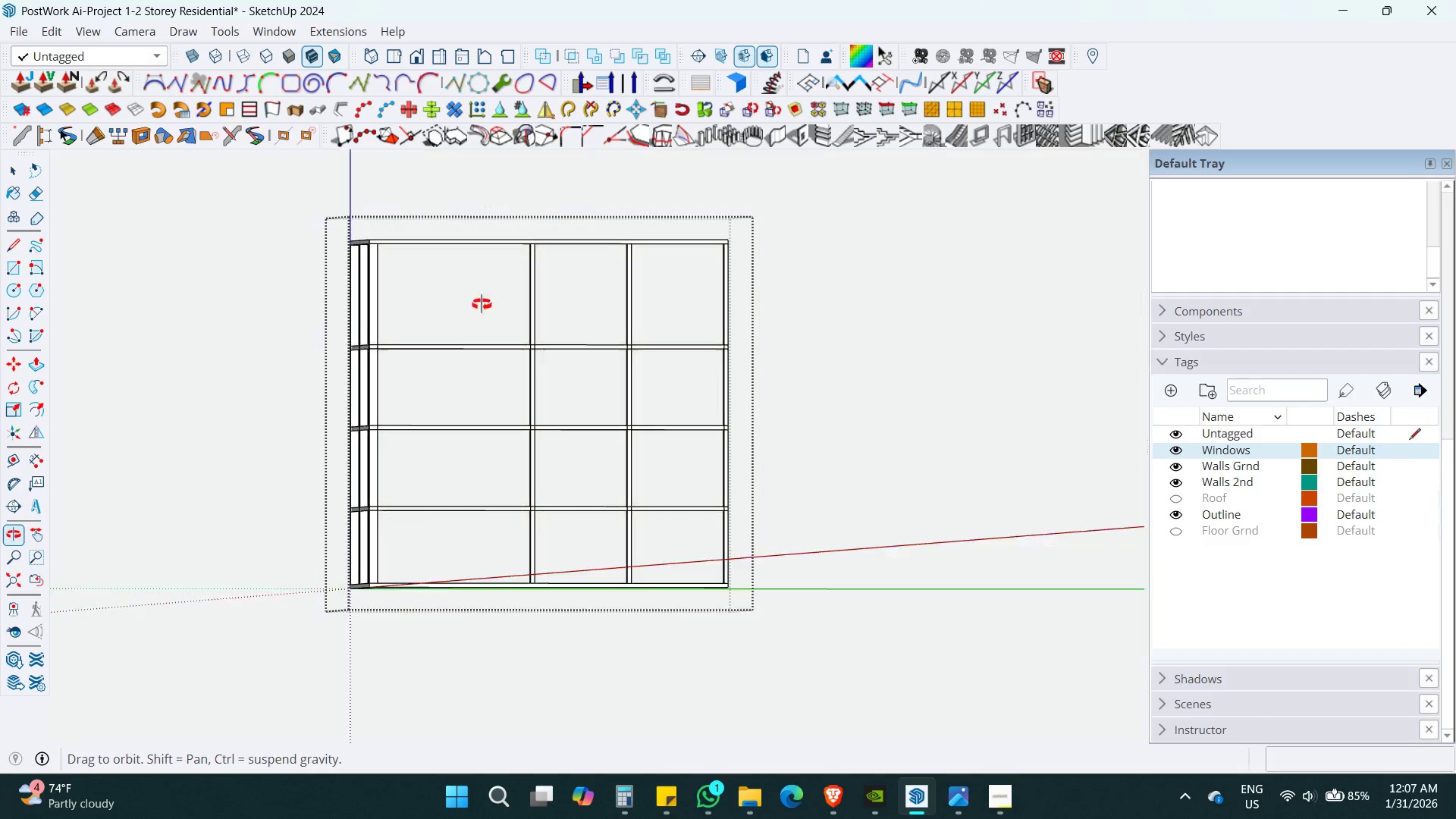 
scroll: coordinate [654, 570], scroll_direction: down, amount: 3.0
 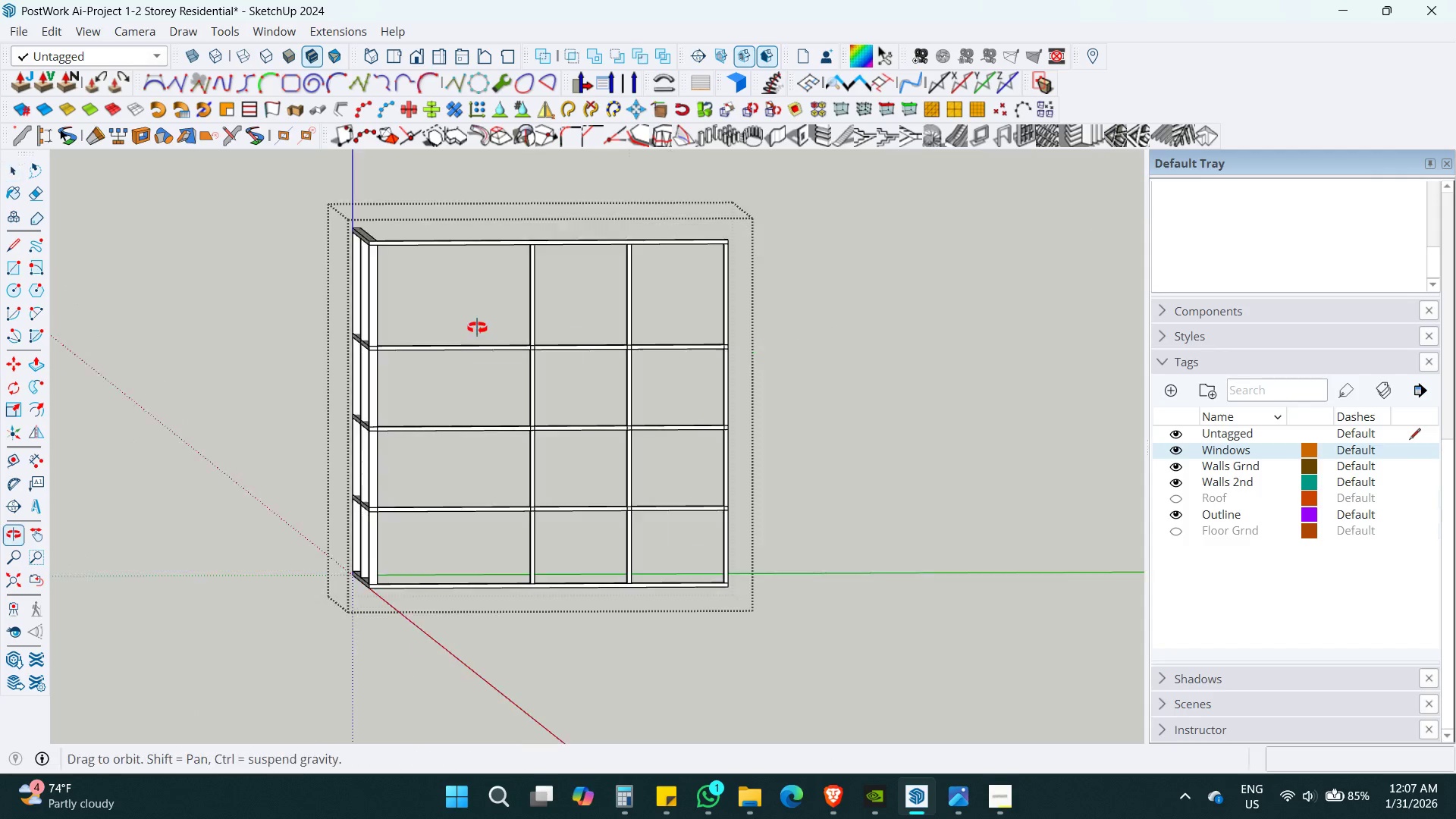 
key(Space)
 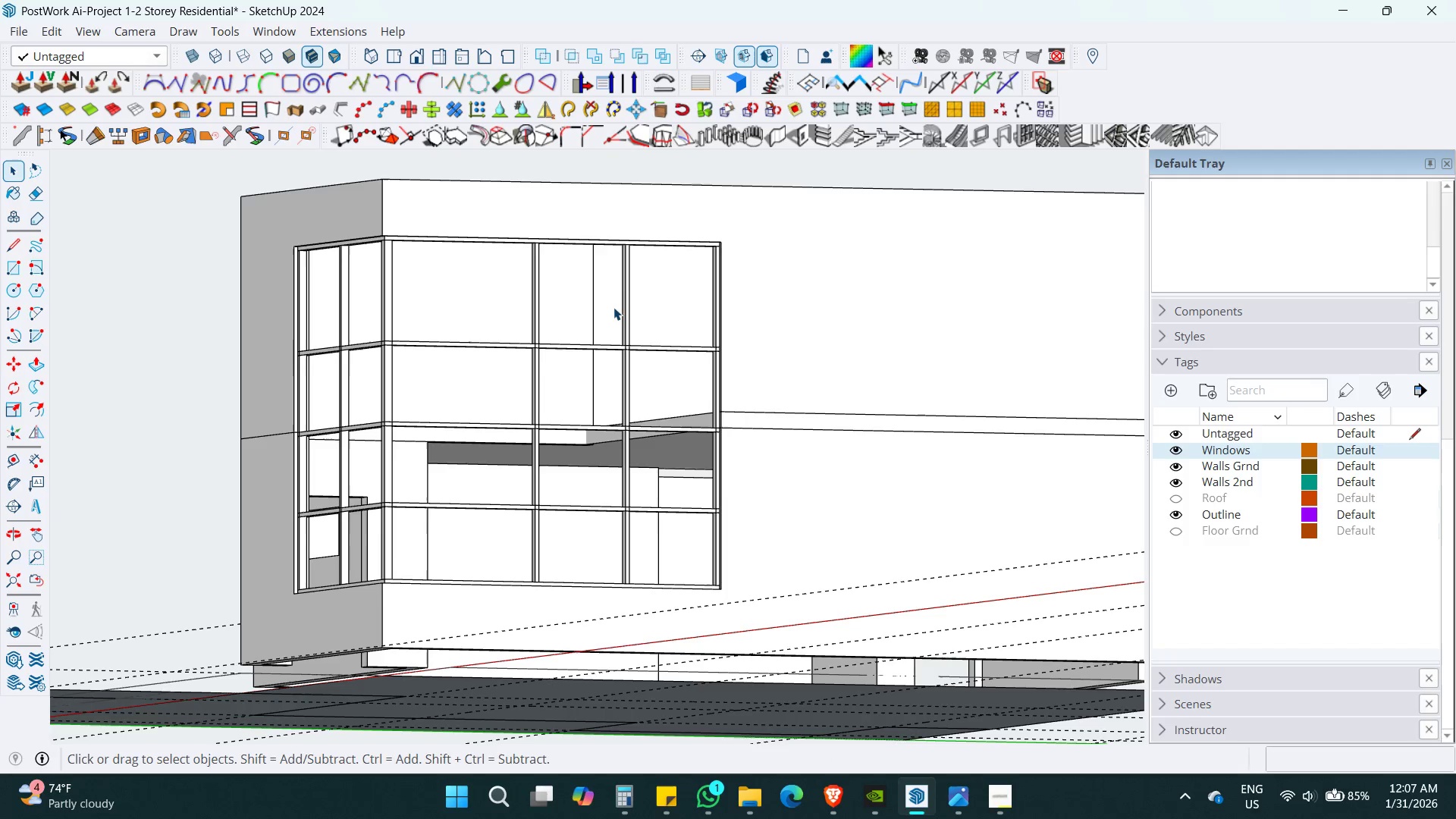 
key(Escape)
 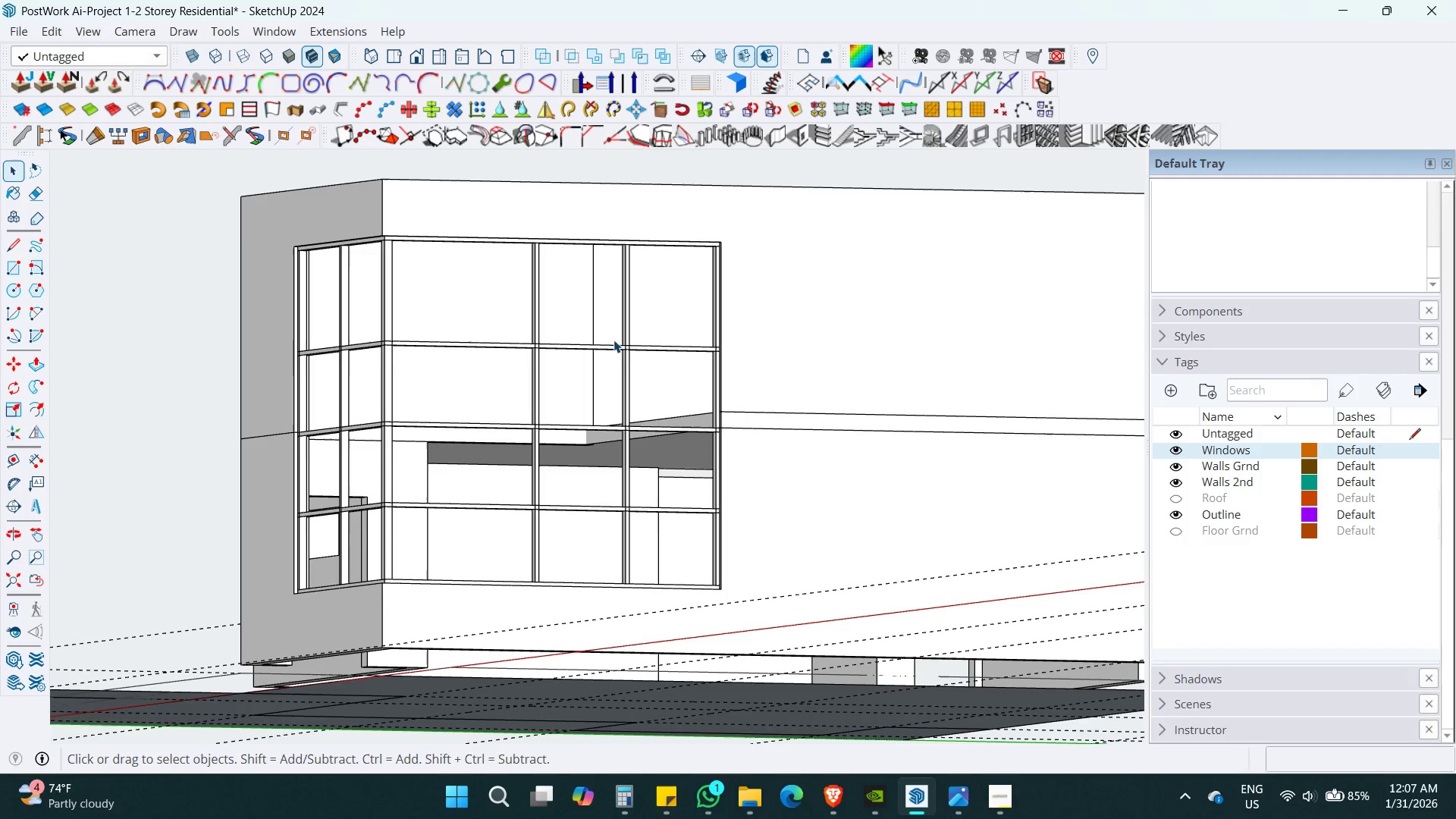 
key(Escape)
 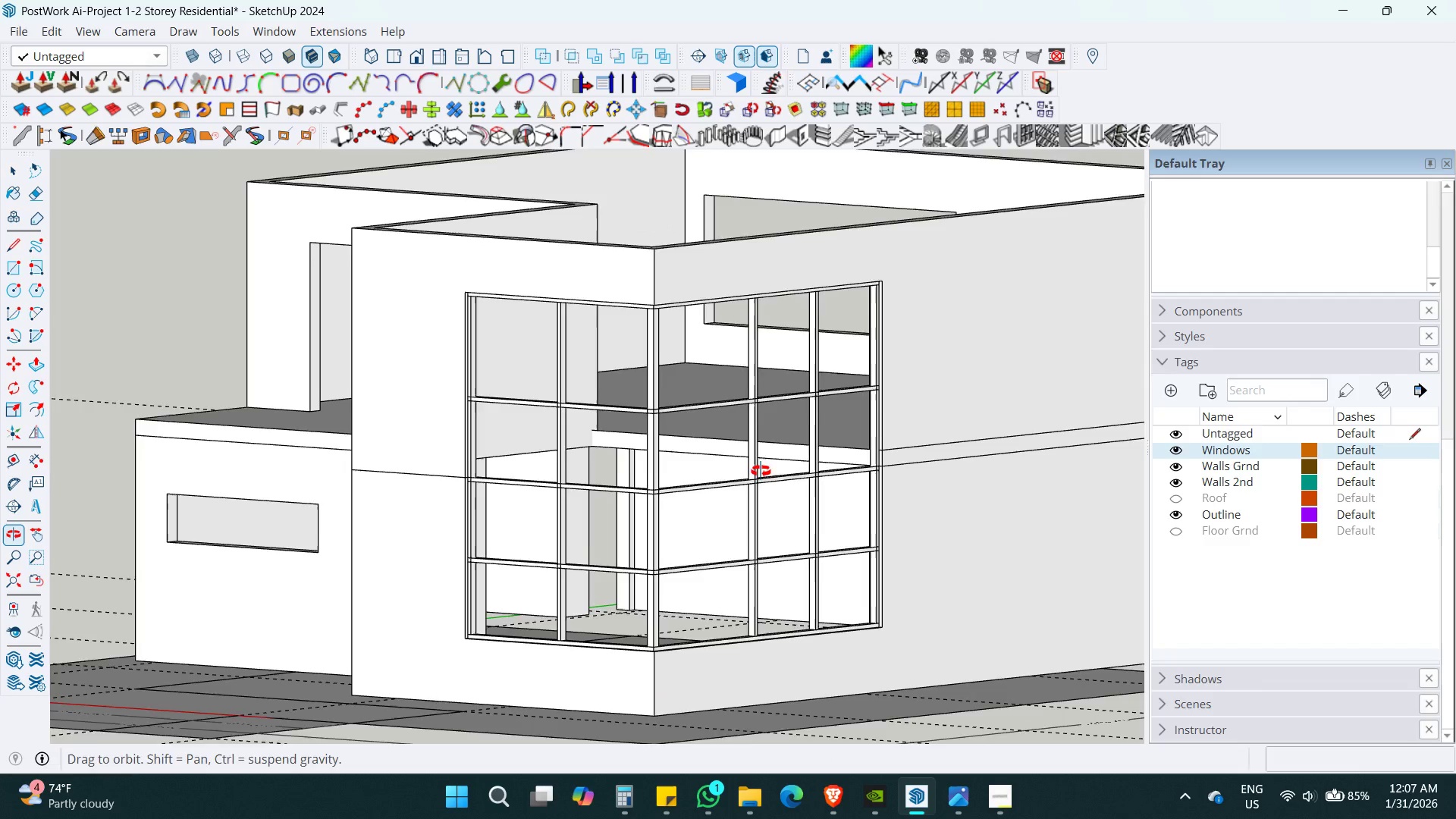 
key(Control+S)
 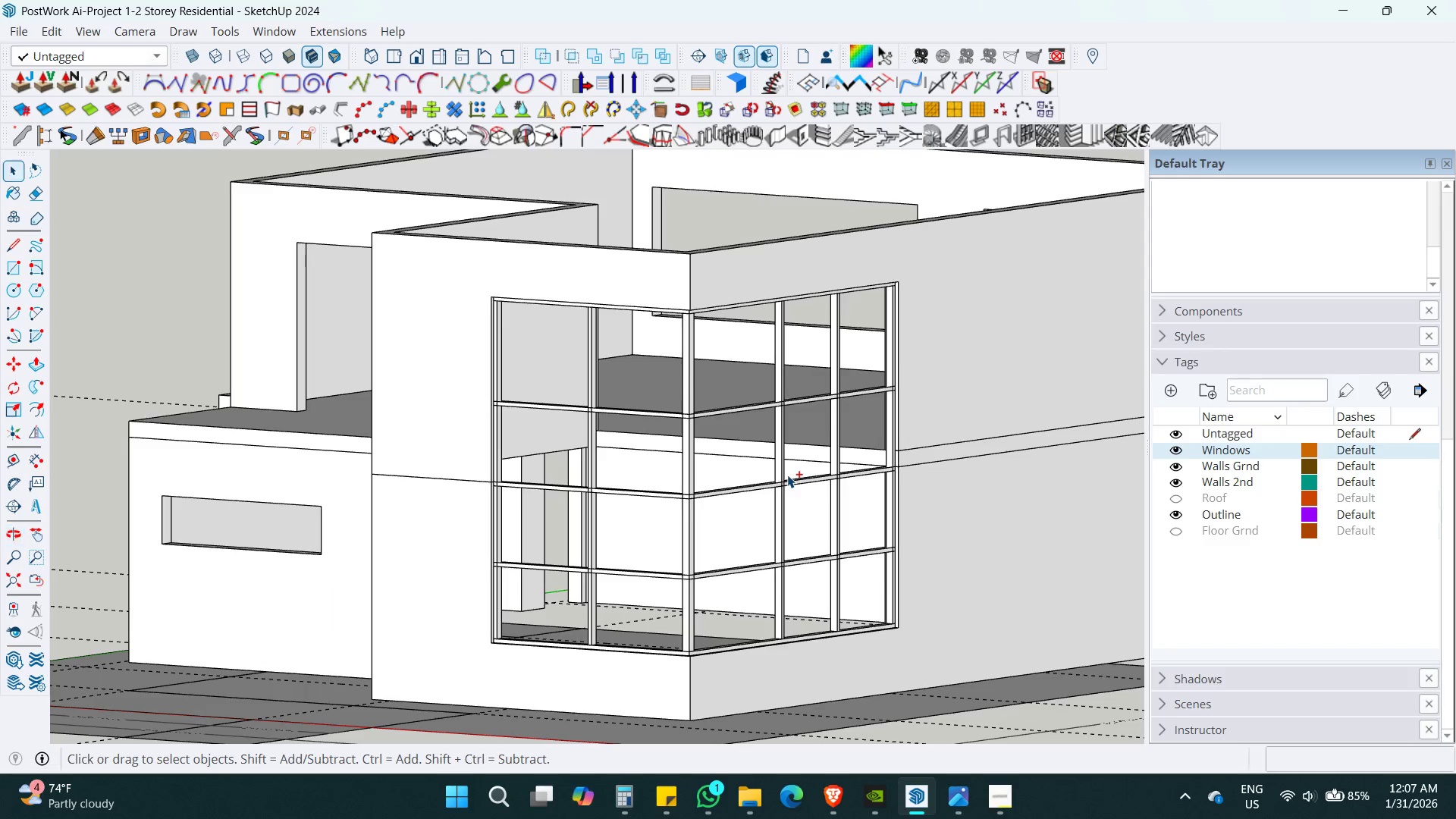 
key(Space)
 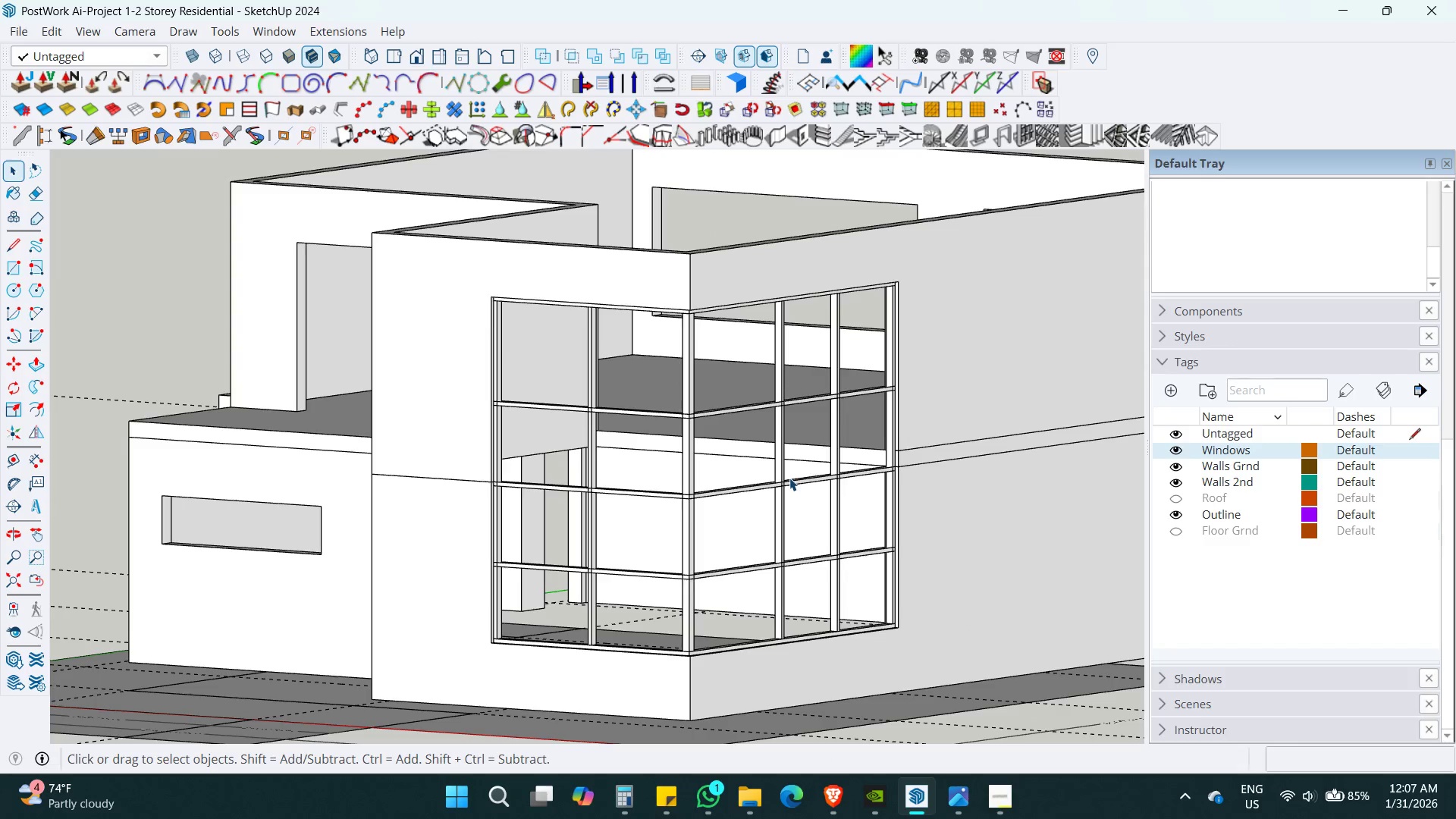 
hold_key(key=ShiftLeft, duration=0.38)
 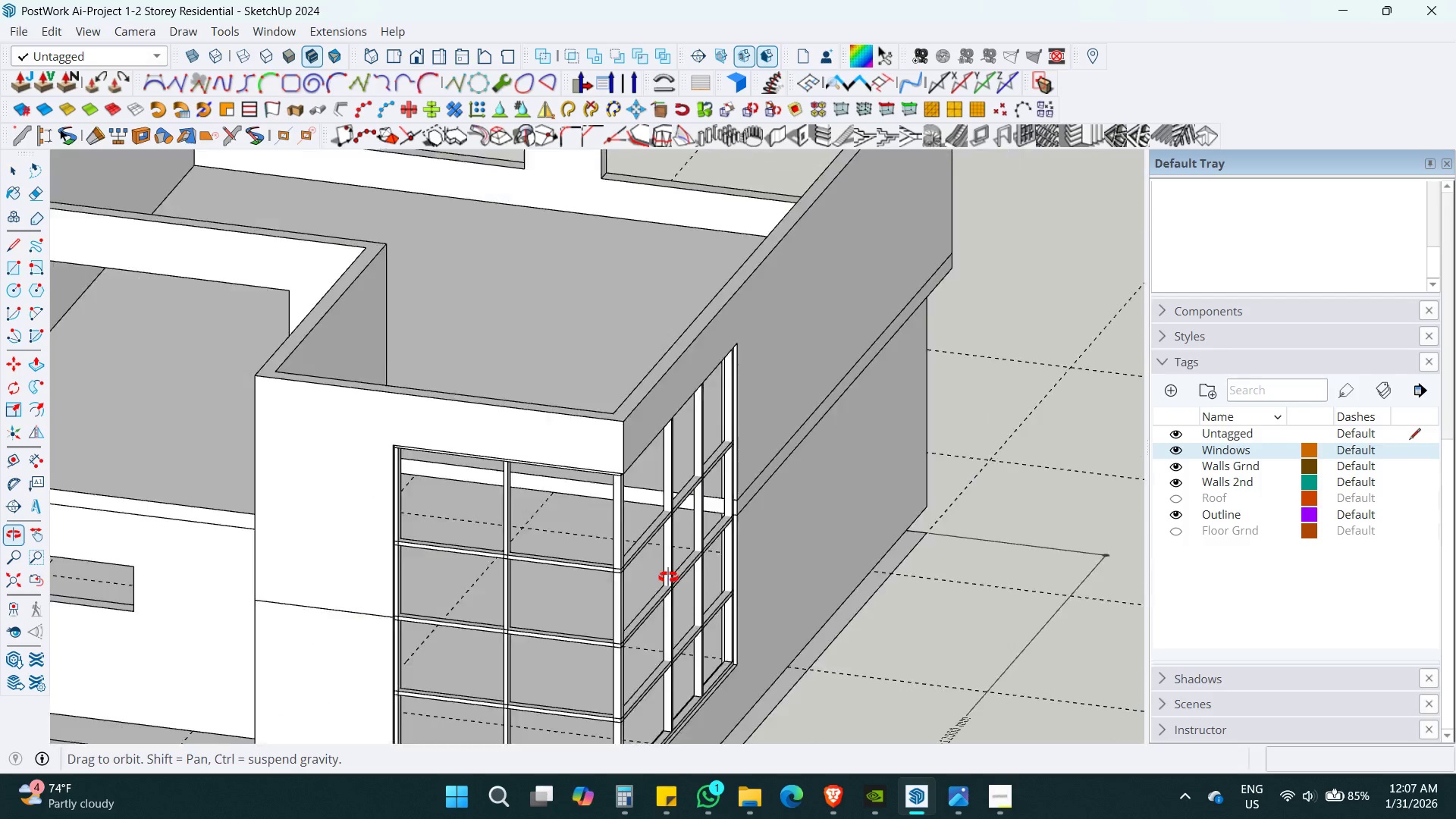 
key(Shift+ShiftLeft)
 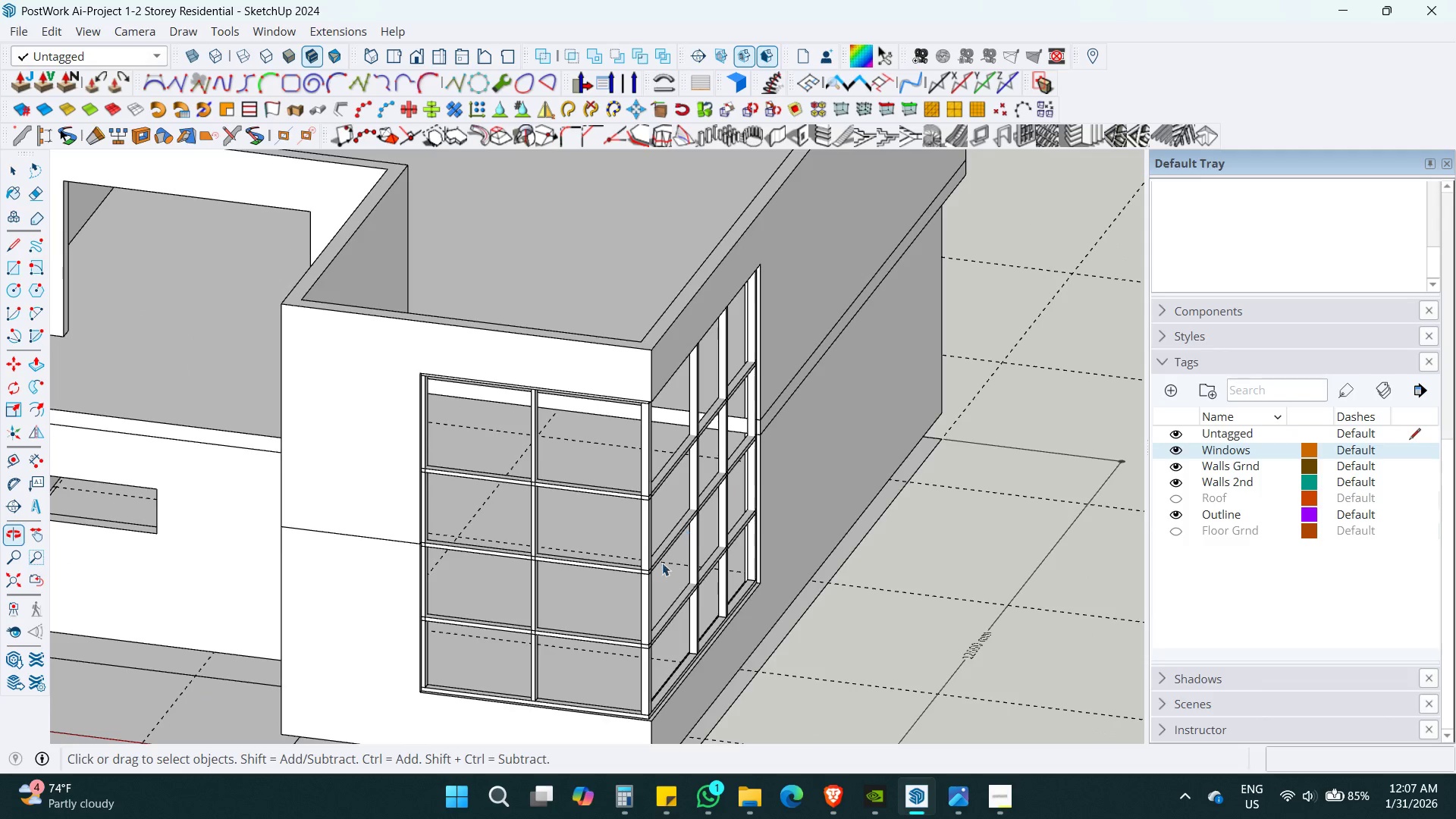 
key(Shift+ShiftLeft)
 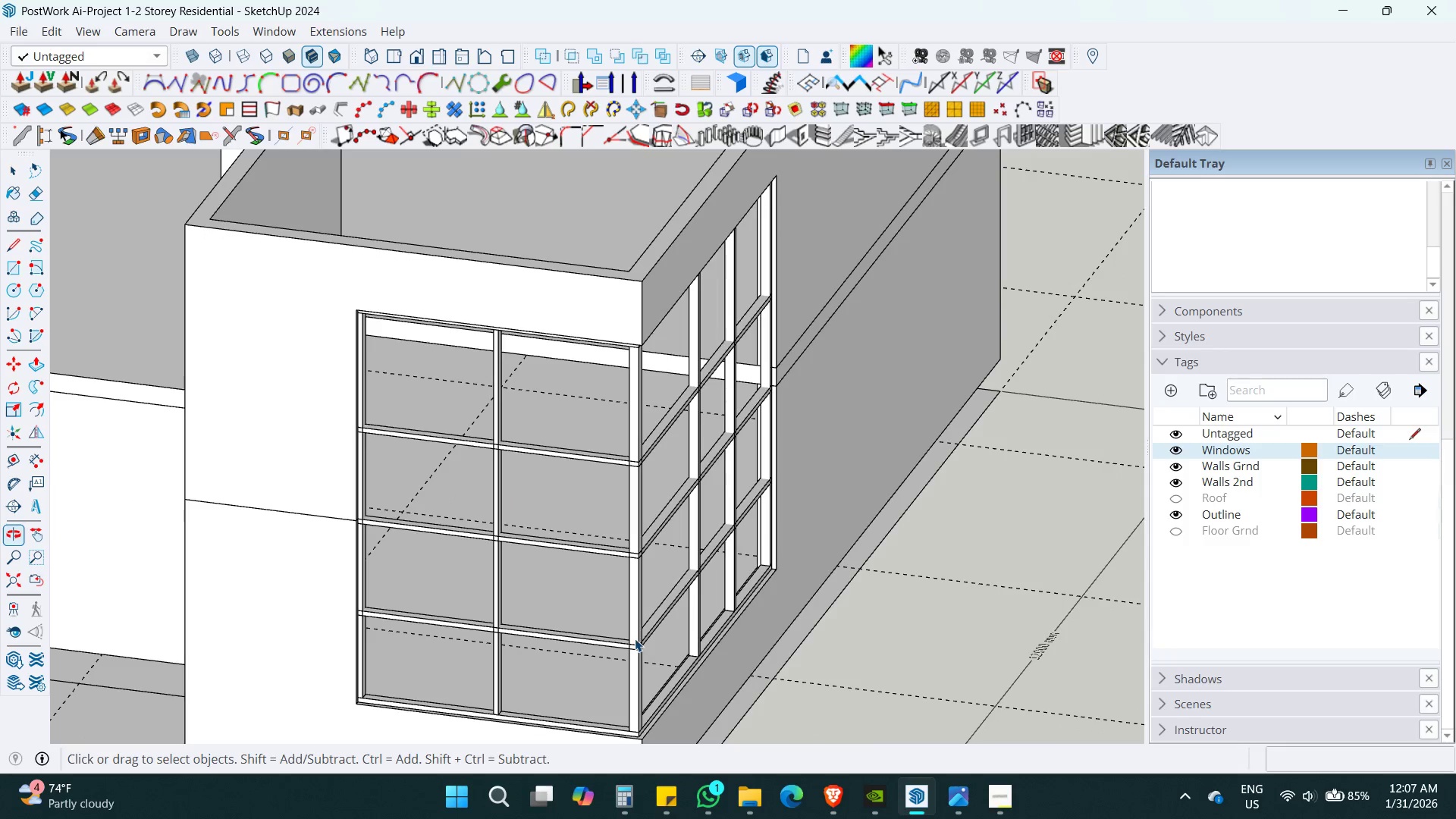 
scroll: coordinate [654, 588], scroll_direction: up, amount: 2.0
 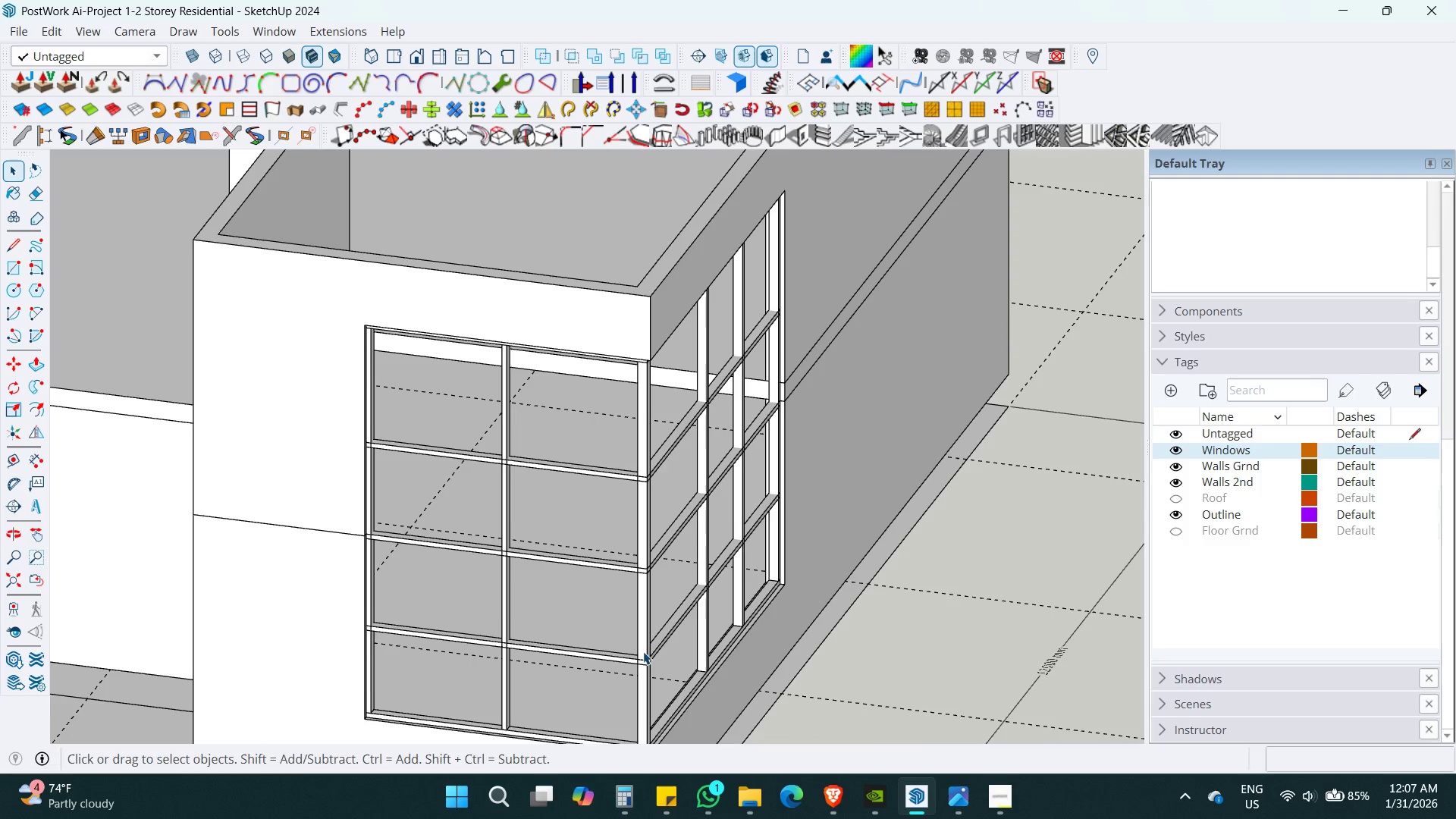 
double_click([635, 639])
 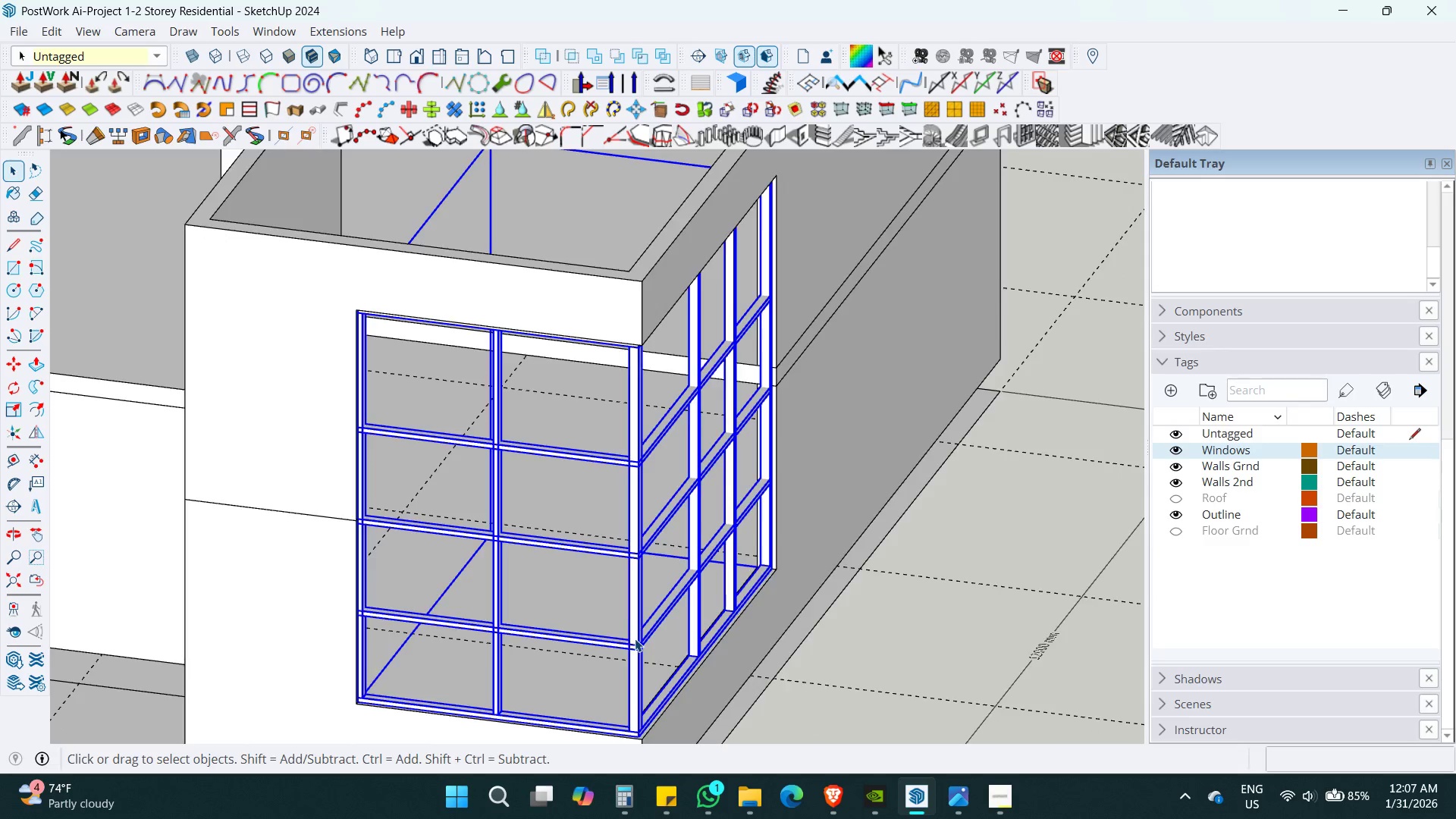 
hold_key(key=ShiftLeft, duration=0.34)
 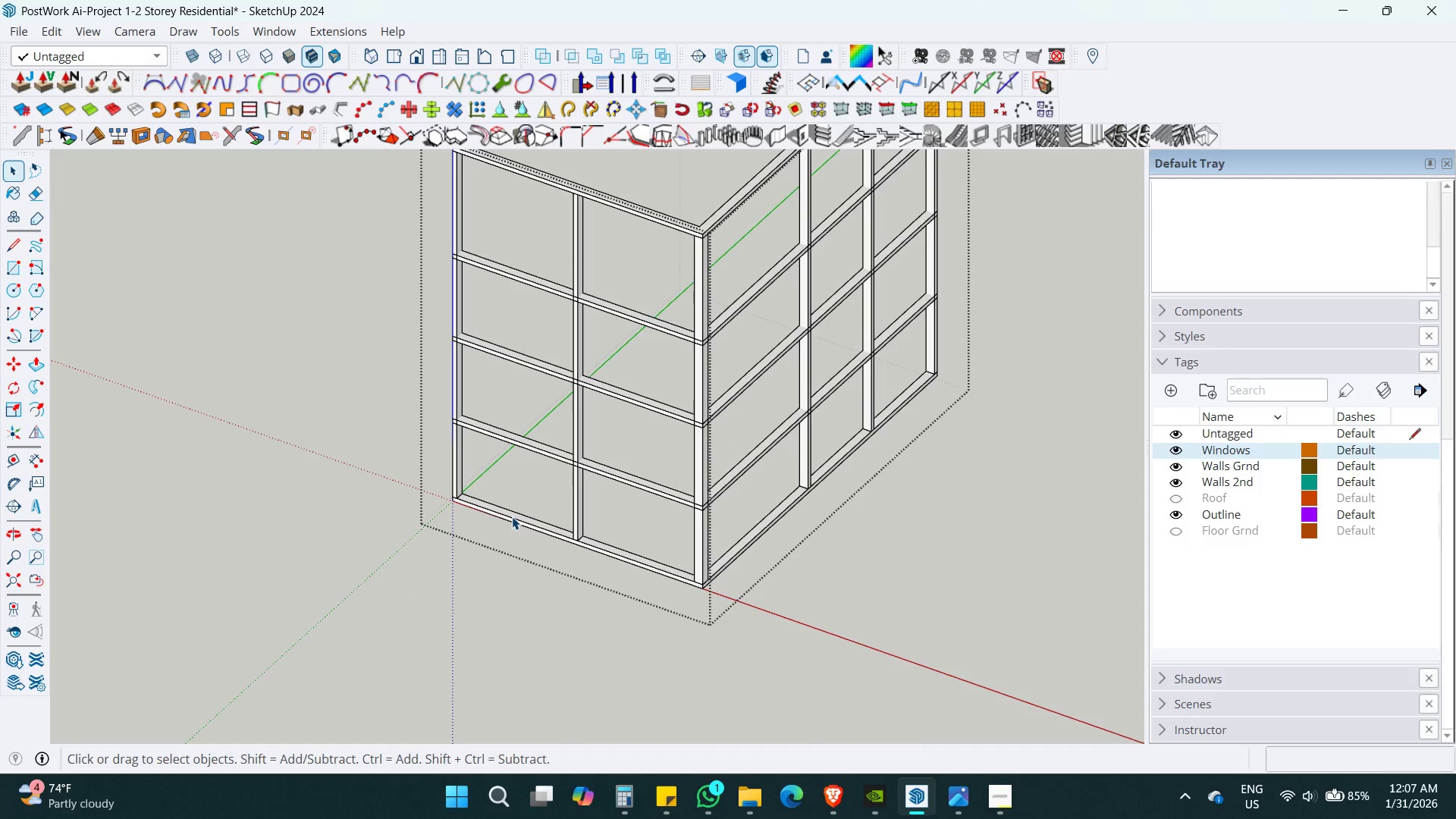 
key(R)
 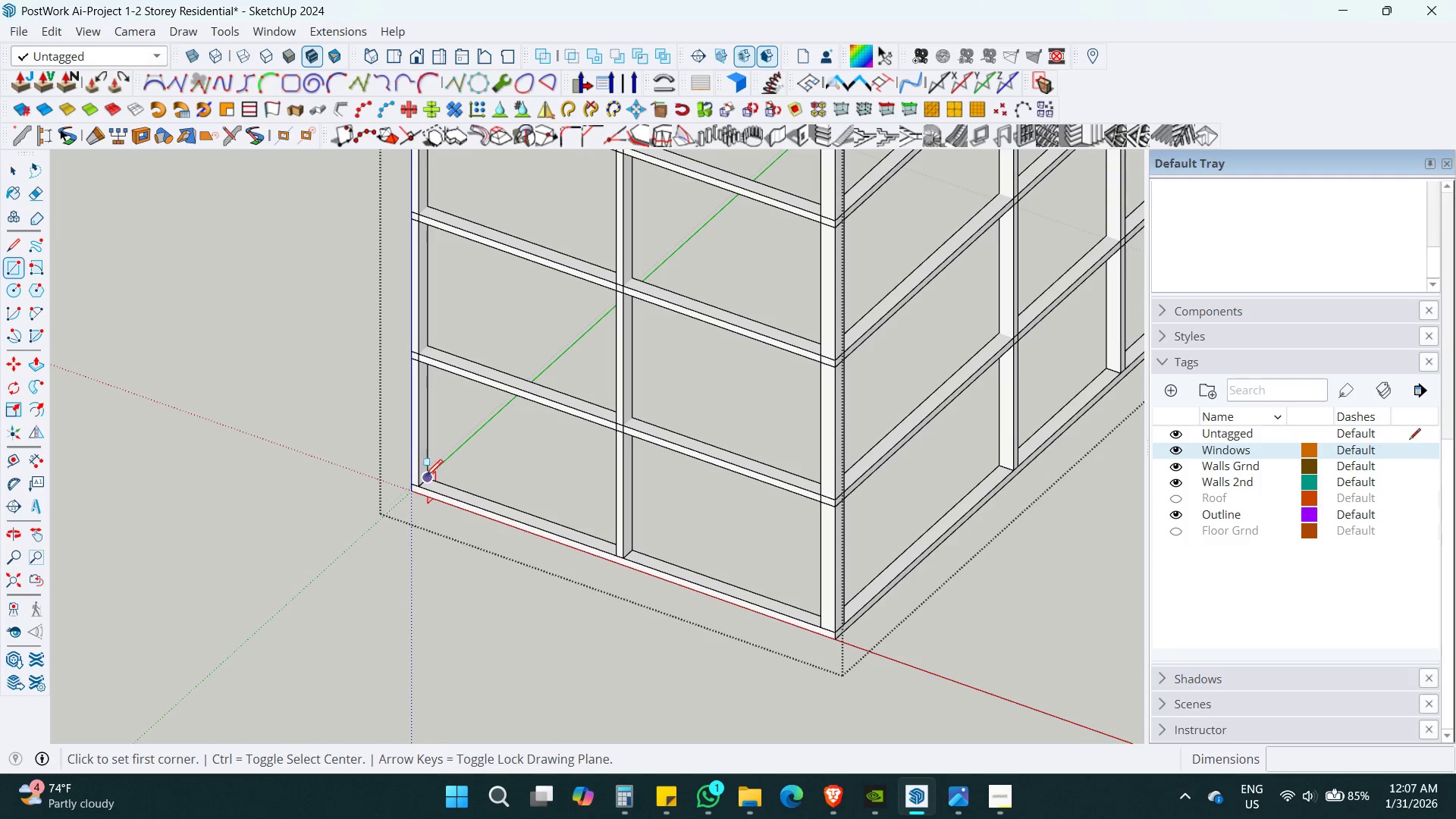 
scroll: coordinate [512, 515], scroll_direction: up, amount: 5.0
 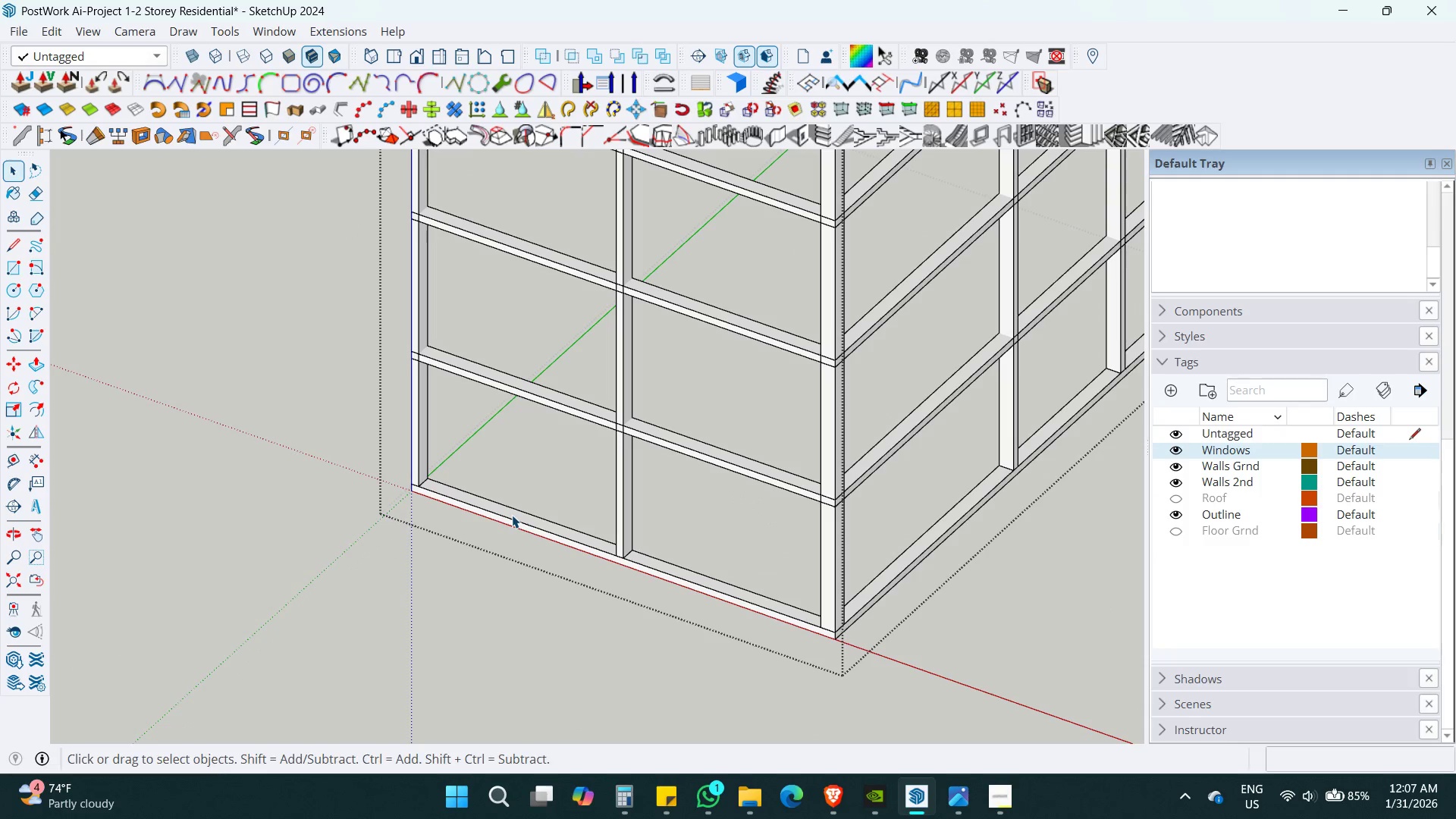 
left_click([419, 486])
 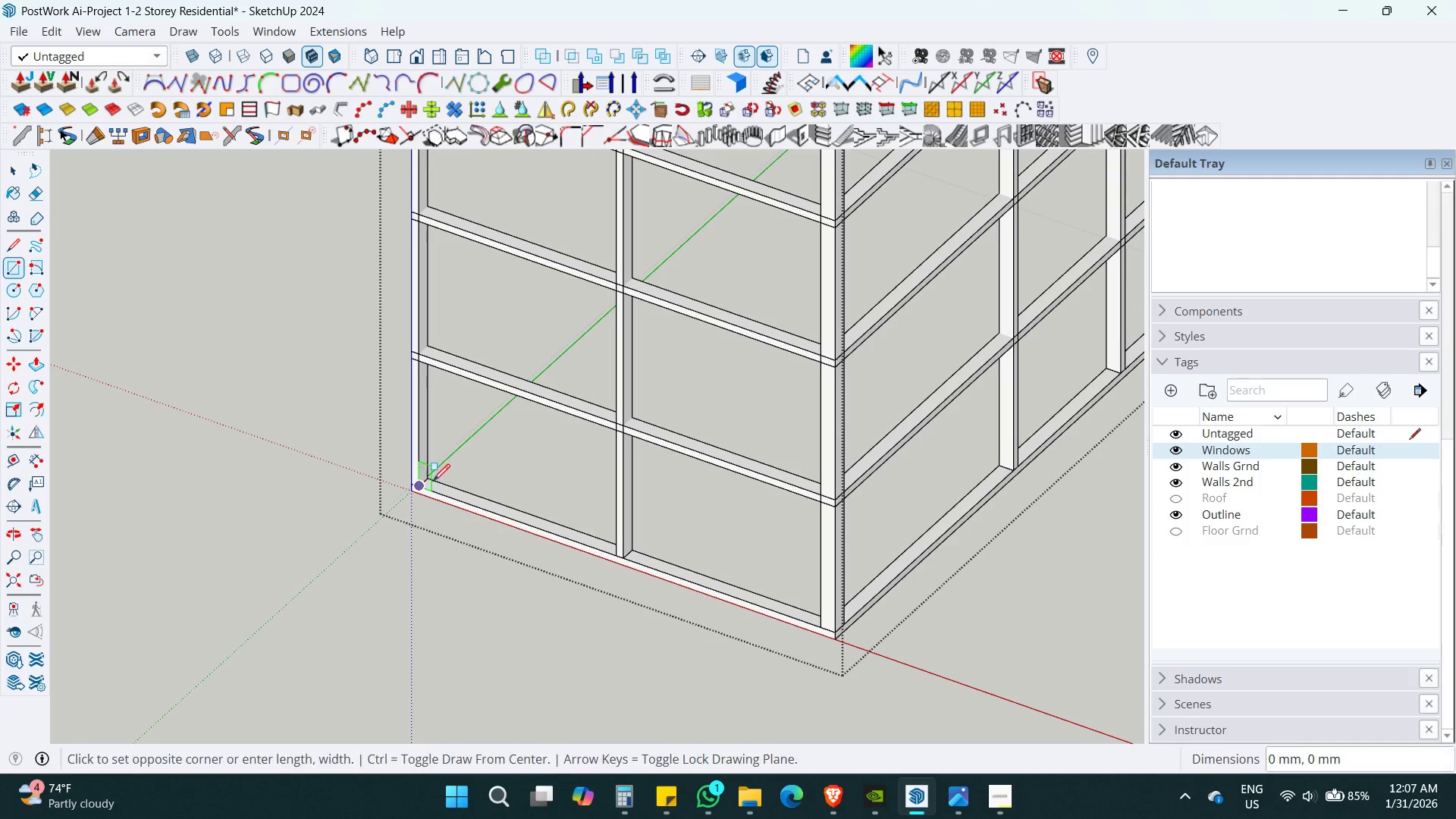 
hold_key(key=ShiftLeft, duration=0.8)
scroll: coordinate [635, 454], scroll_direction: down, amount: 1.0
 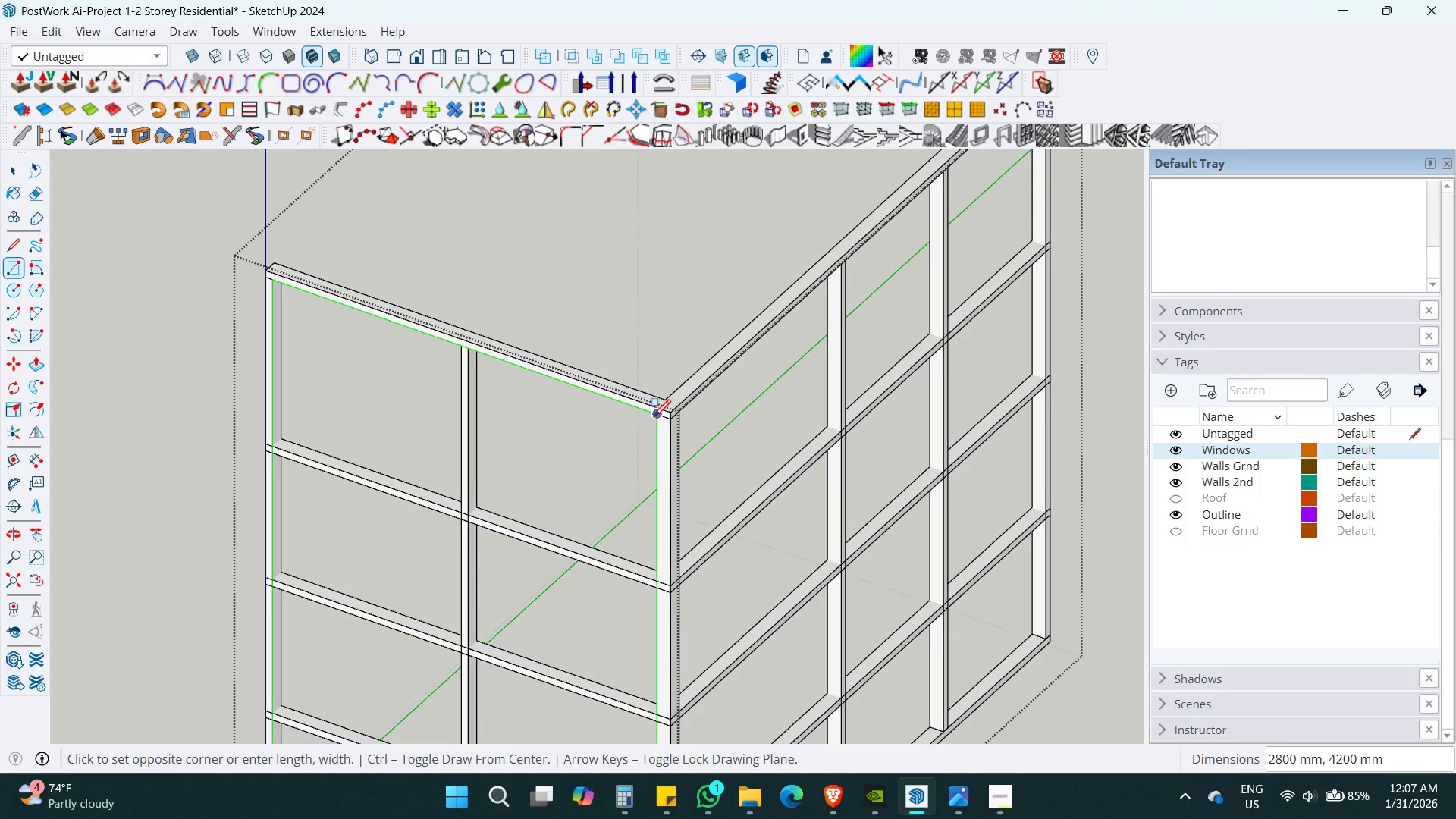 
left_click([654, 416])
 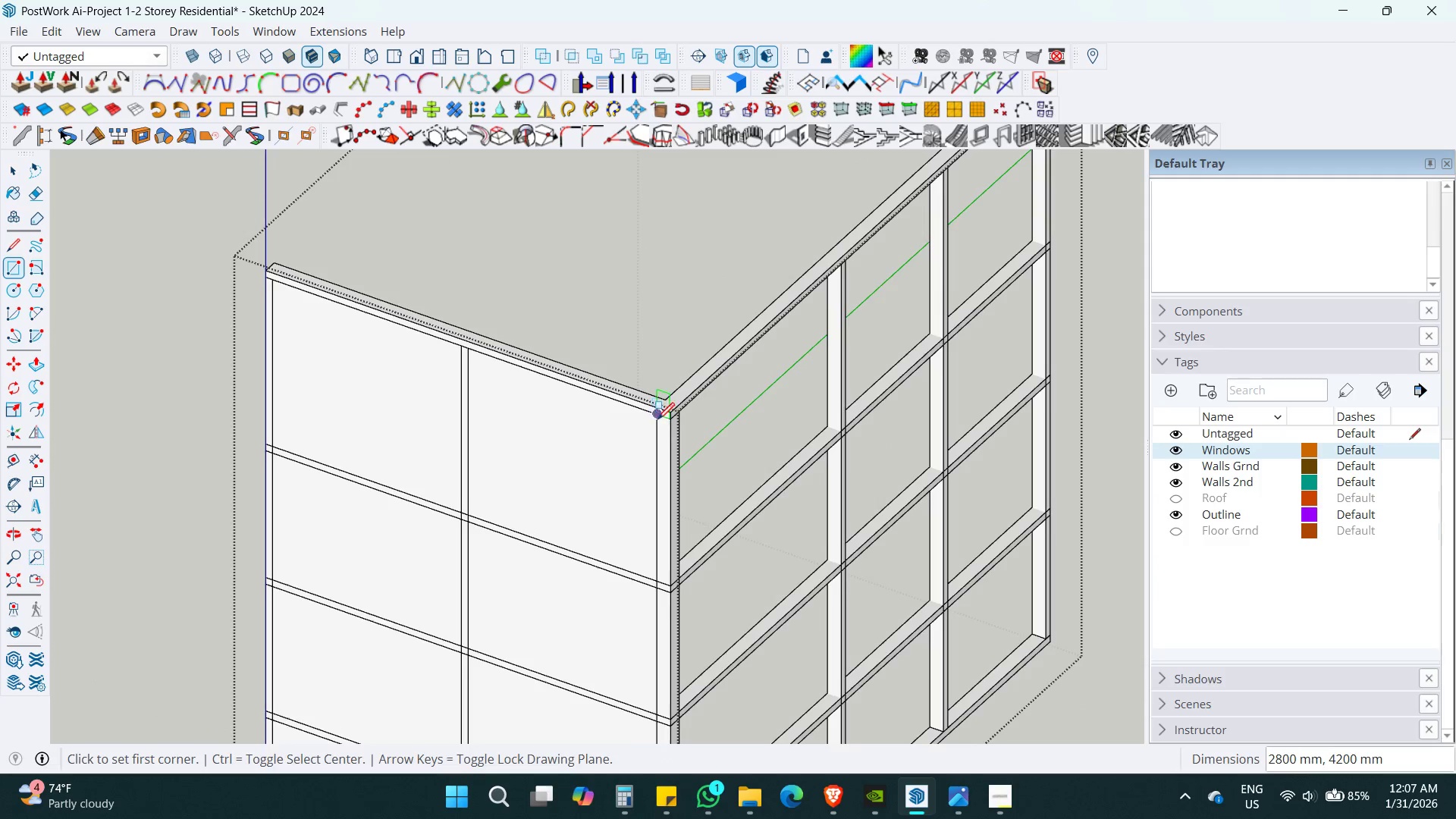 
key(Shift+ShiftLeft)
 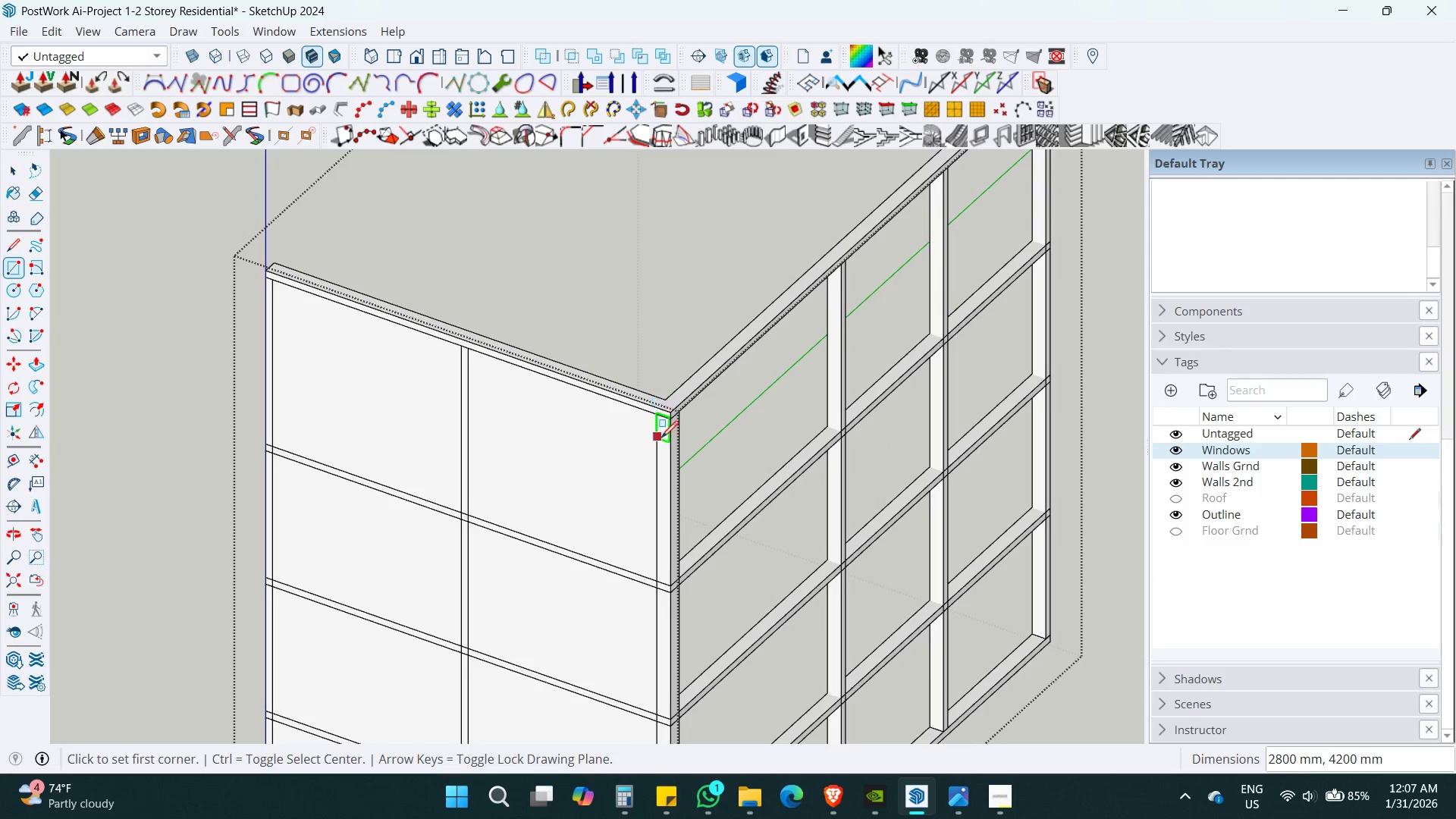 
scroll: coordinate [661, 438], scroll_direction: up, amount: 1.0
 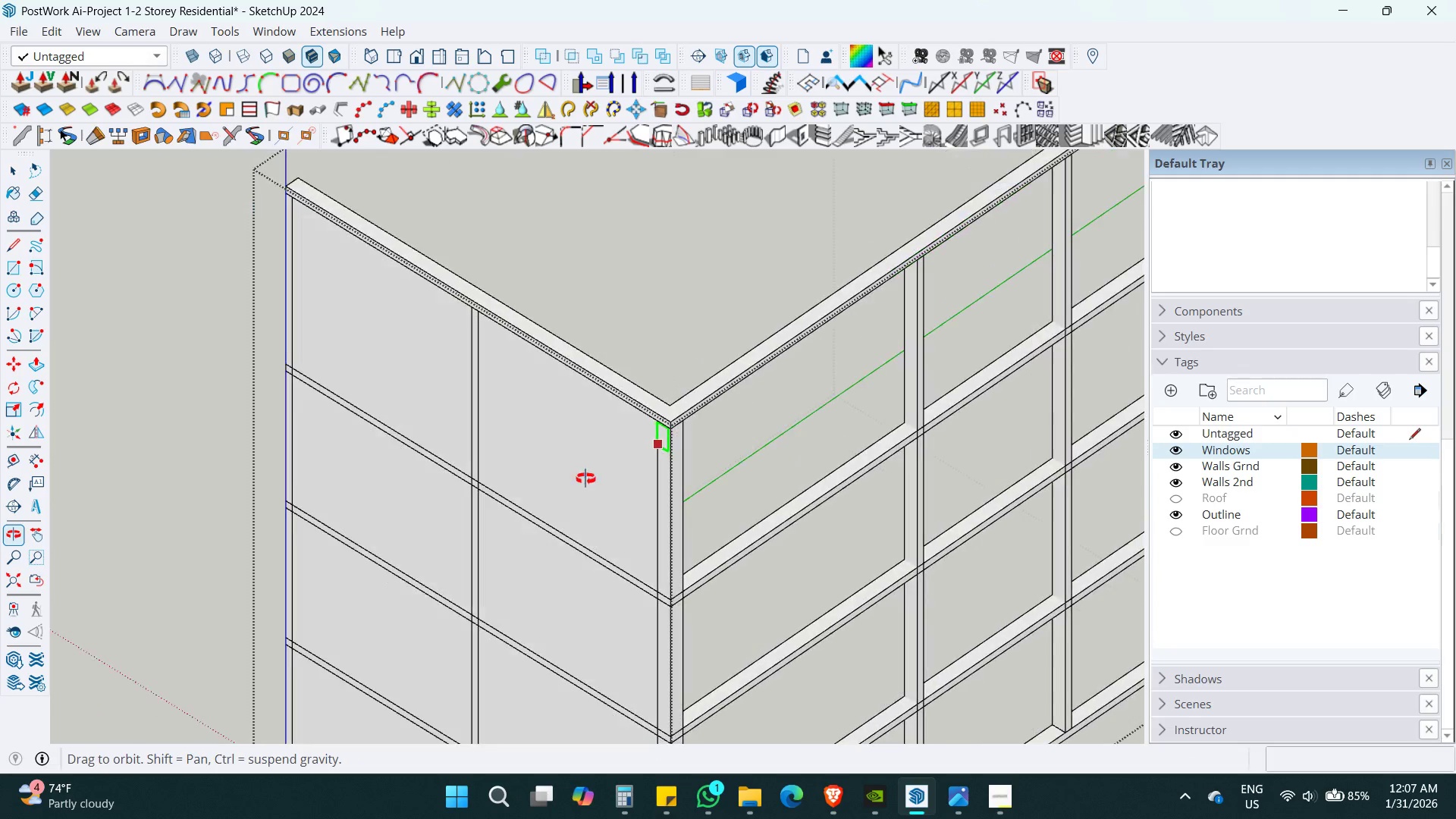 
key(Space)
 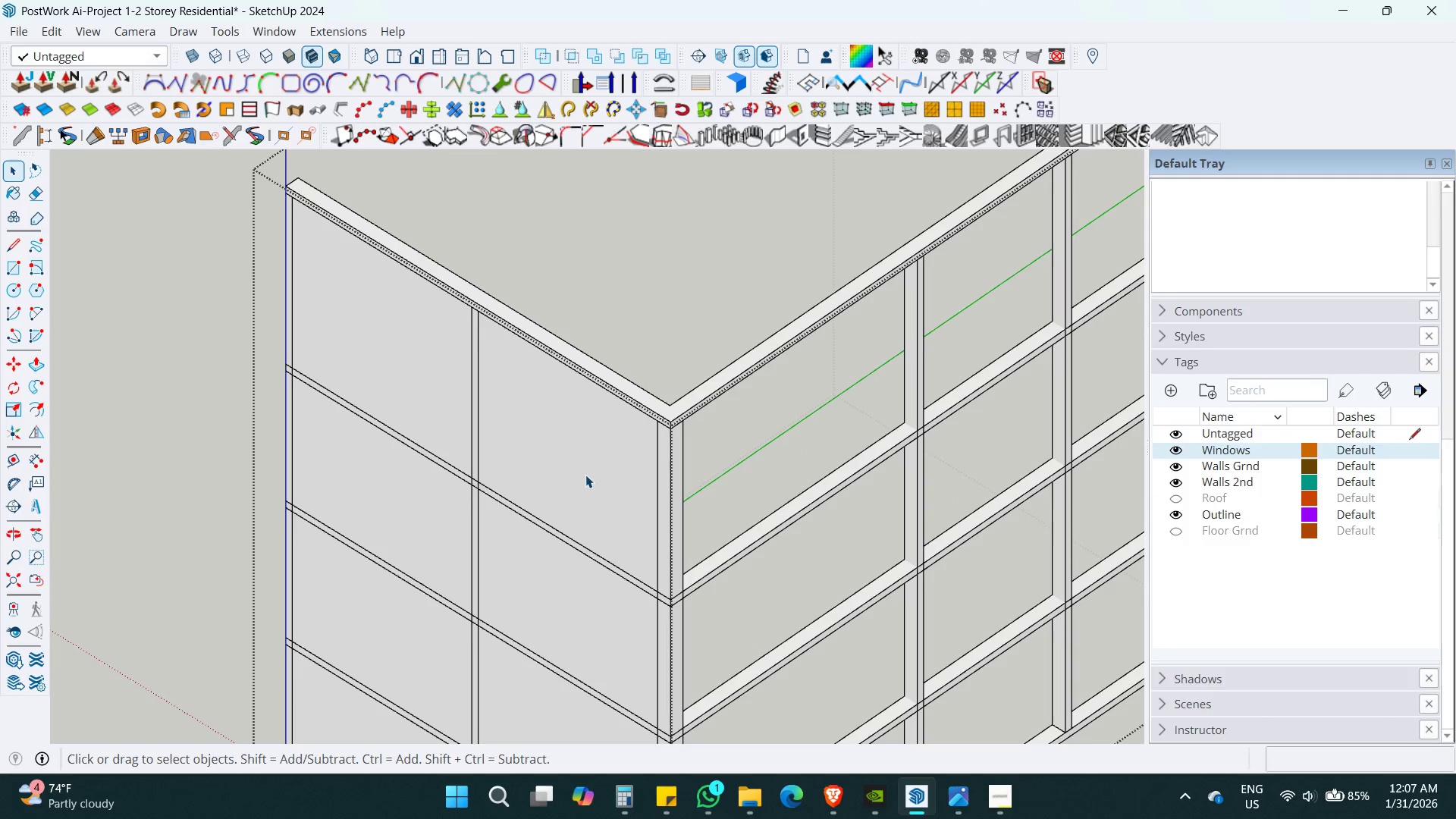 
double_click([585, 475])
 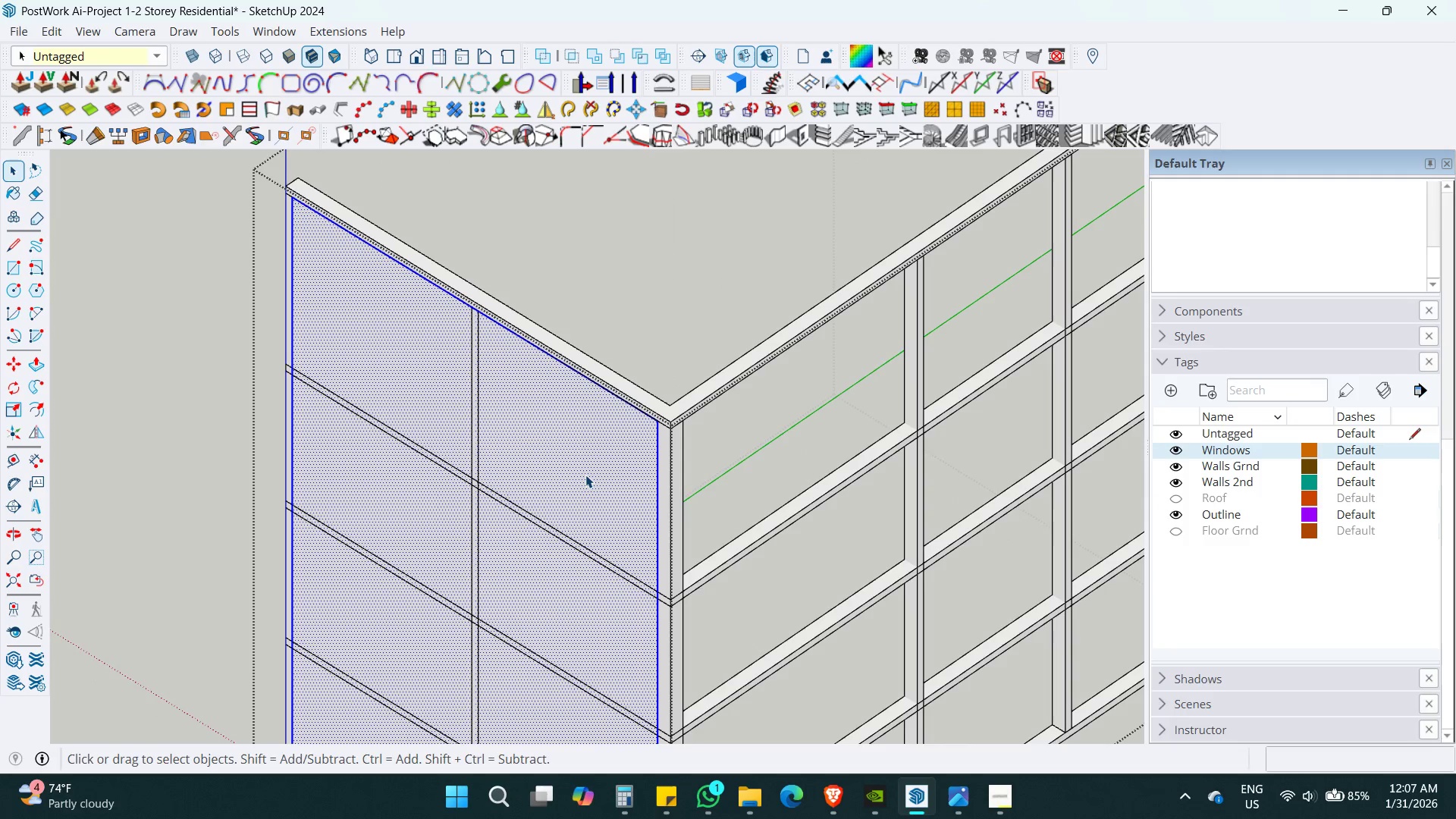 
triple_click([585, 475])
 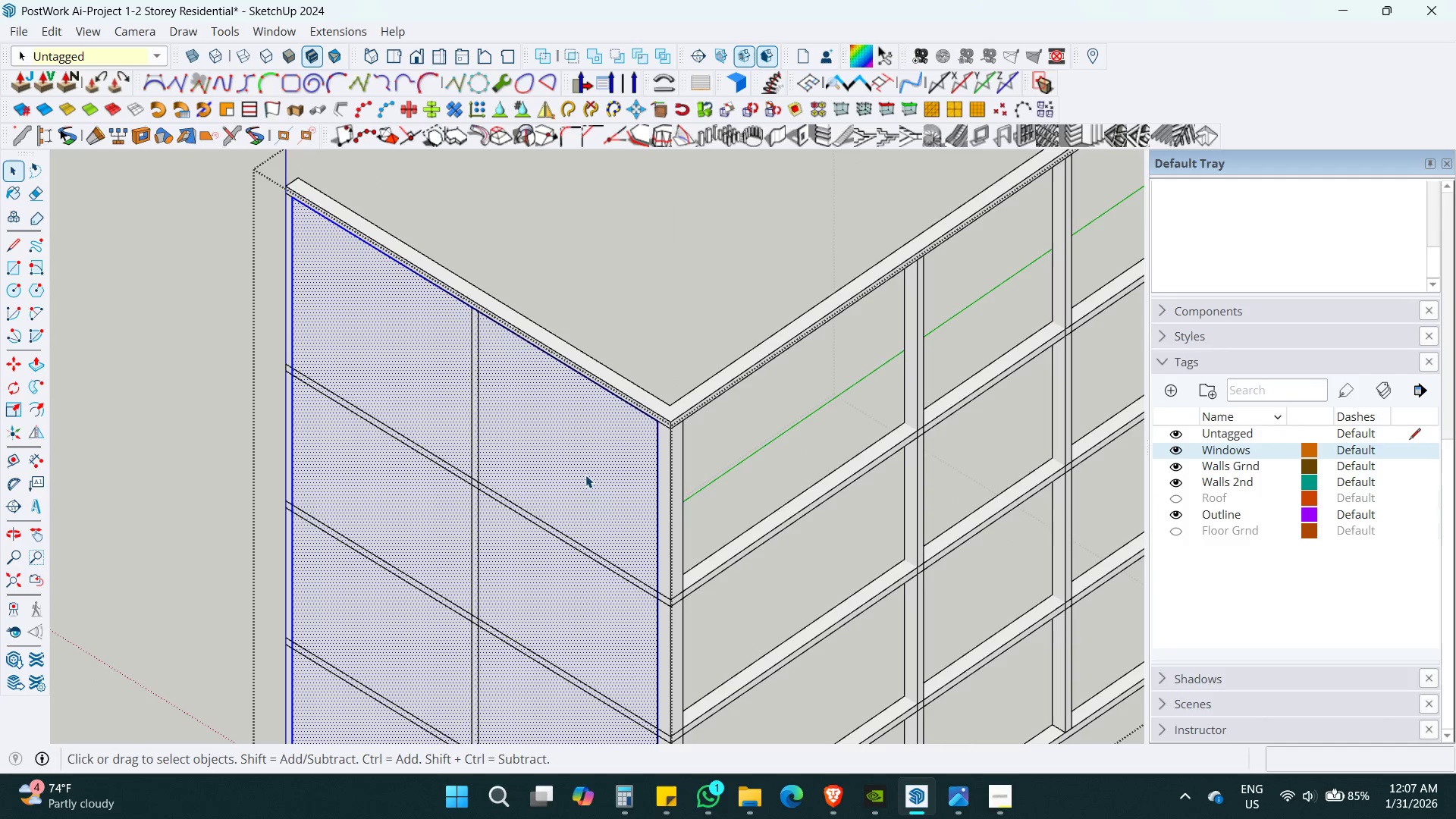 
key(Control+G)
 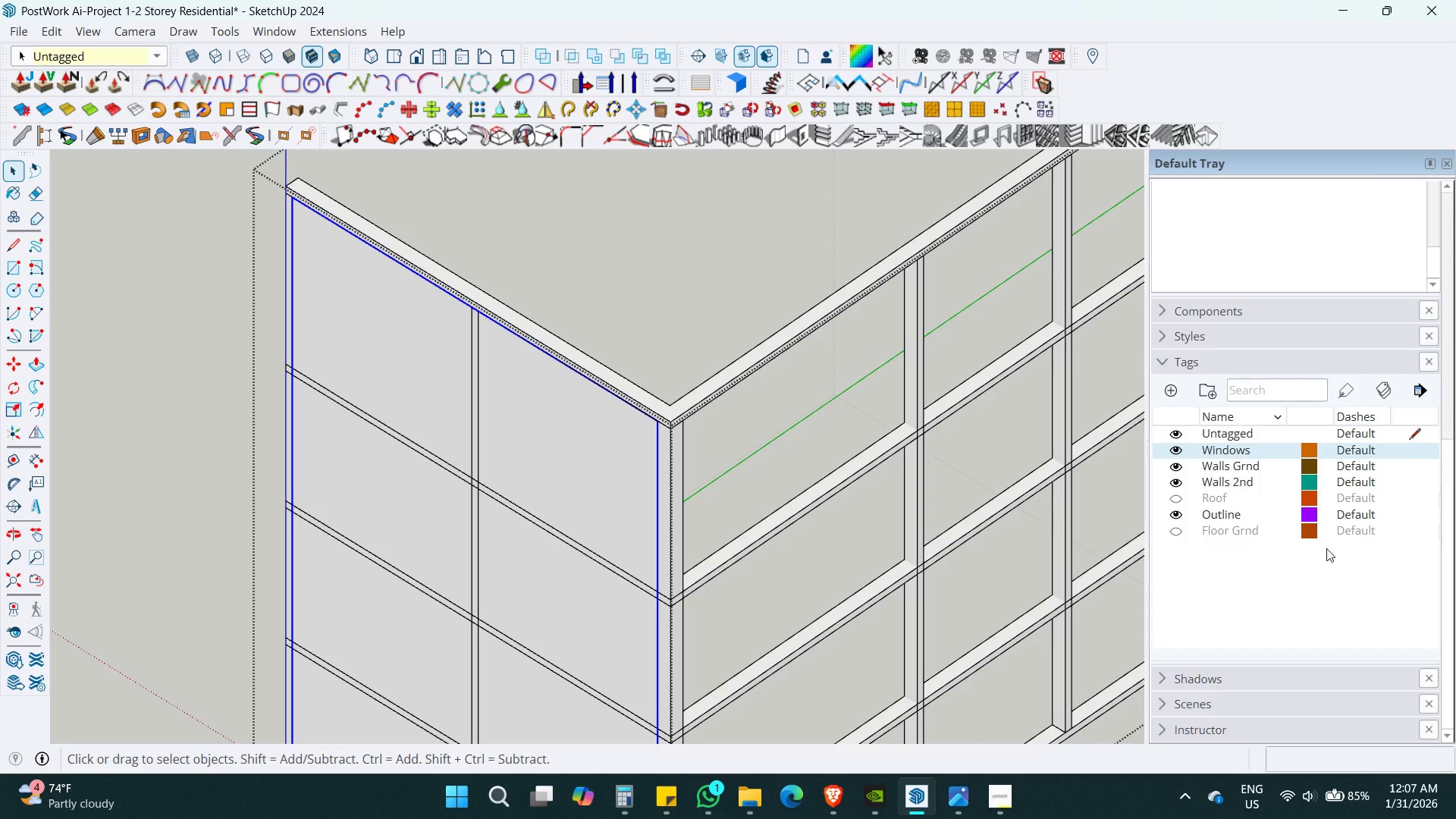 
scroll: coordinate [1281, 542], scroll_direction: down, amount: 1.0
 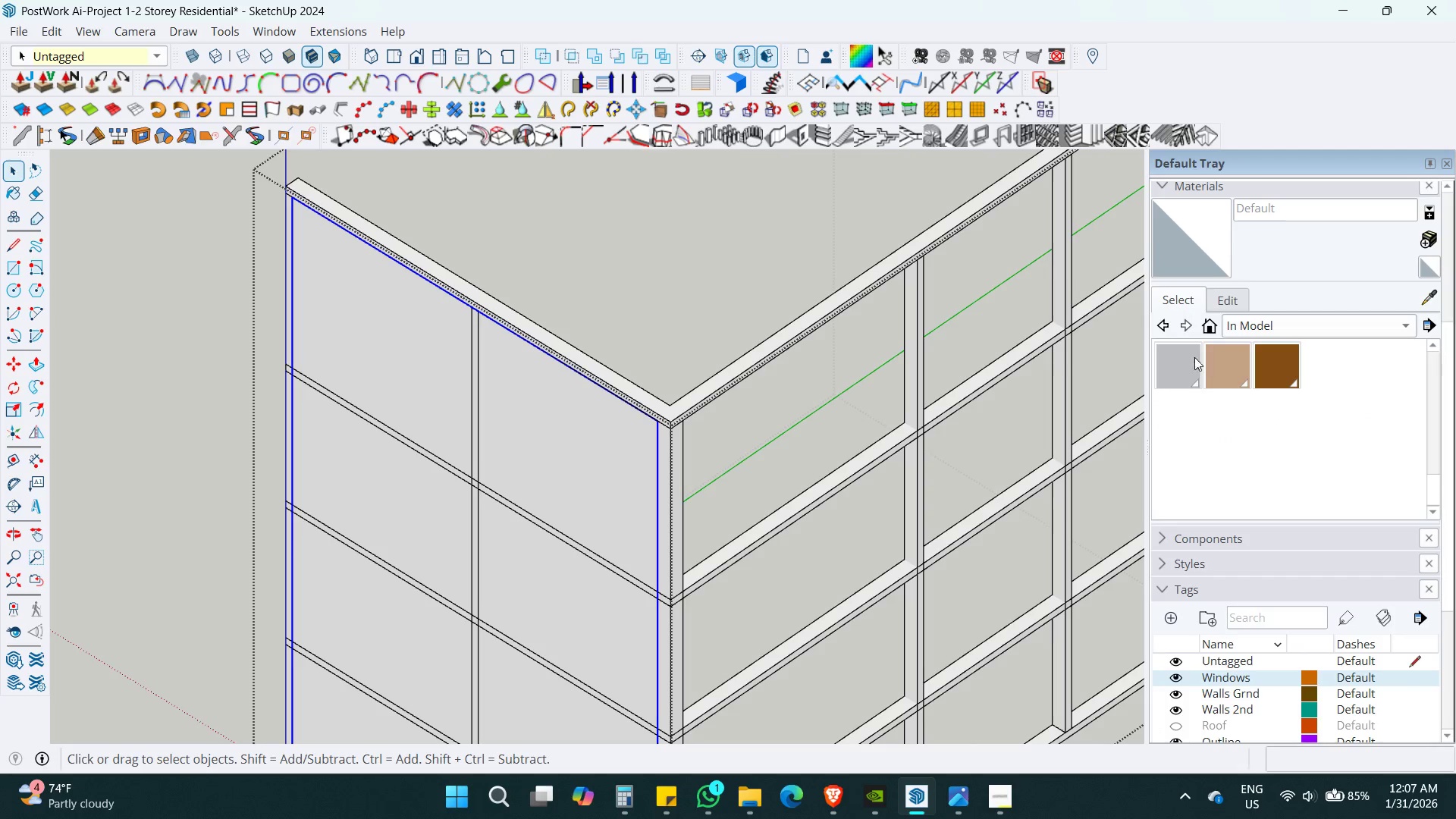 
left_click([1251, 319])
 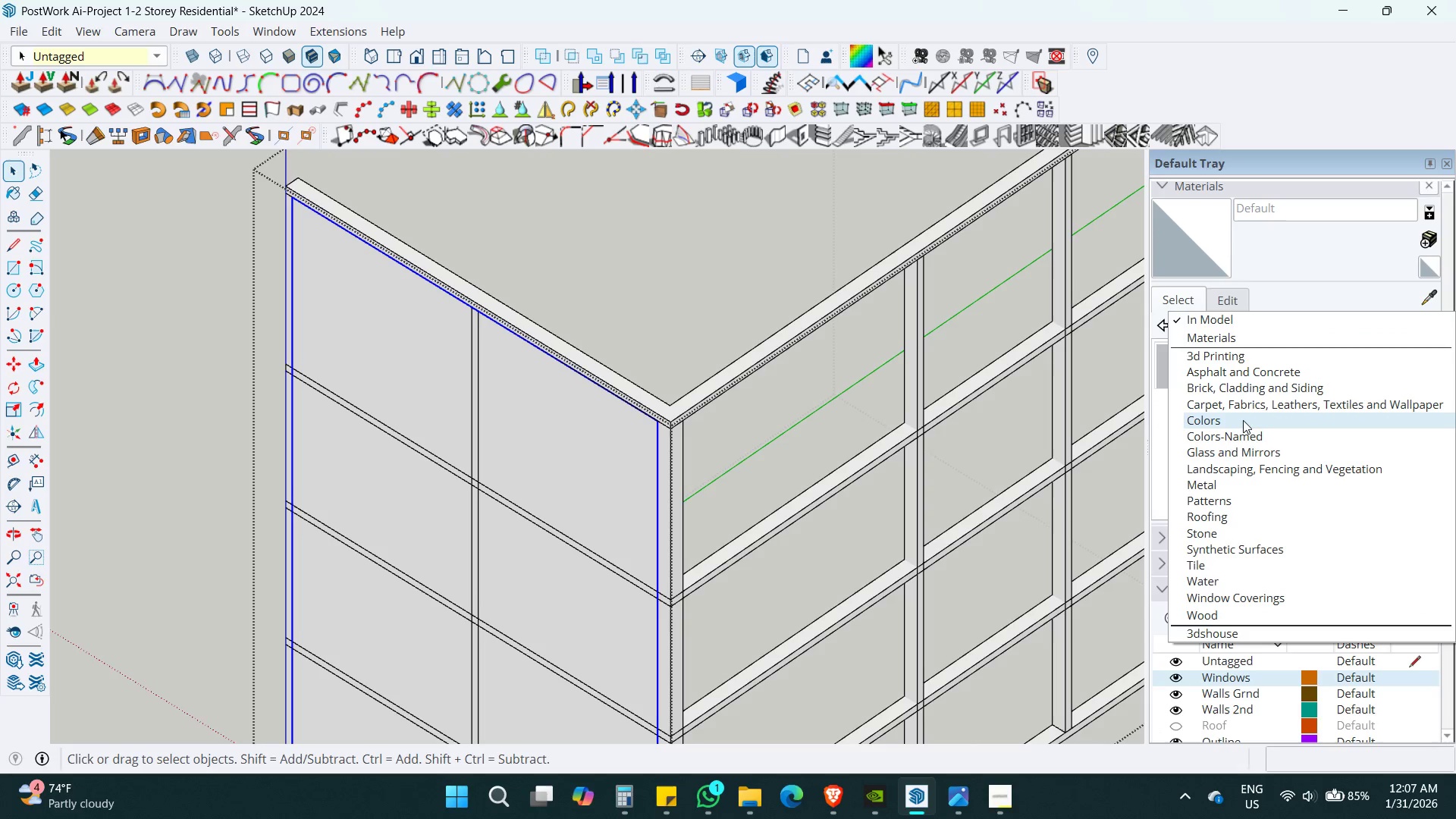 
left_click([1245, 444])
 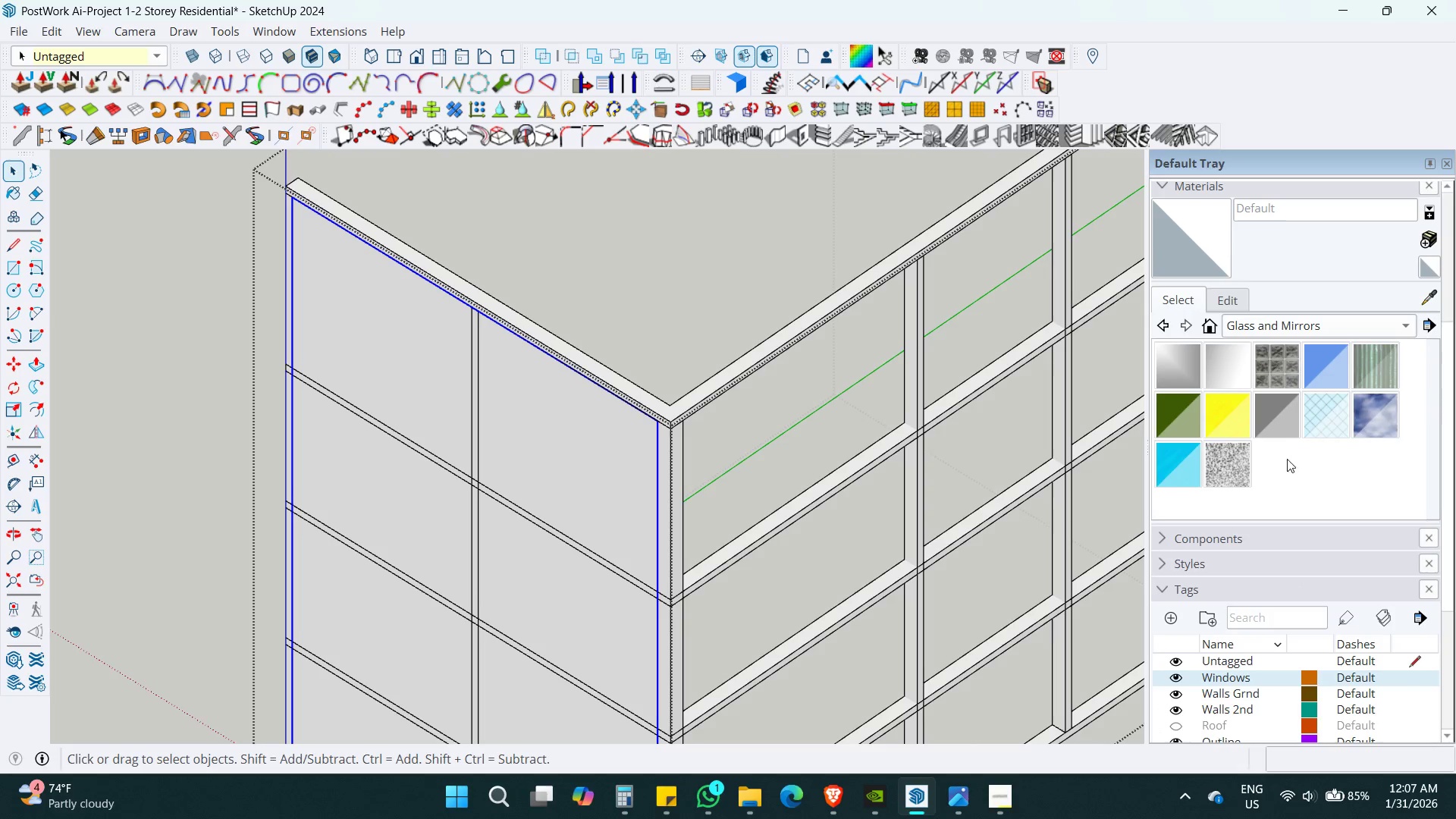 
left_click([1277, 422])
 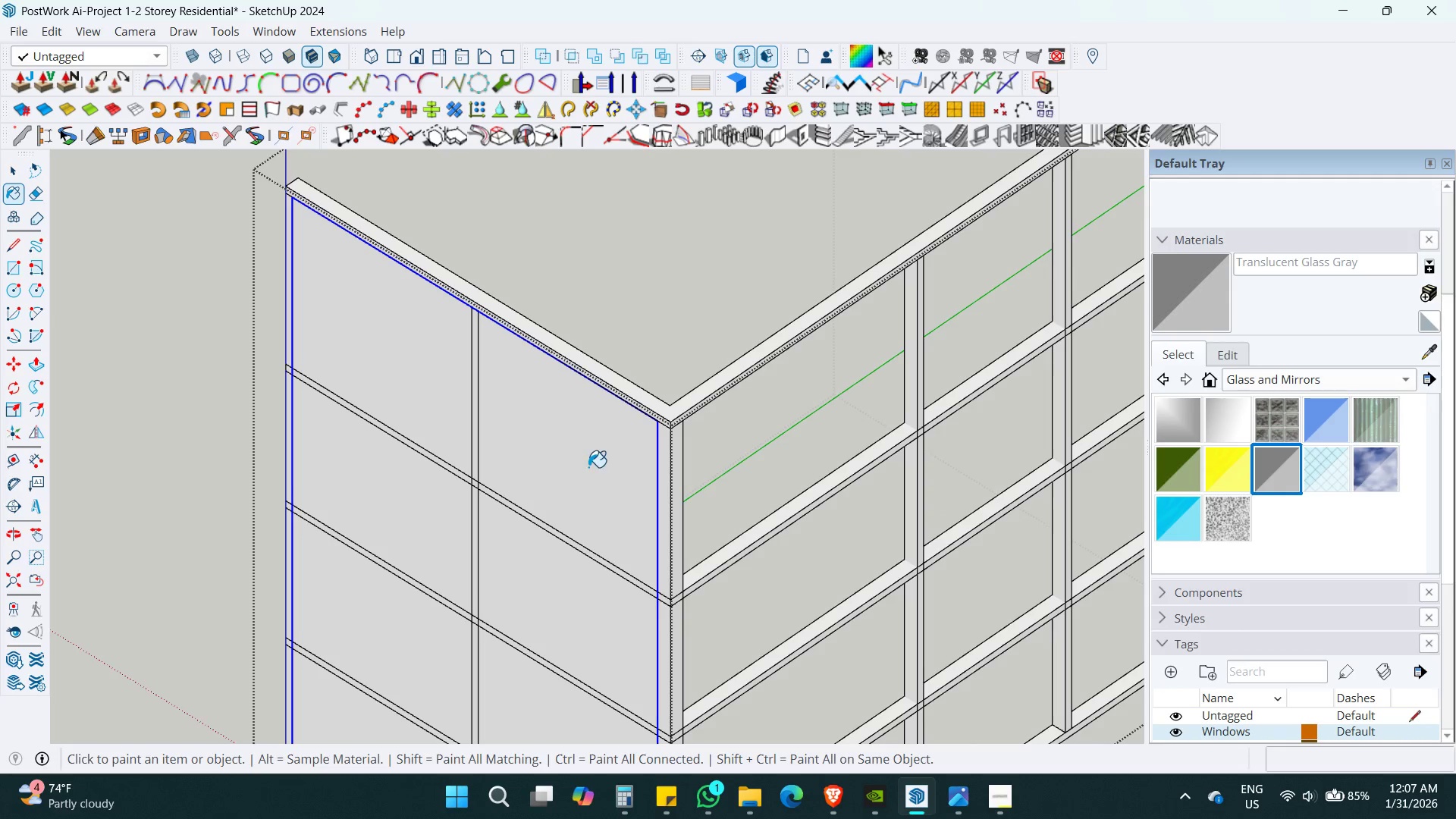 
key(Space)
 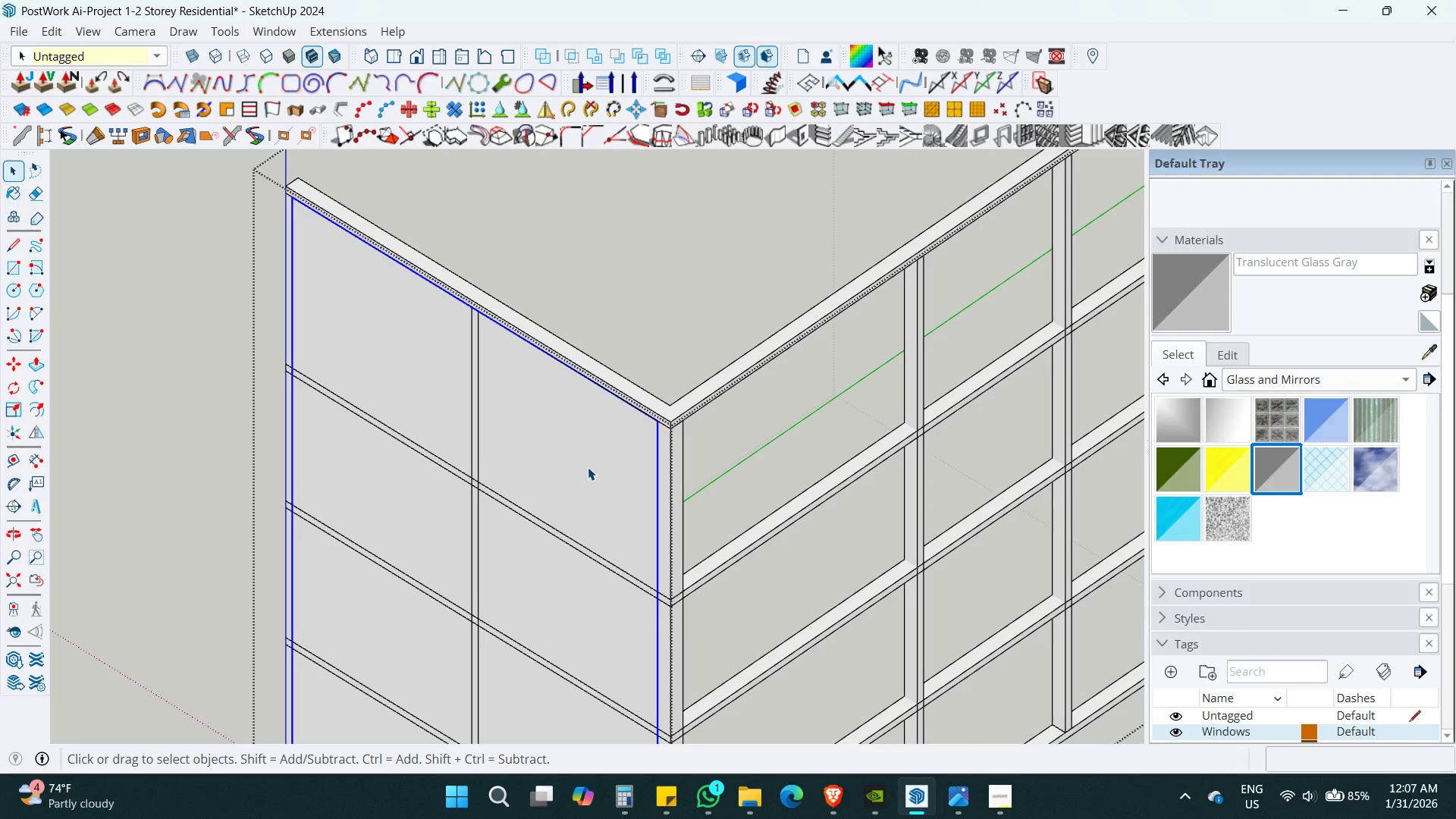 
double_click([588, 467])
 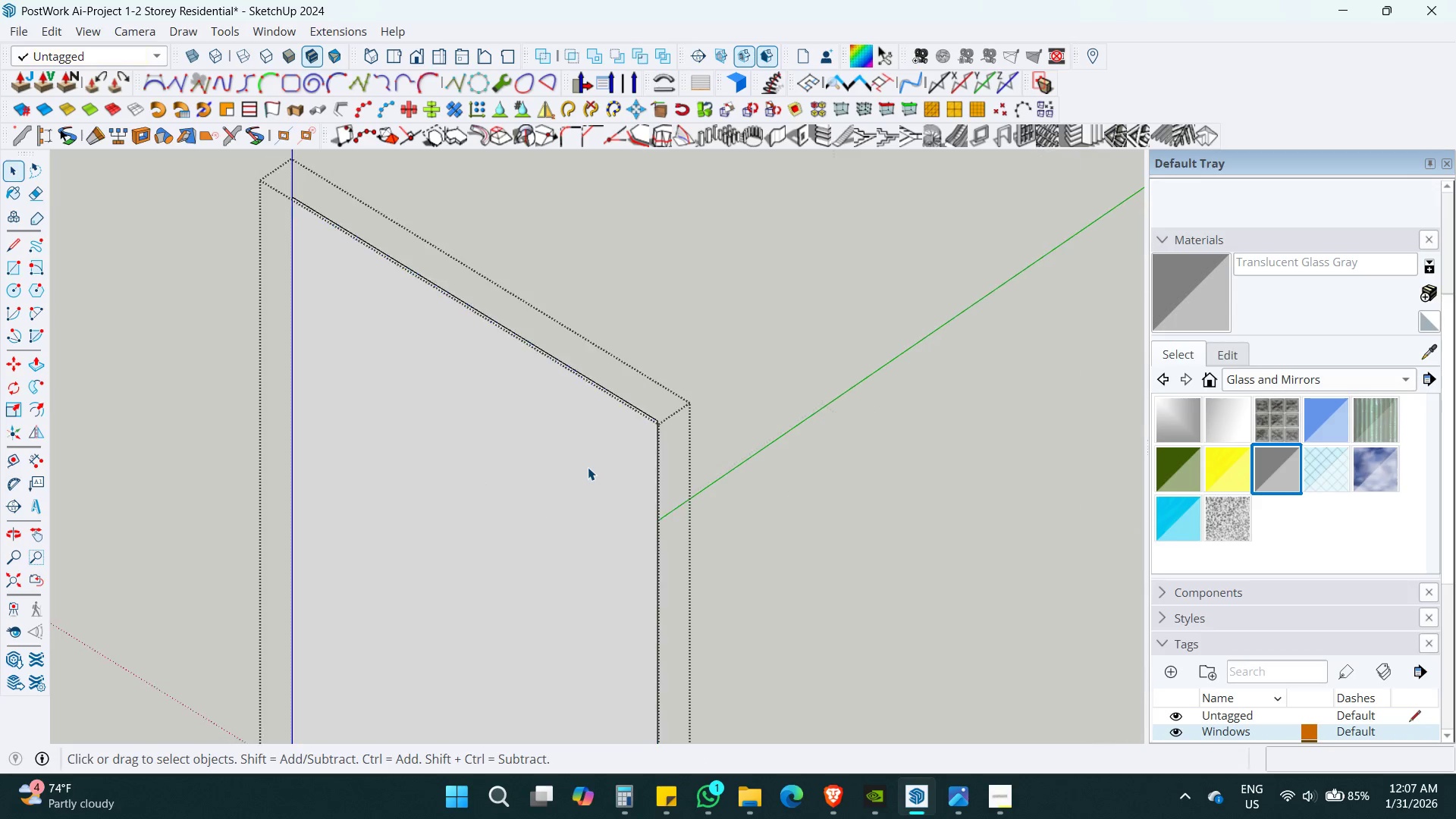 
triple_click([588, 467])
 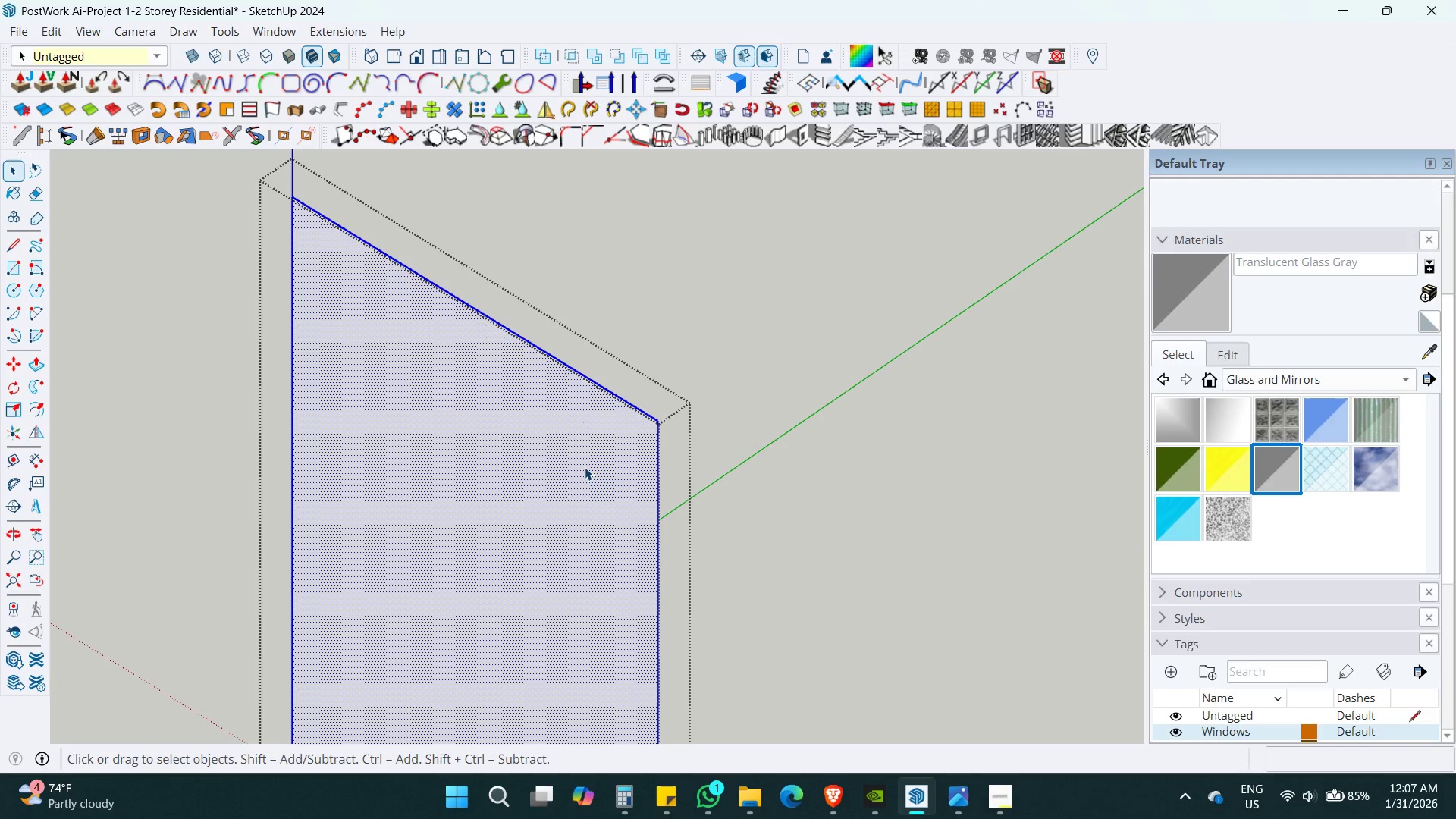 
type(bb)
 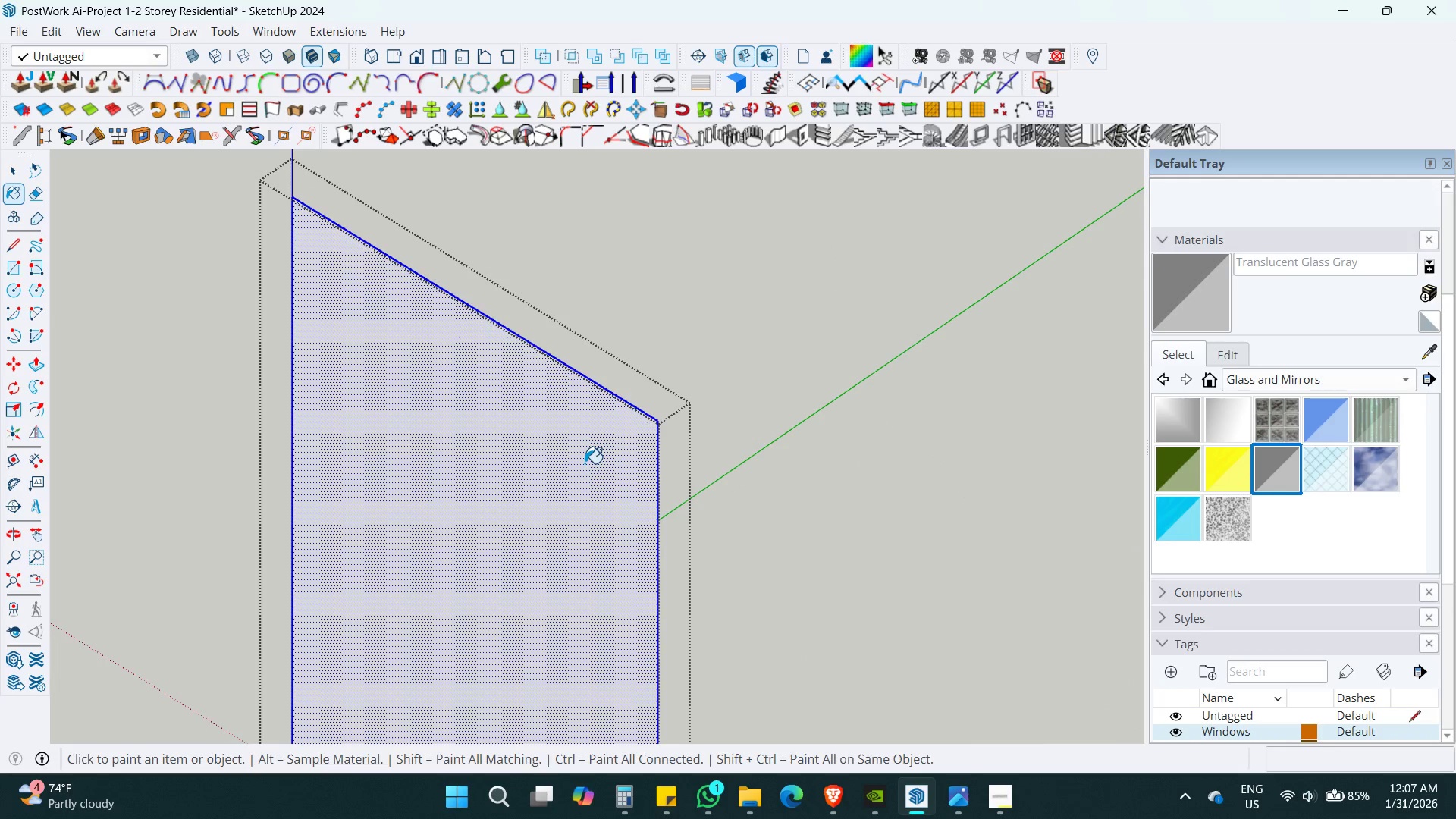 
double_click([585, 463])
 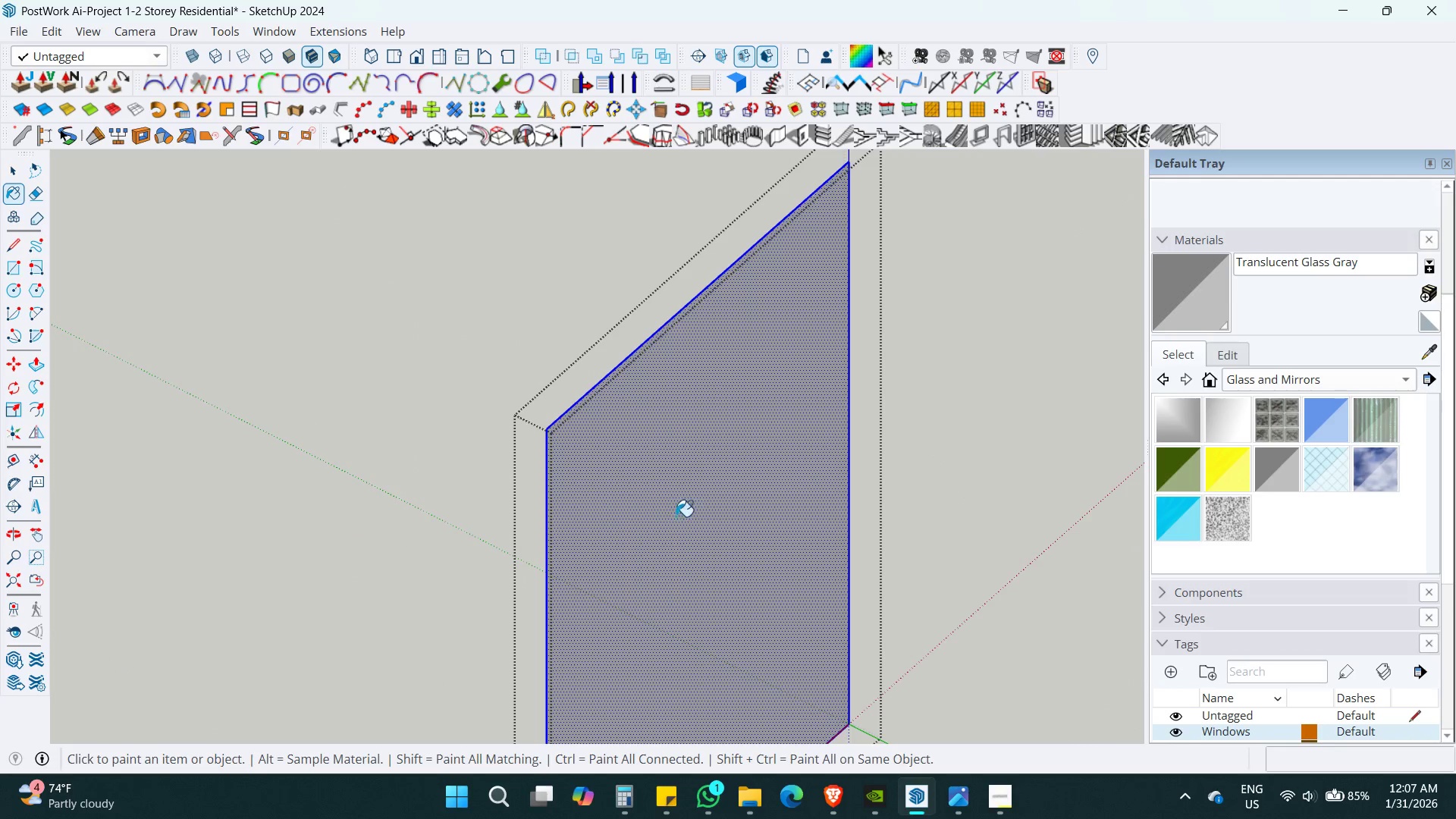 
double_click([698, 515])
 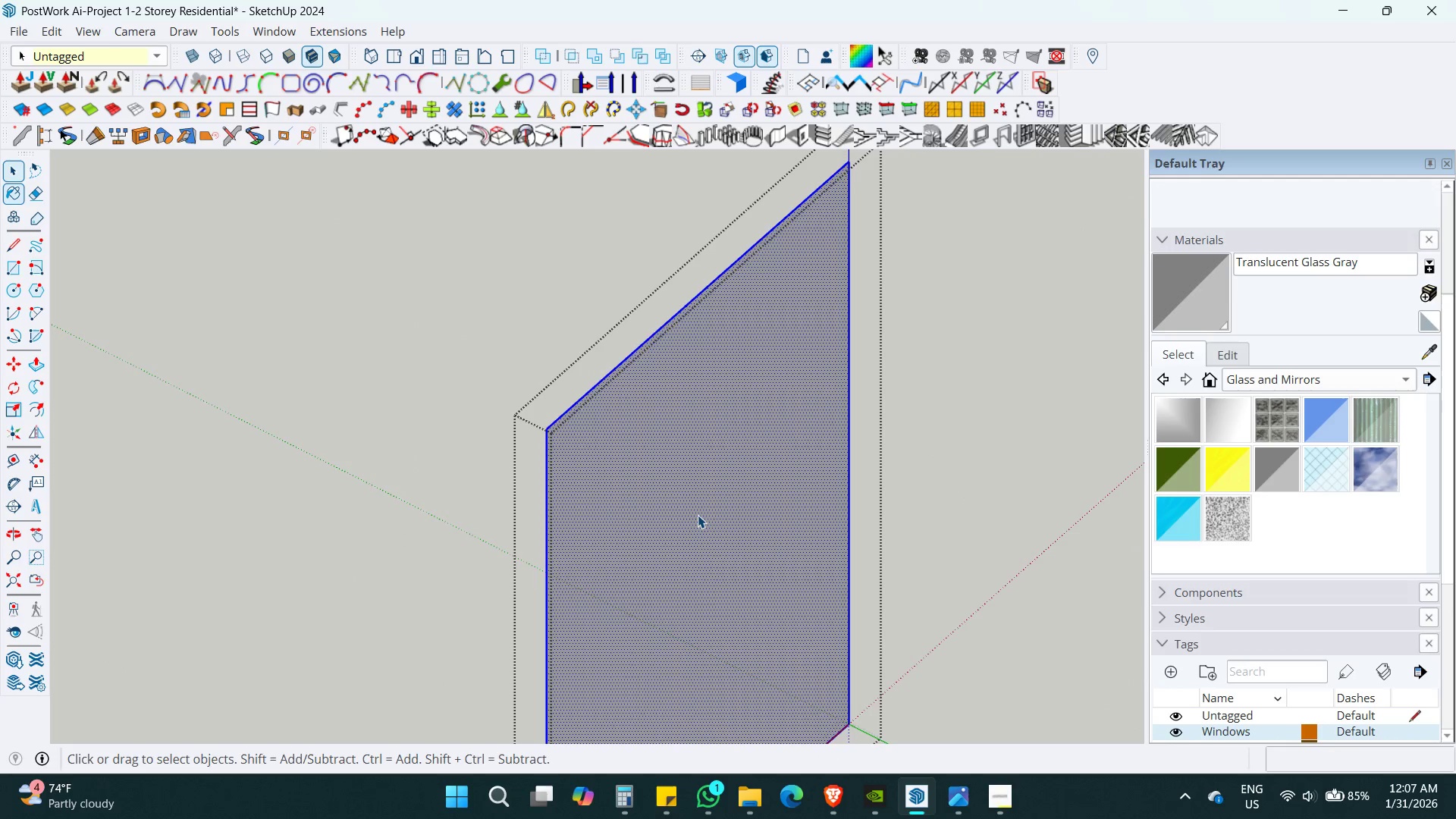 
key(Space)
 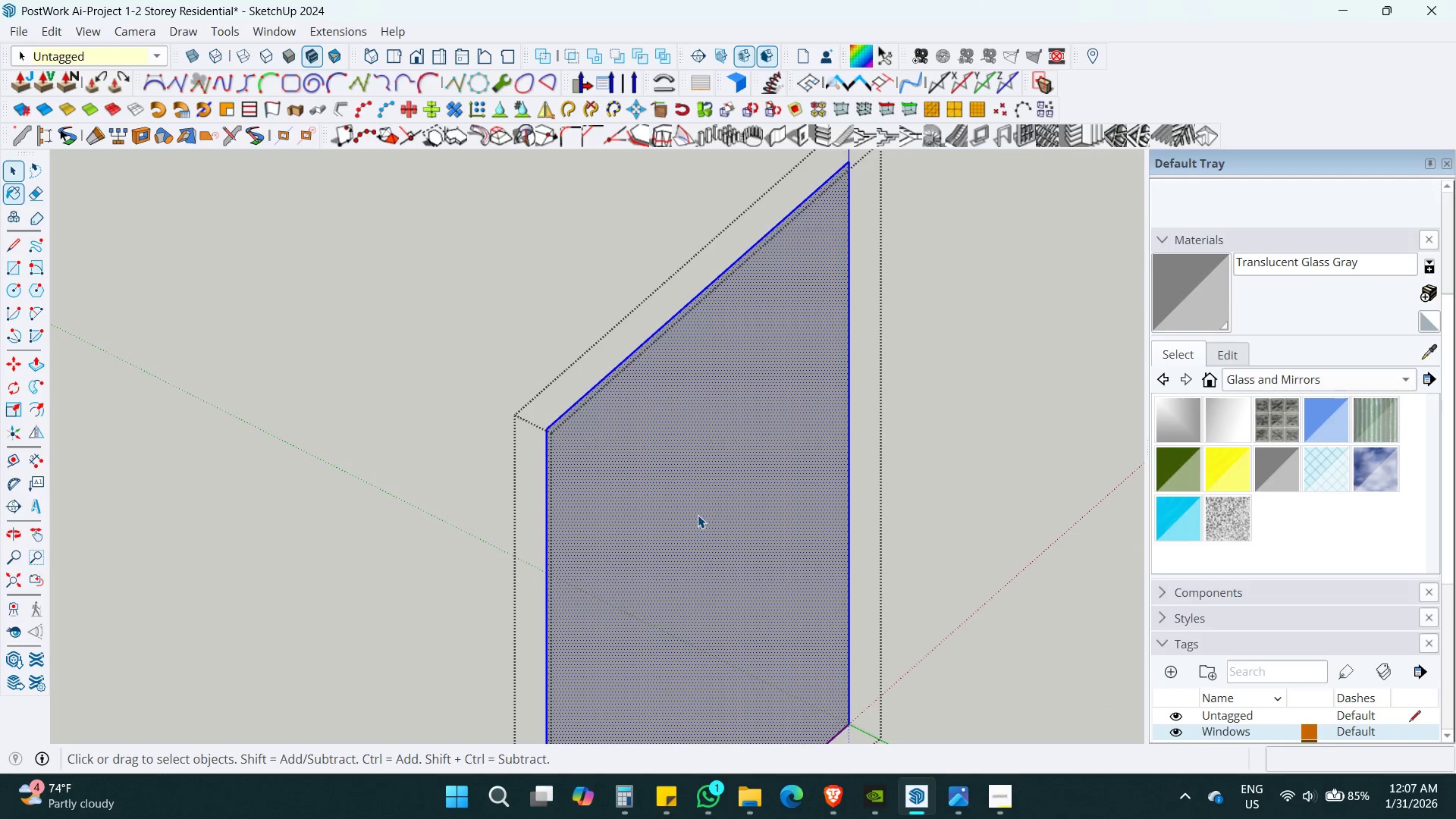 
key(Escape)
 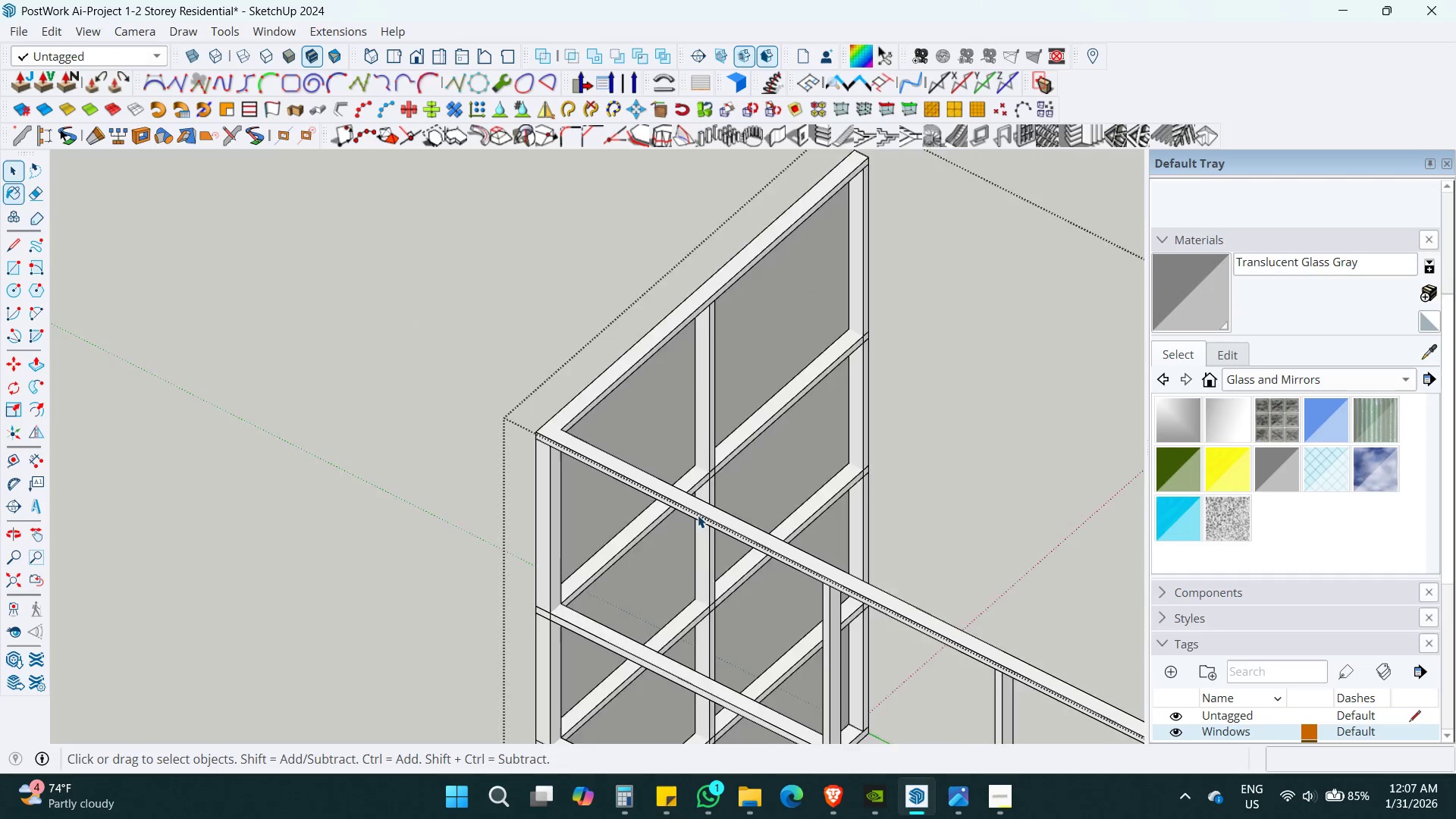 
key(Escape)
 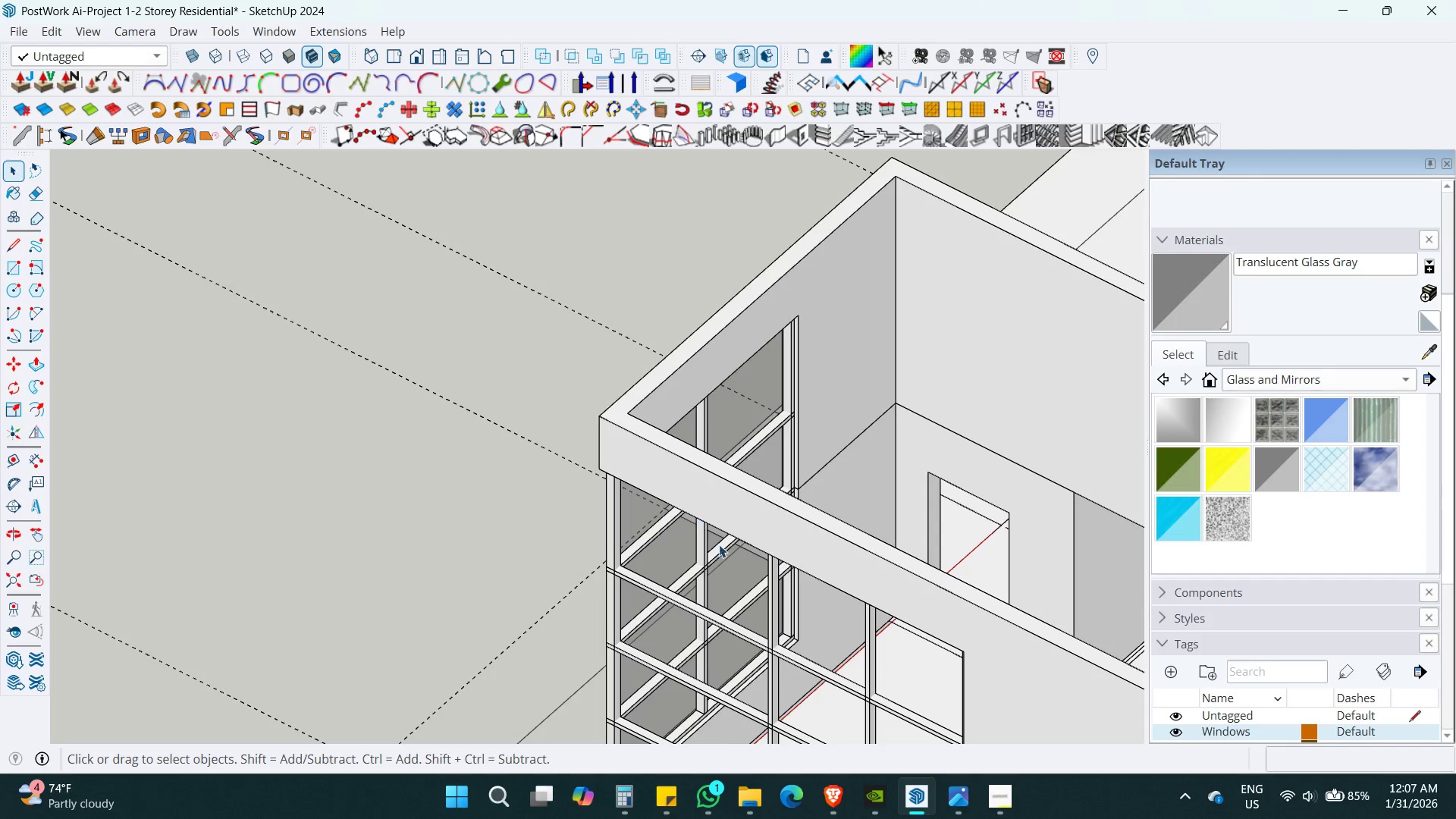 
key(Shift+ShiftLeft)
 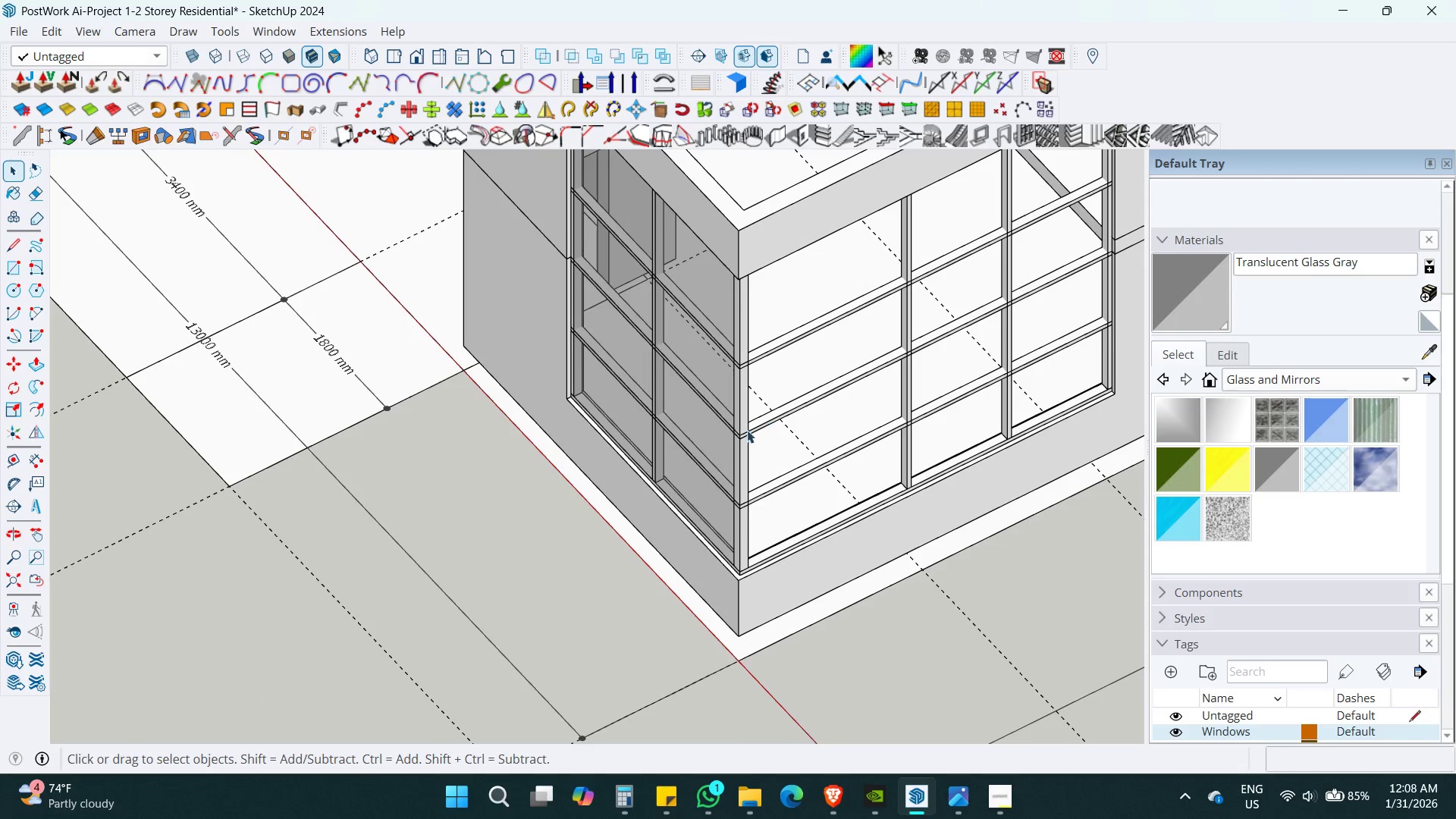 
scroll: coordinate [698, 515], scroll_direction: down, amount: 6.0
 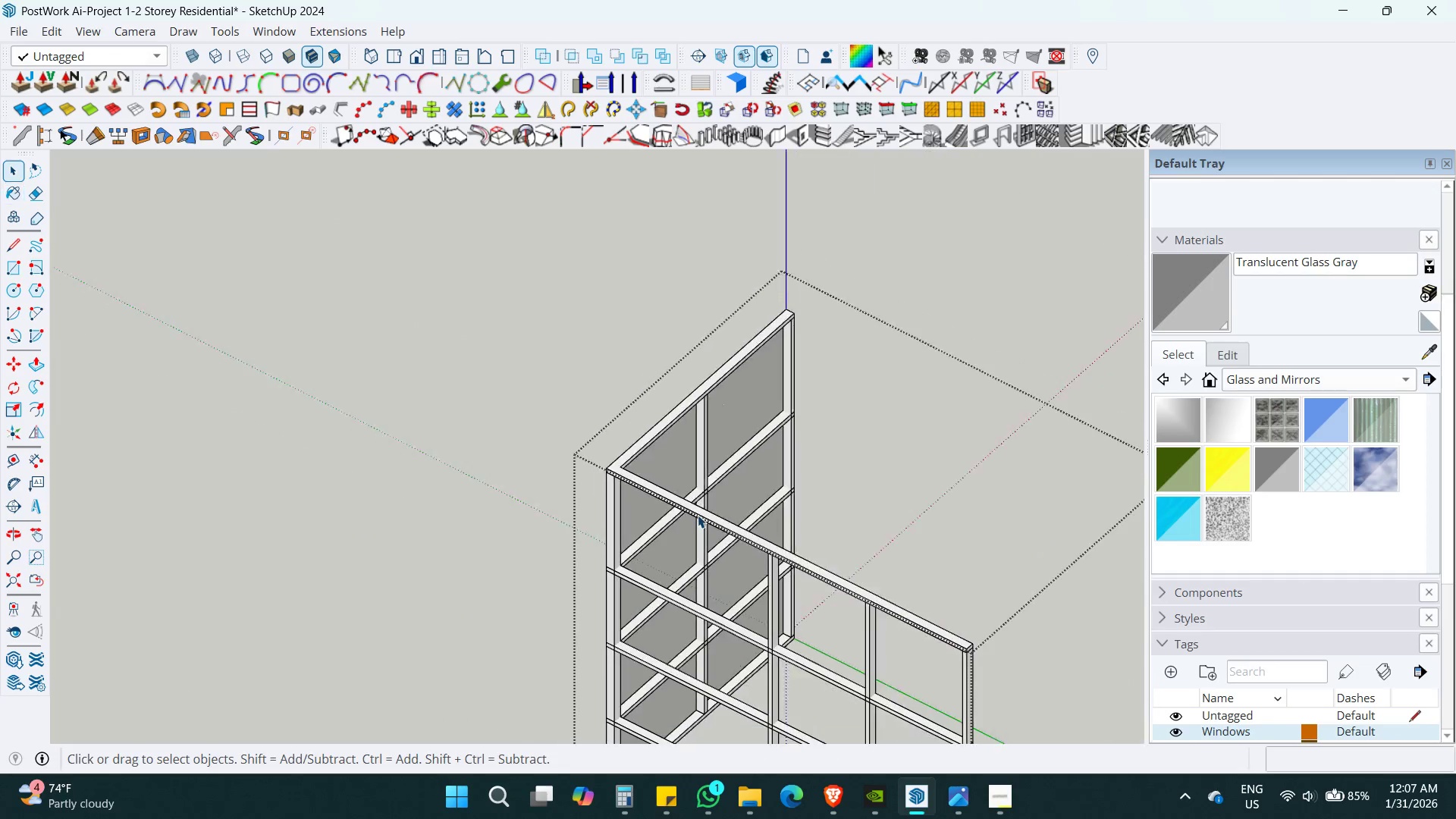 
left_click([703, 441])
 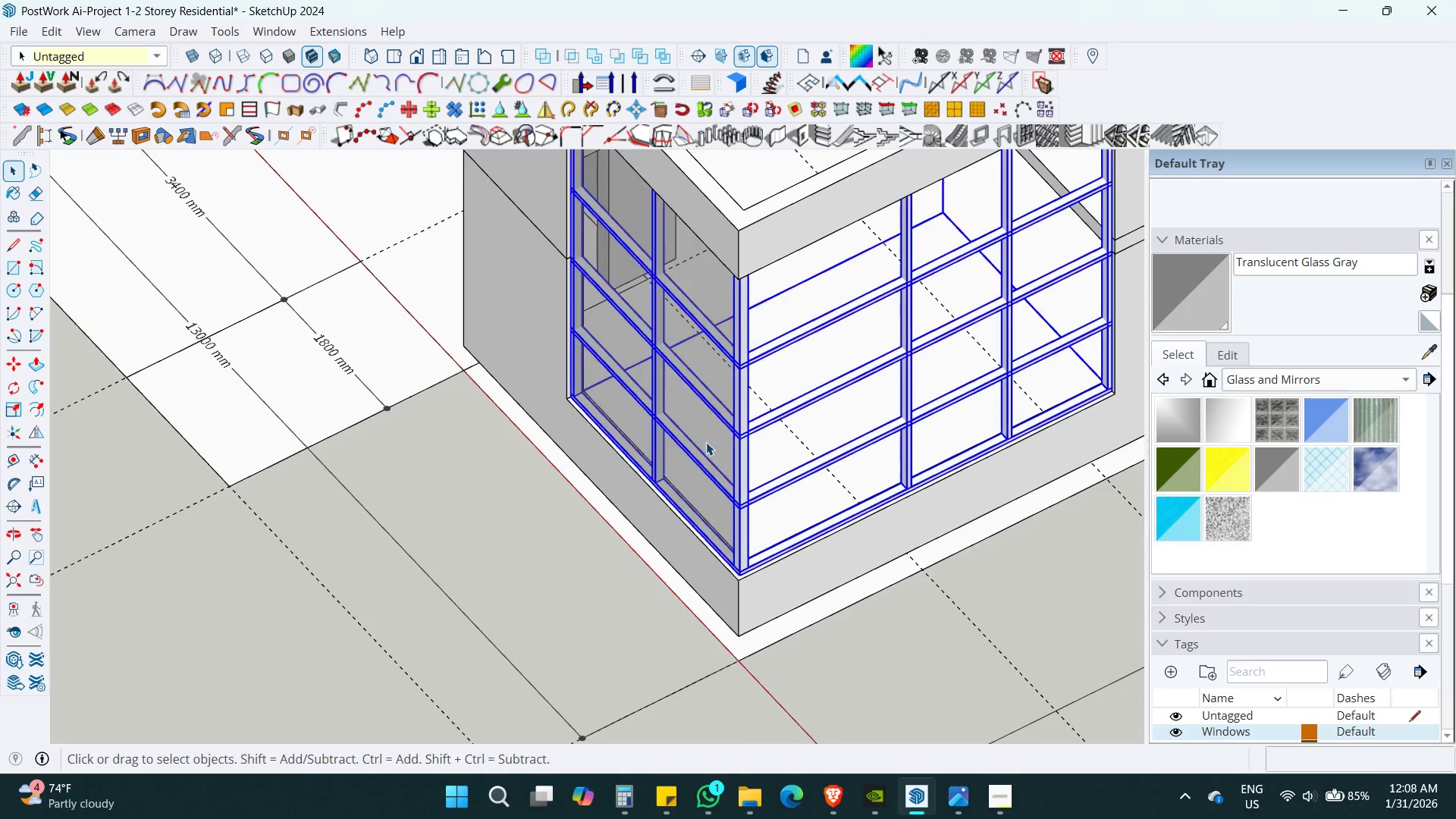 
hold_key(key=ShiftLeft, duration=0.34)
 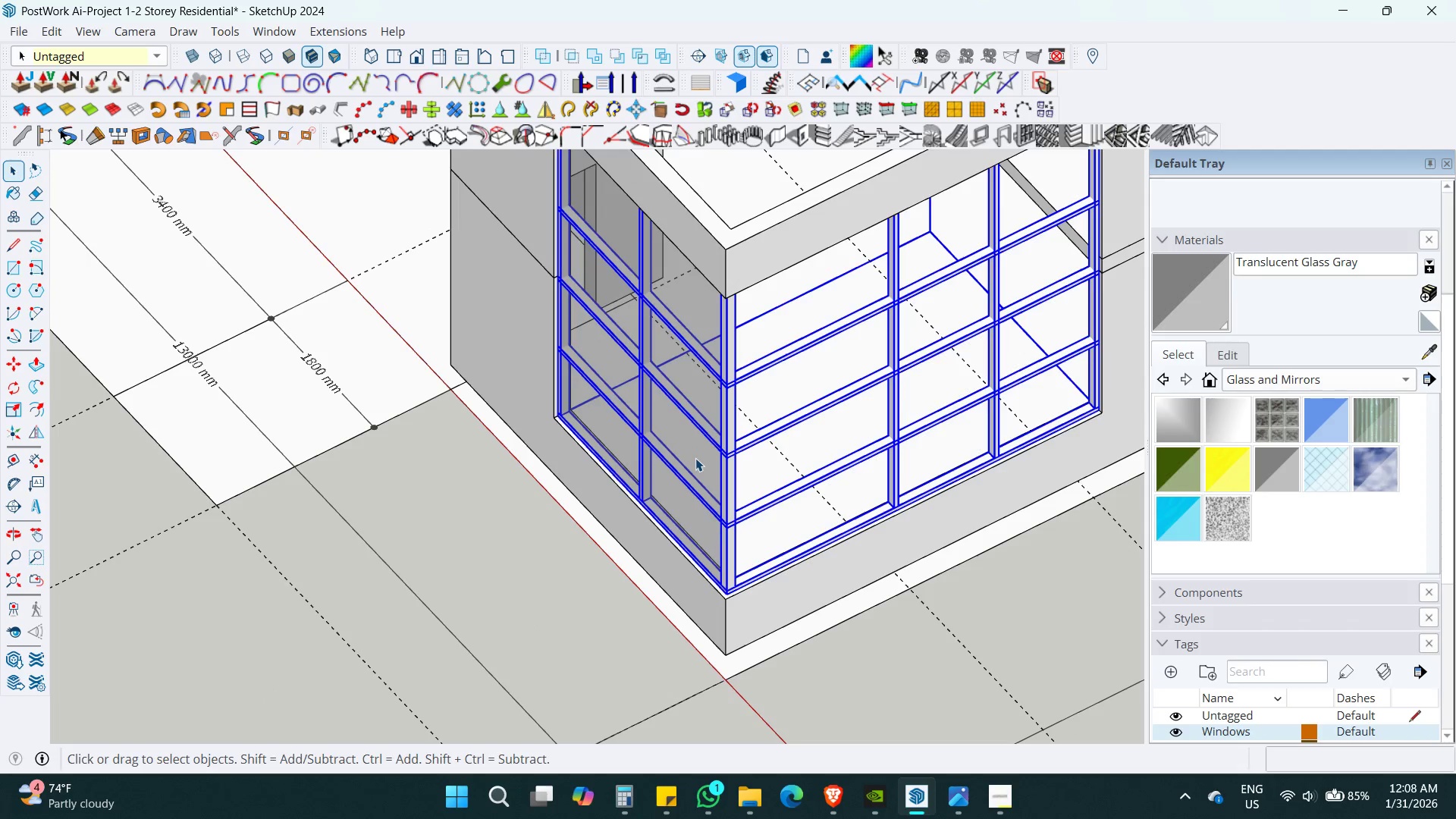 
double_click([695, 458])
 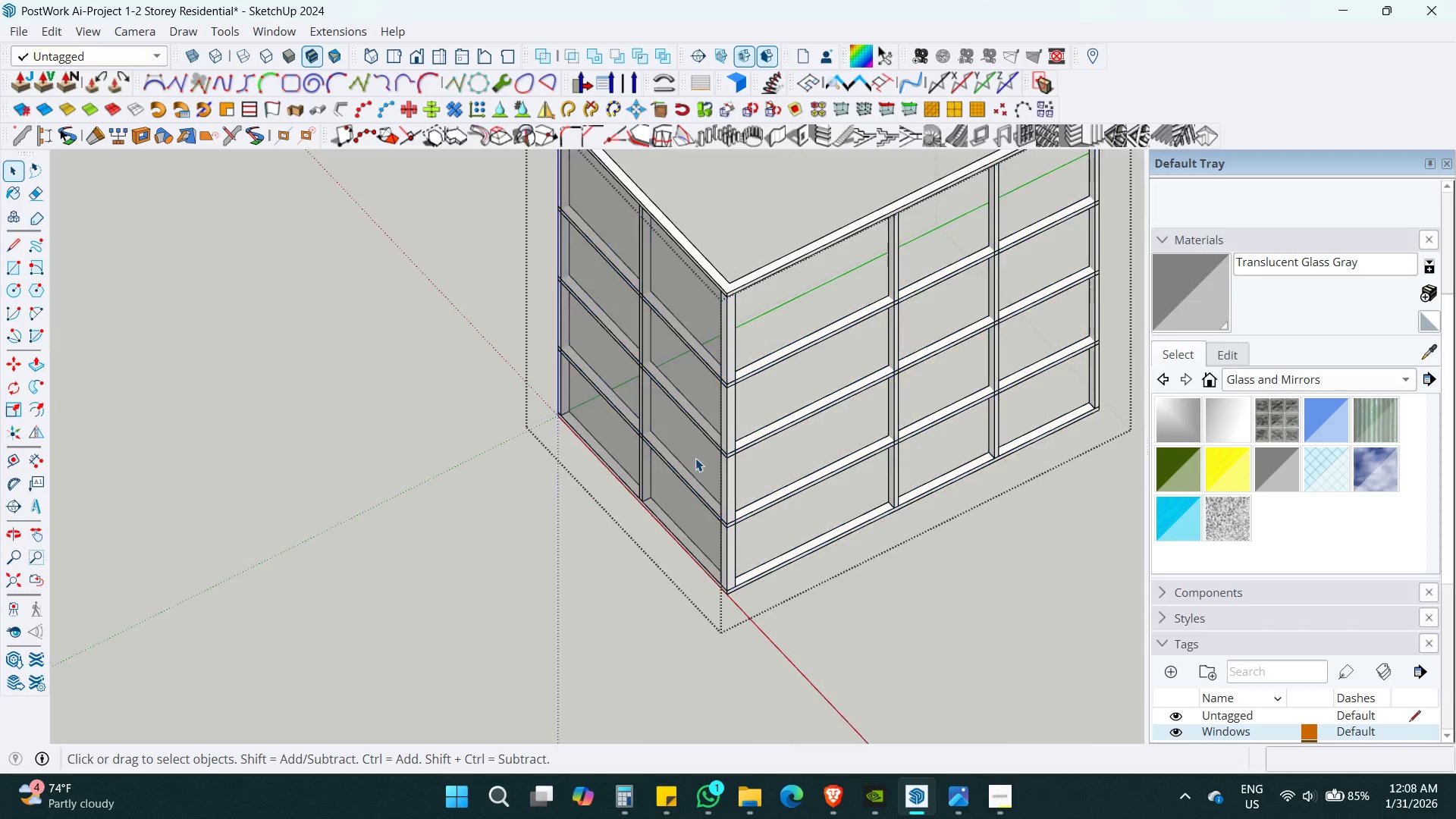 
triple_click([695, 458])
 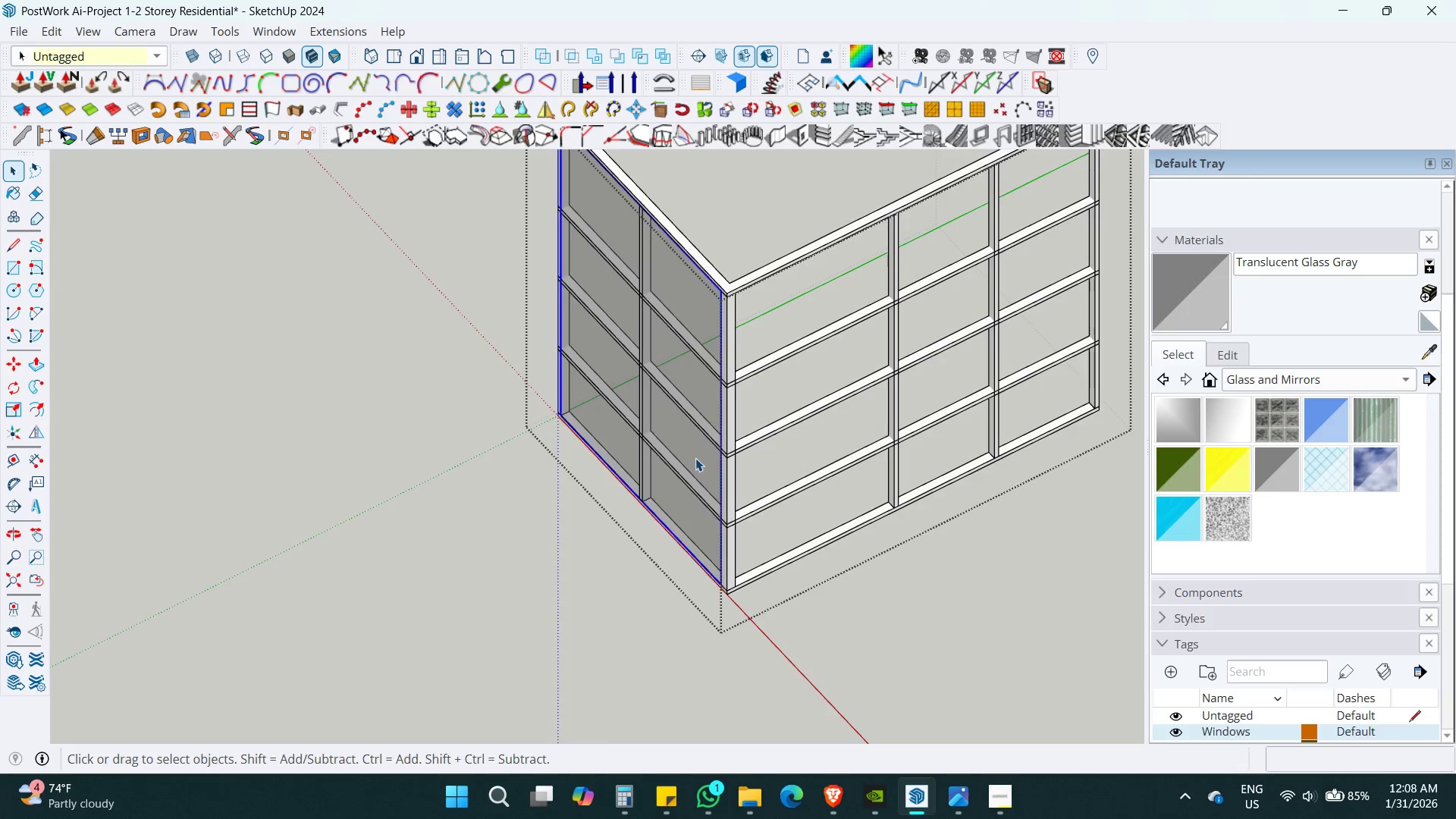 
hold_key(key=ShiftLeft, duration=0.34)
 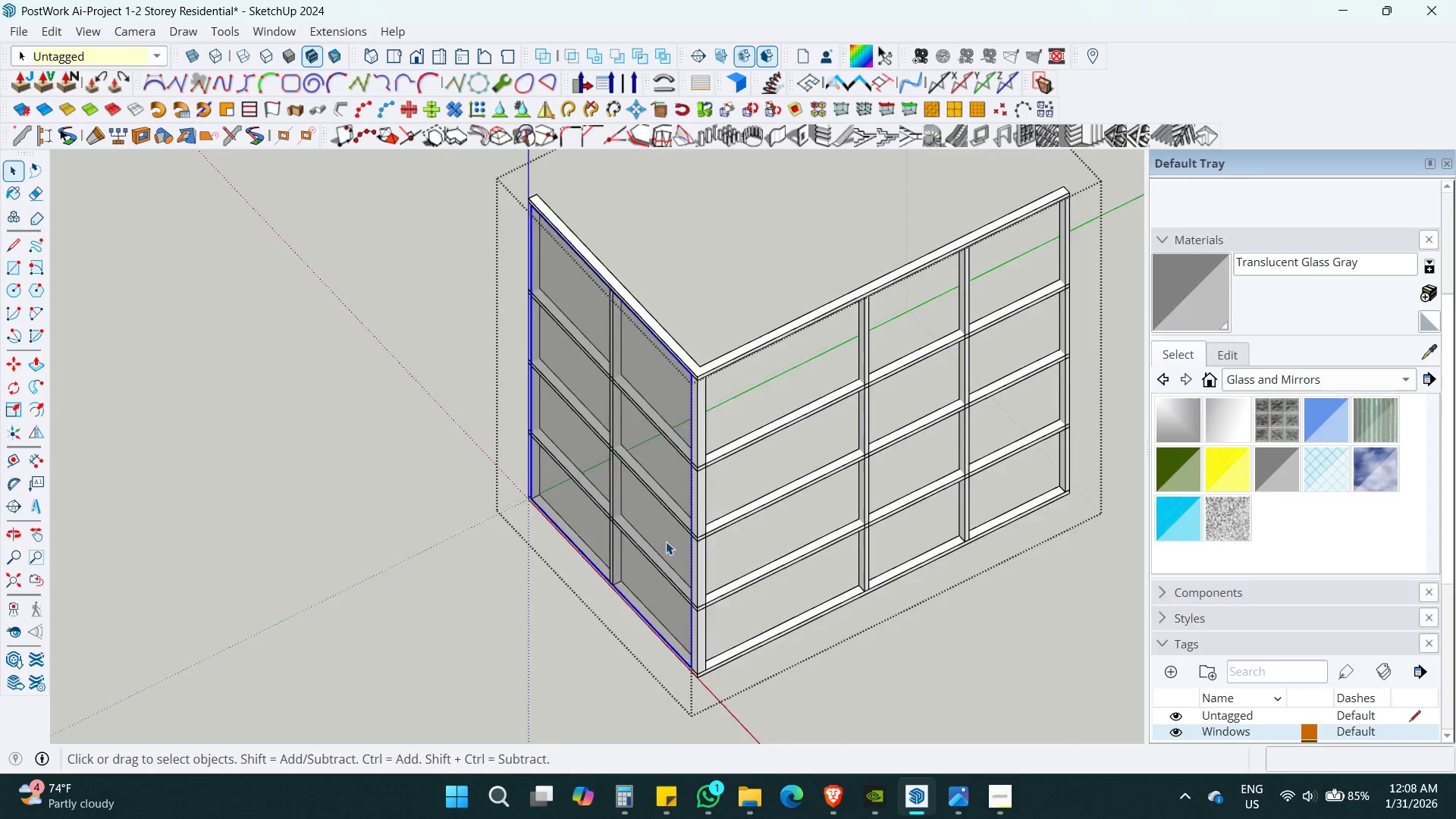 
key(M)
 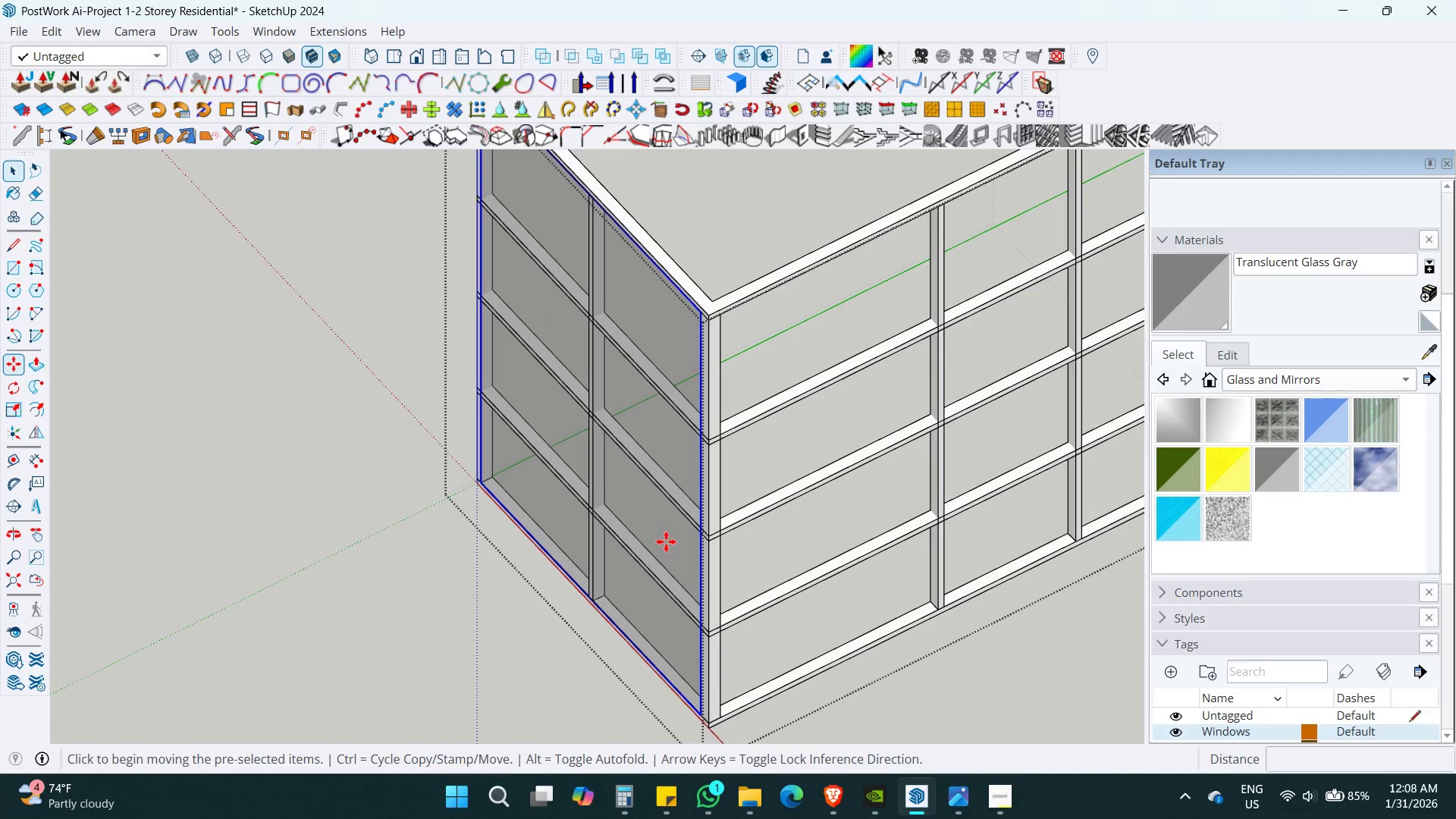 
key(Control+ControlLeft)
 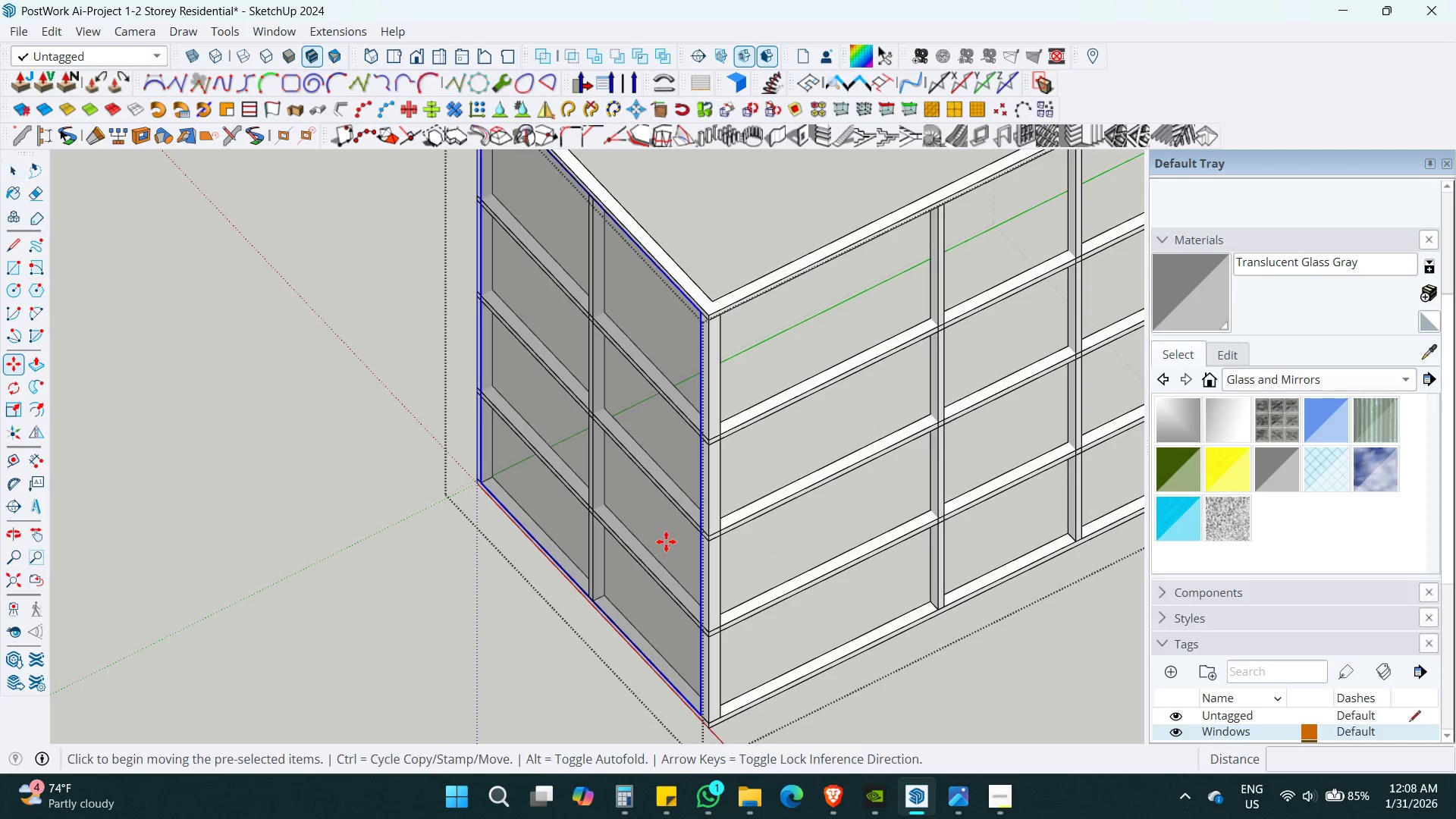 
left_click([666, 541])
 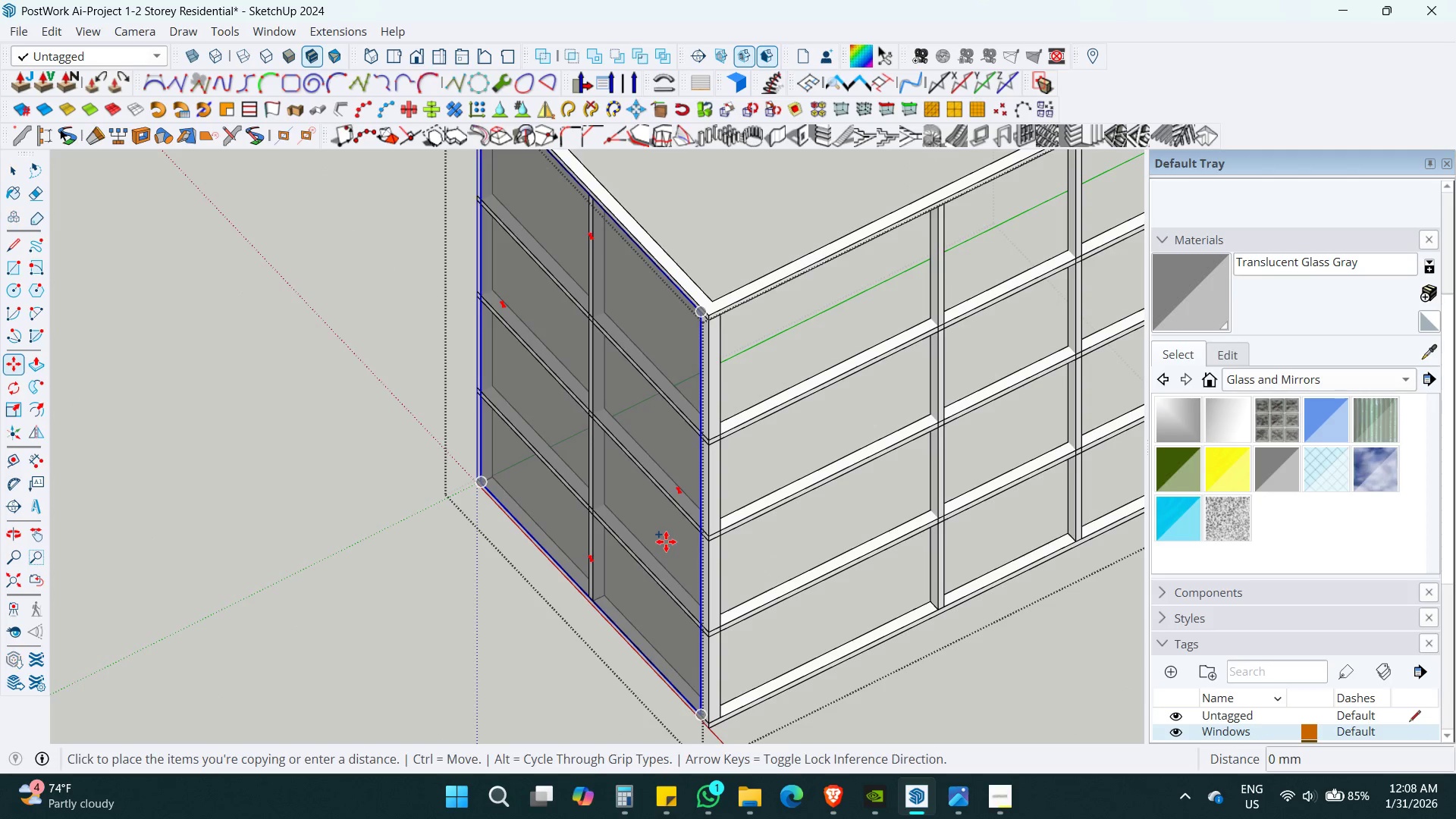 
scroll: coordinate [666, 541], scroll_direction: up, amount: 3.0
 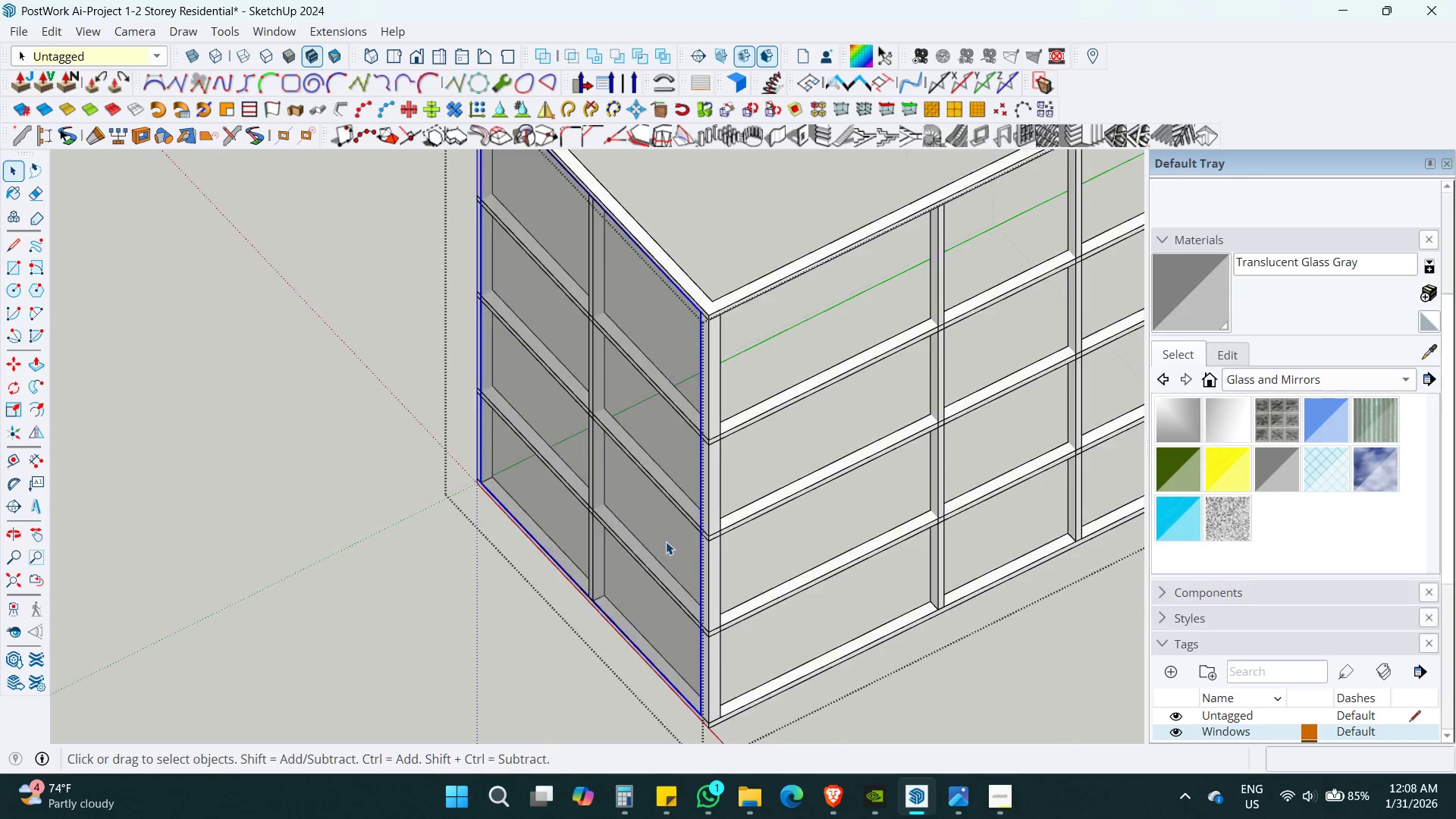 
key(ArrowLeft)
 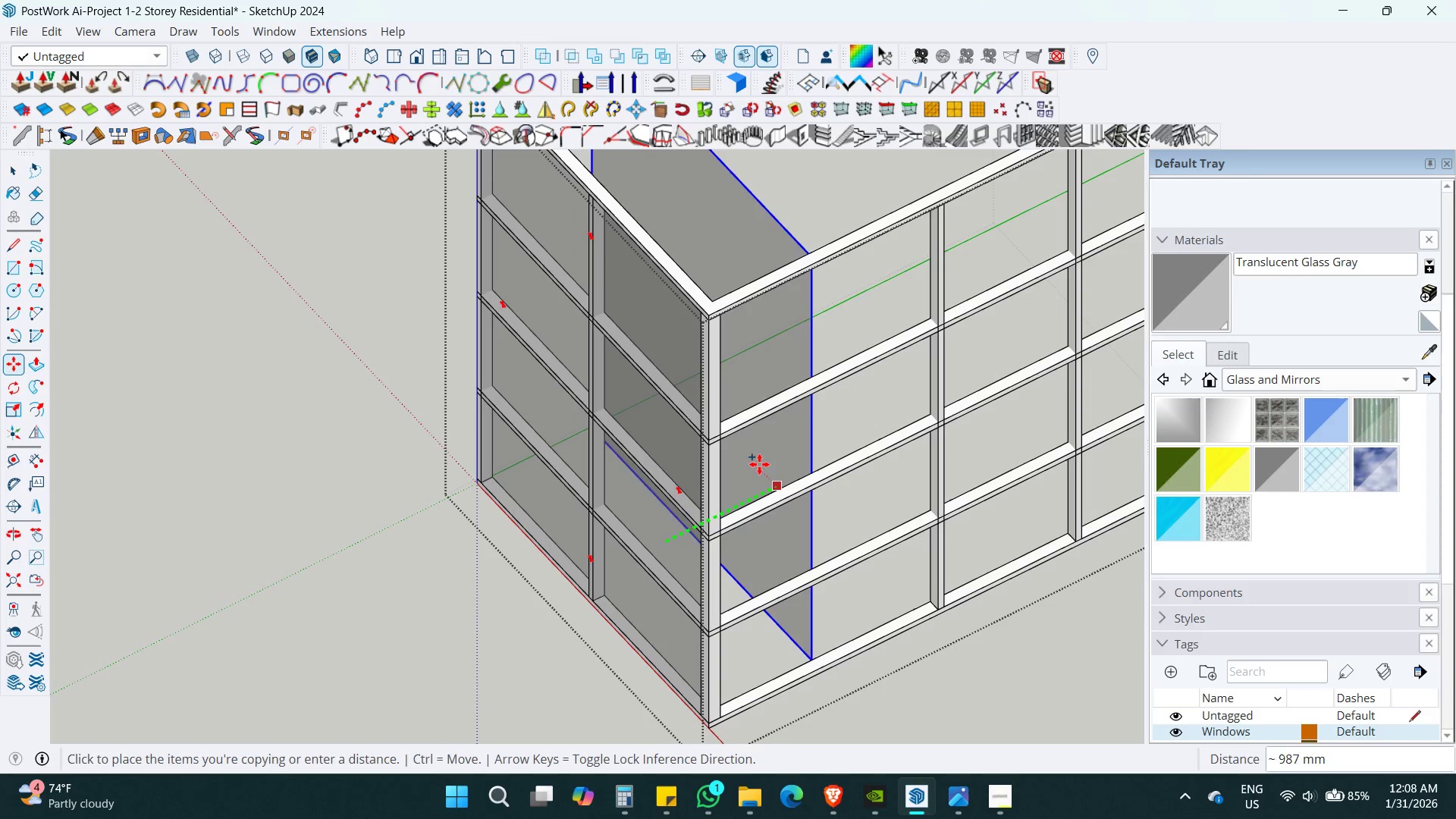 
left_click([761, 463])
 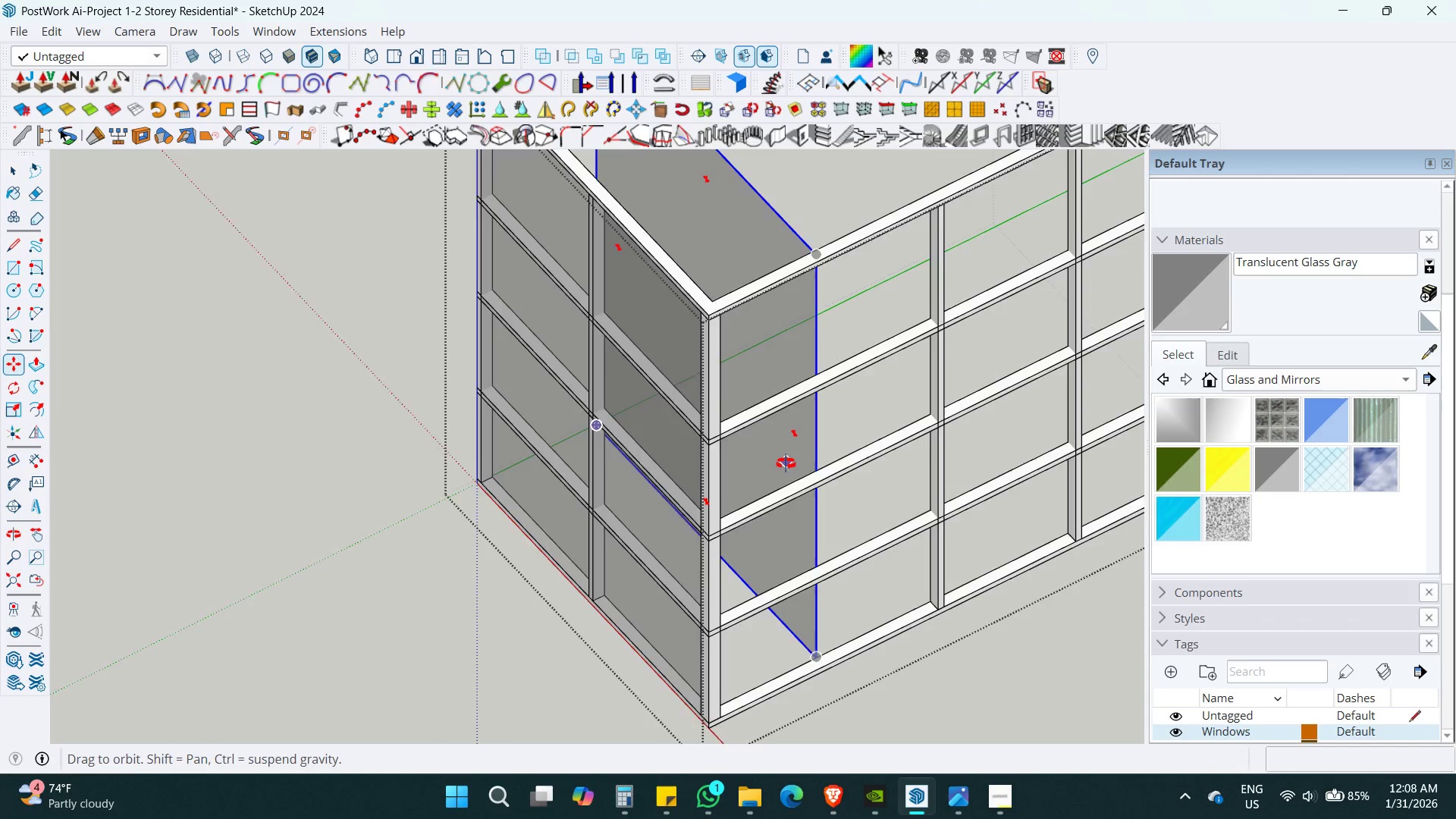 
key(Shift+ShiftLeft)
 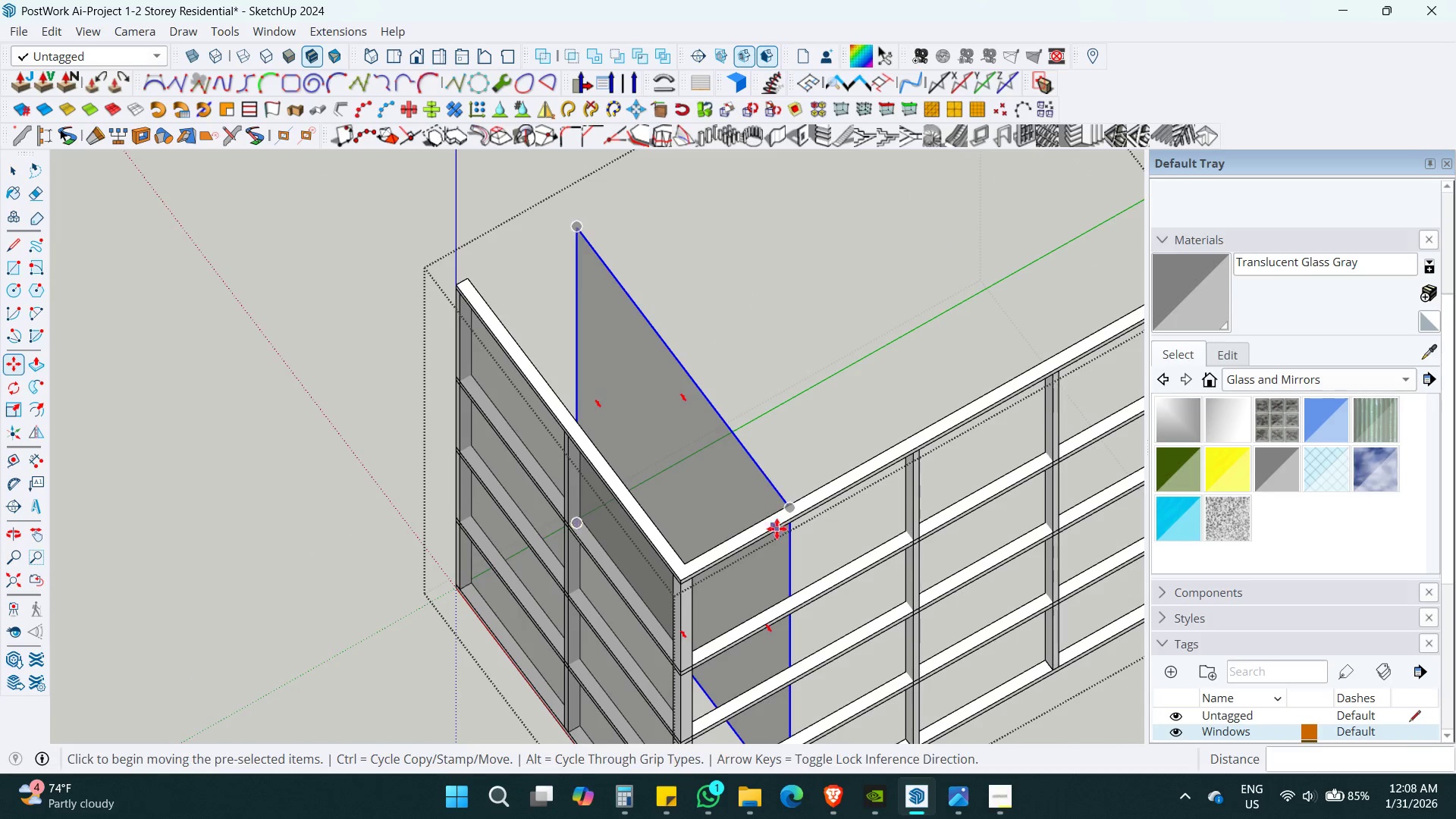 
key(Shift+ShiftLeft)
 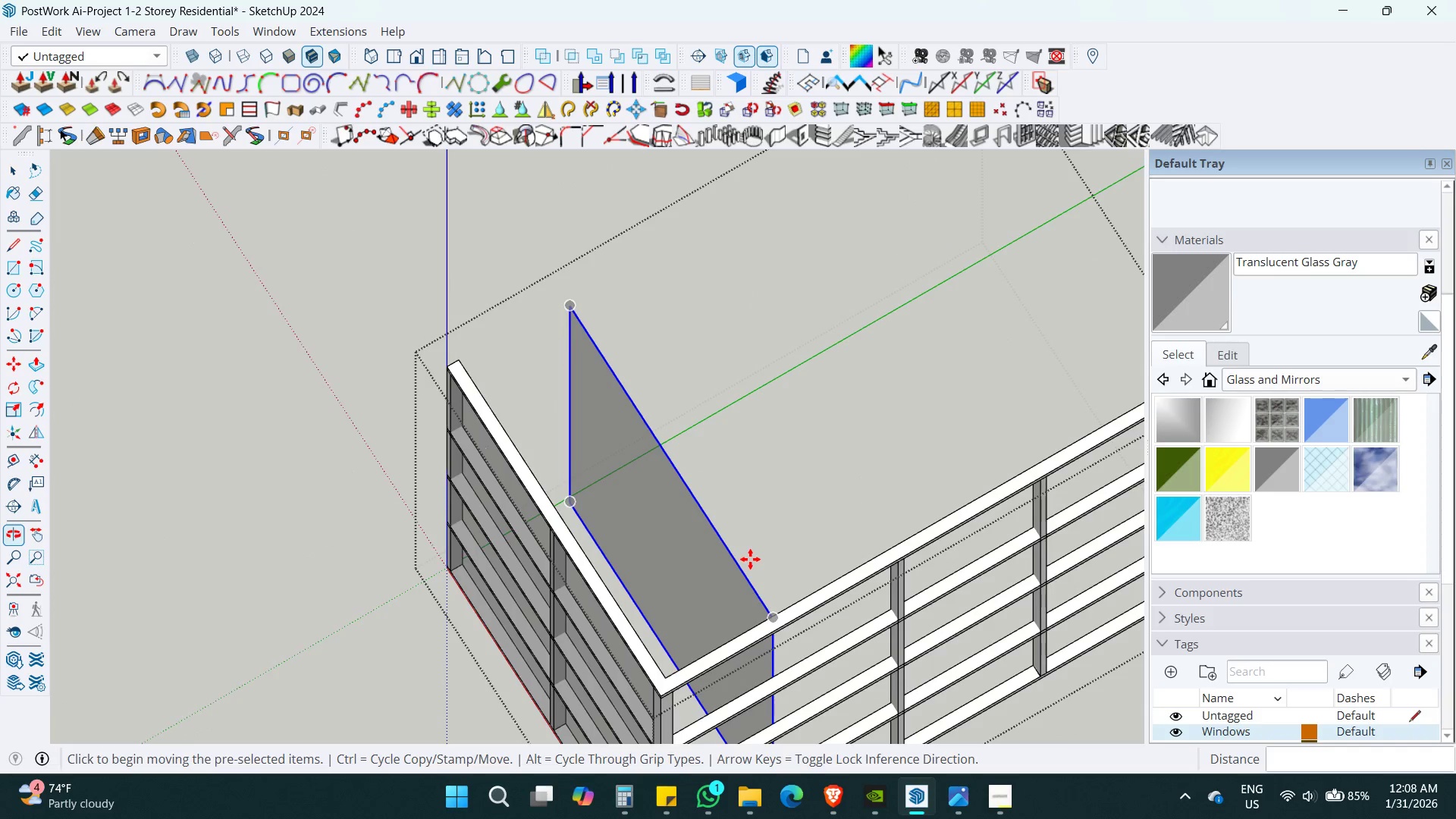 
key(Q)
 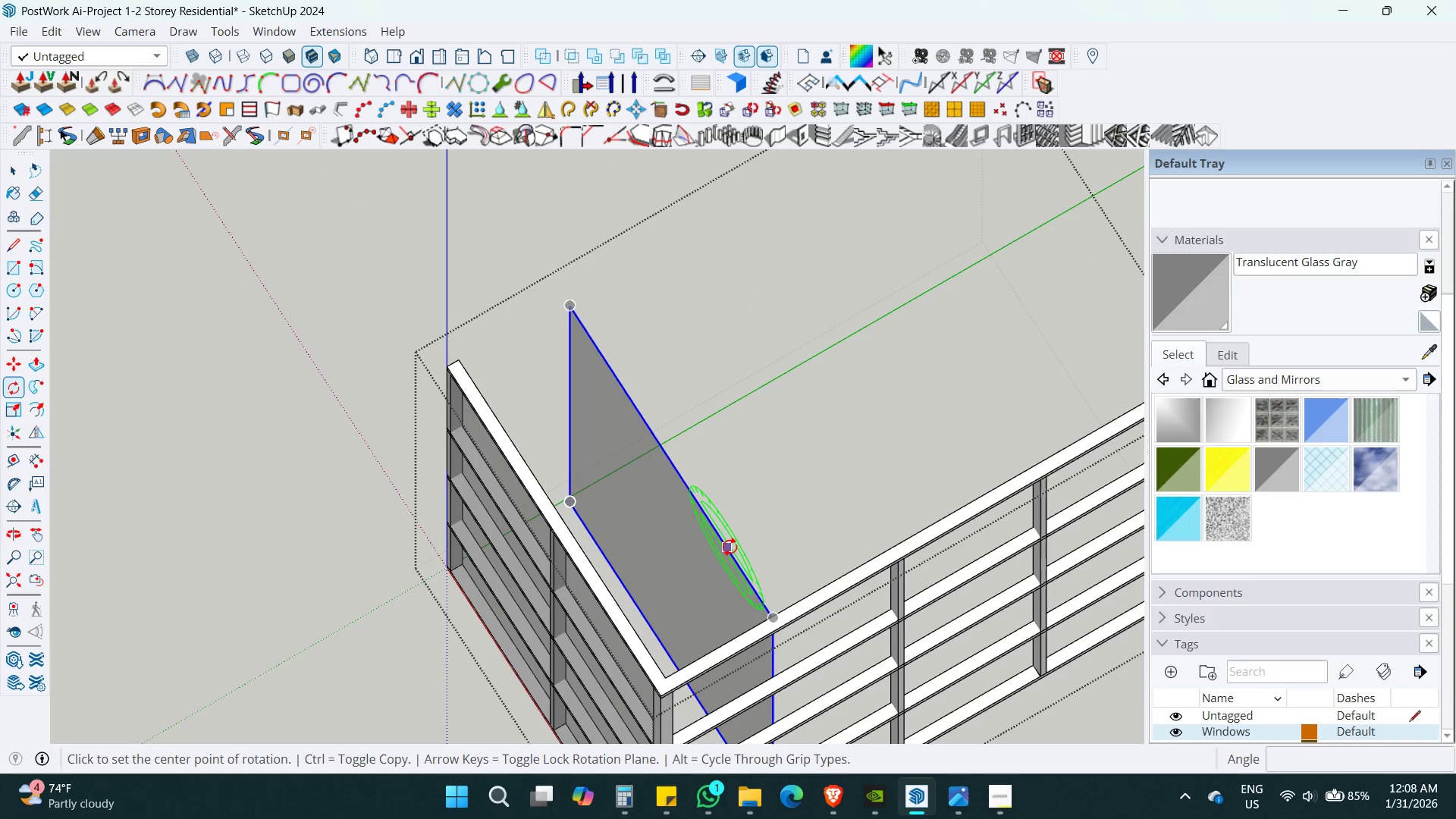 
key(ArrowUp)
 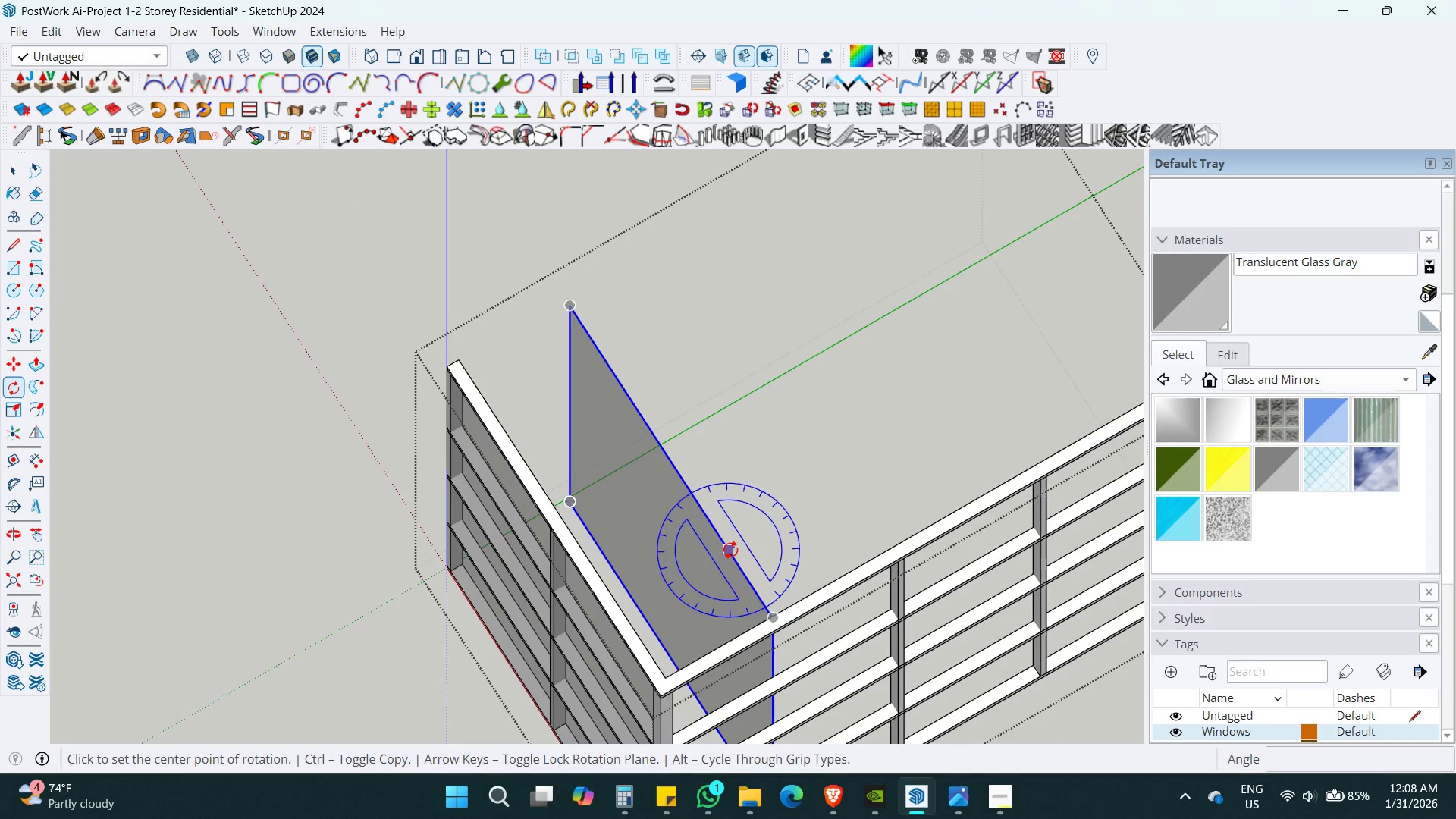 
left_click([730, 550])
 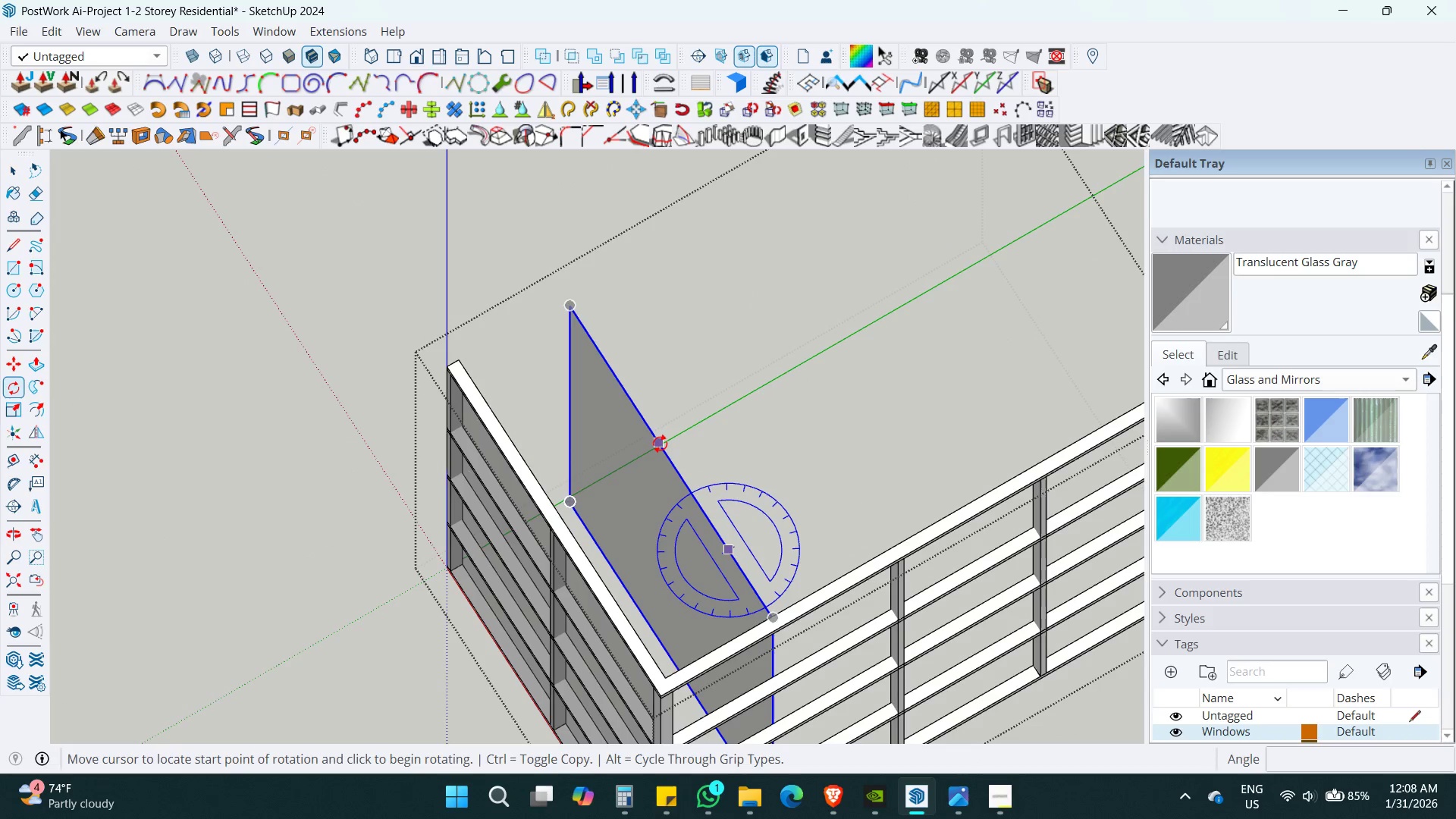 
left_click([660, 444])
 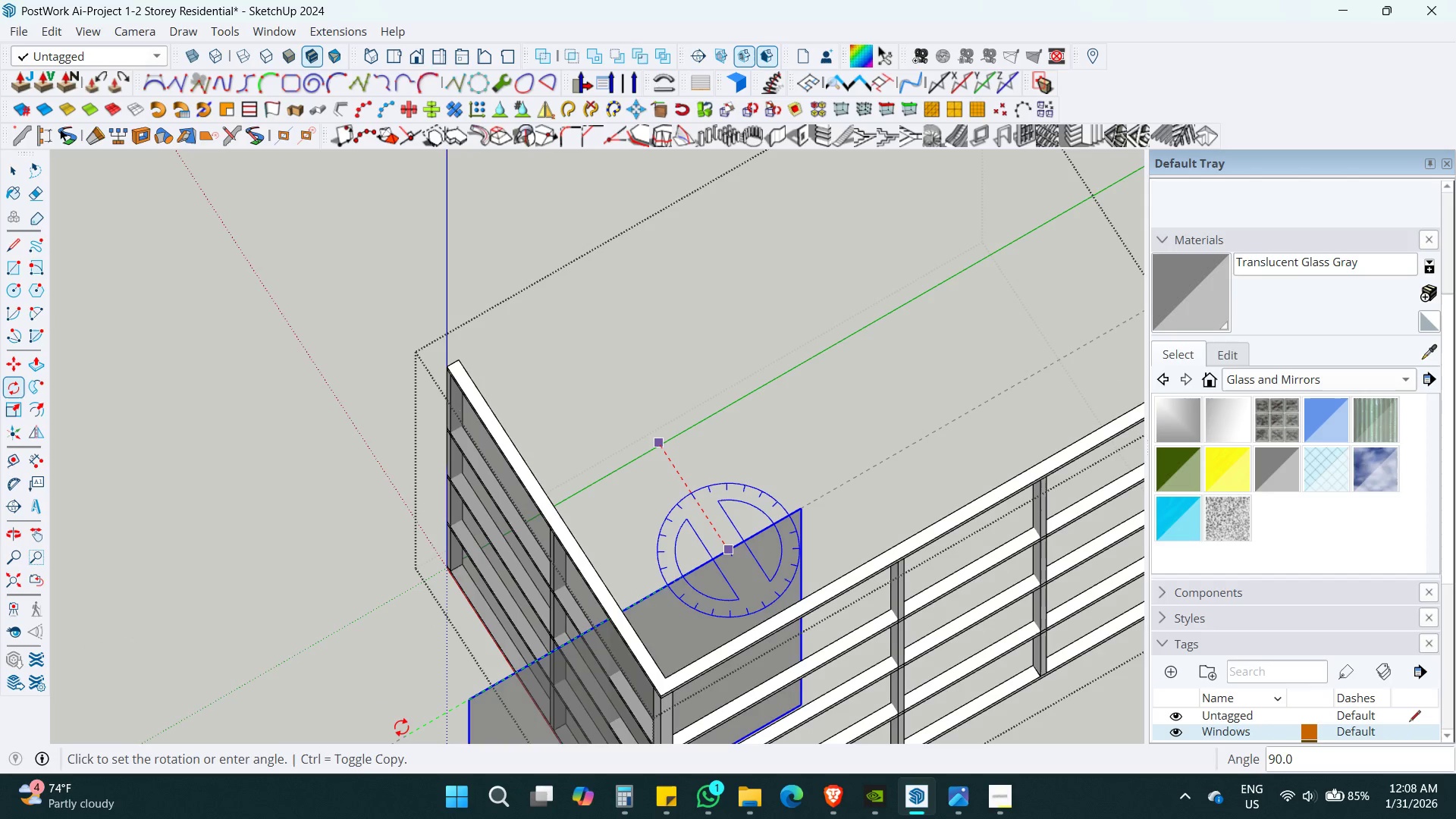 
hold_key(key=ShiftLeft, duration=0.33)
 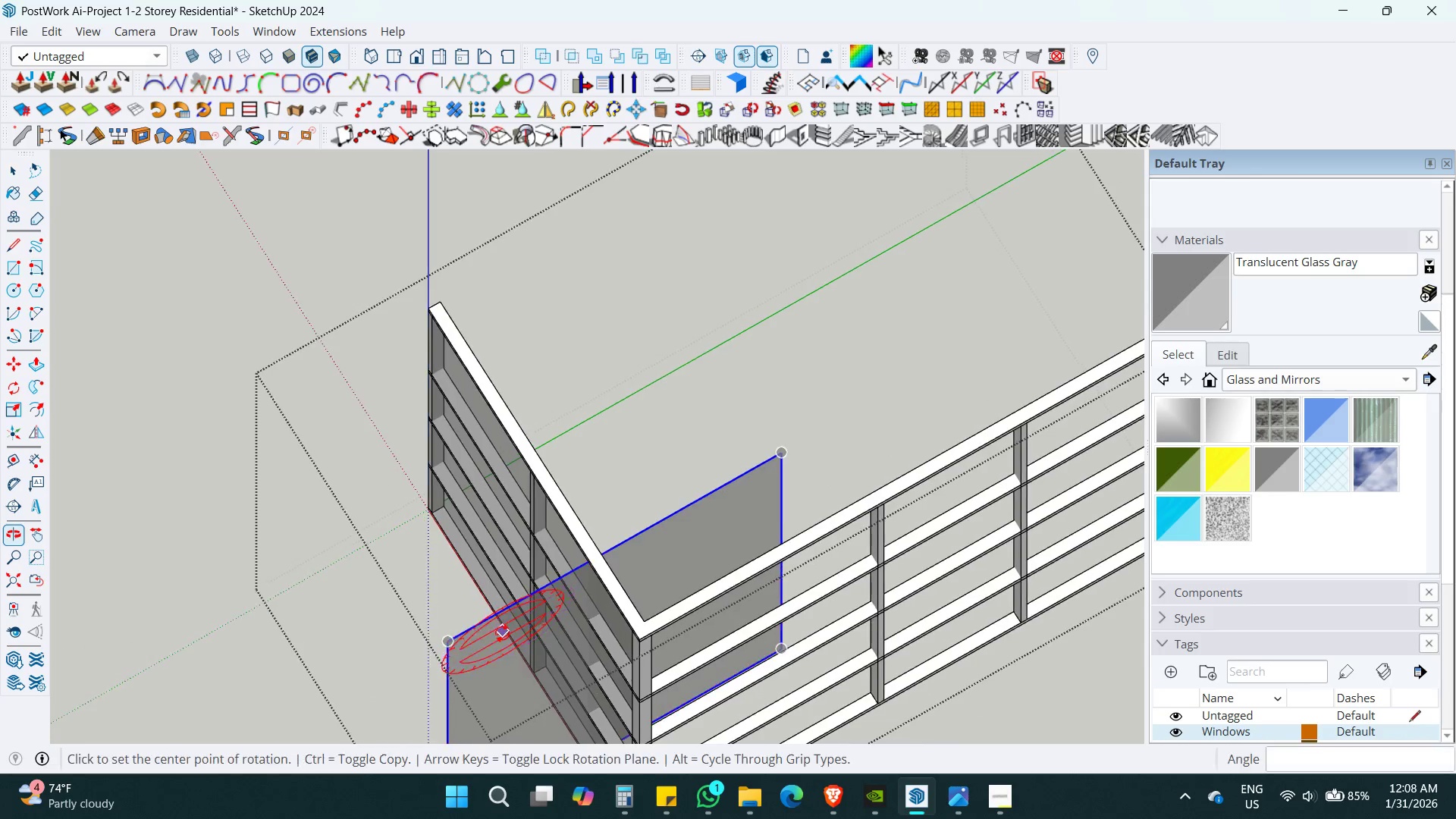 
key(Control+ControlLeft)
 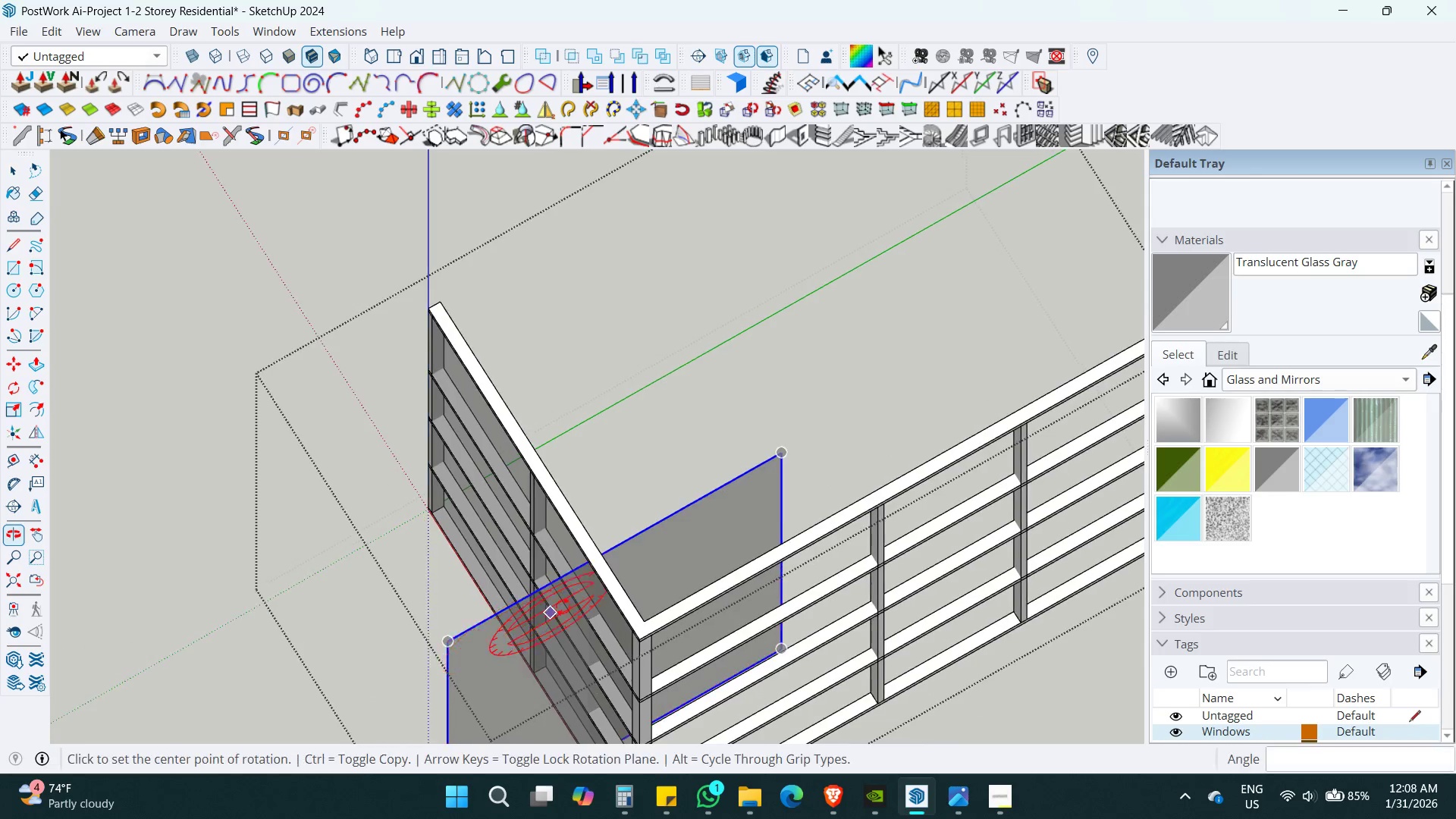 
key(Control+Z)
 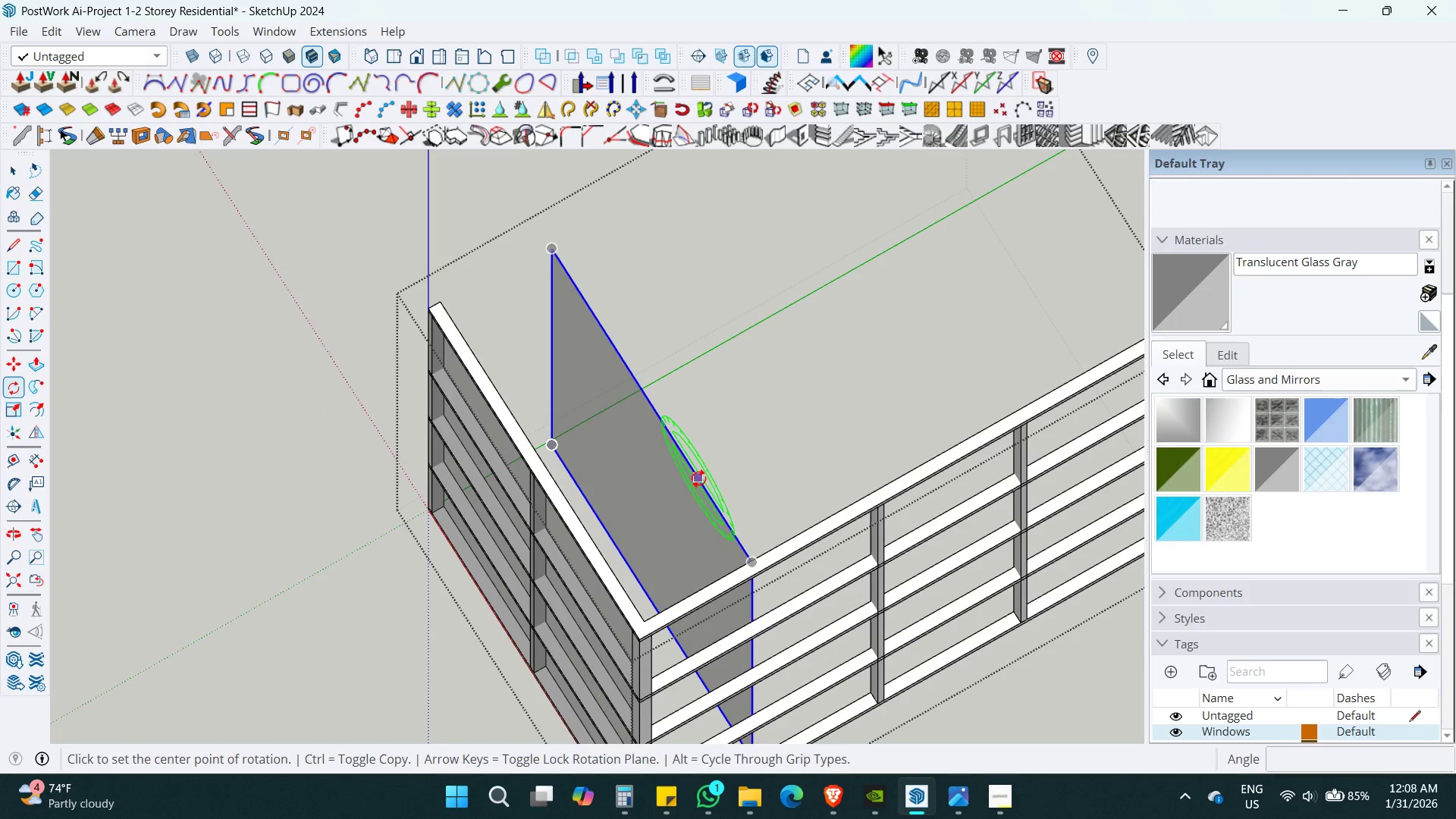 
key(ArrowRight)
 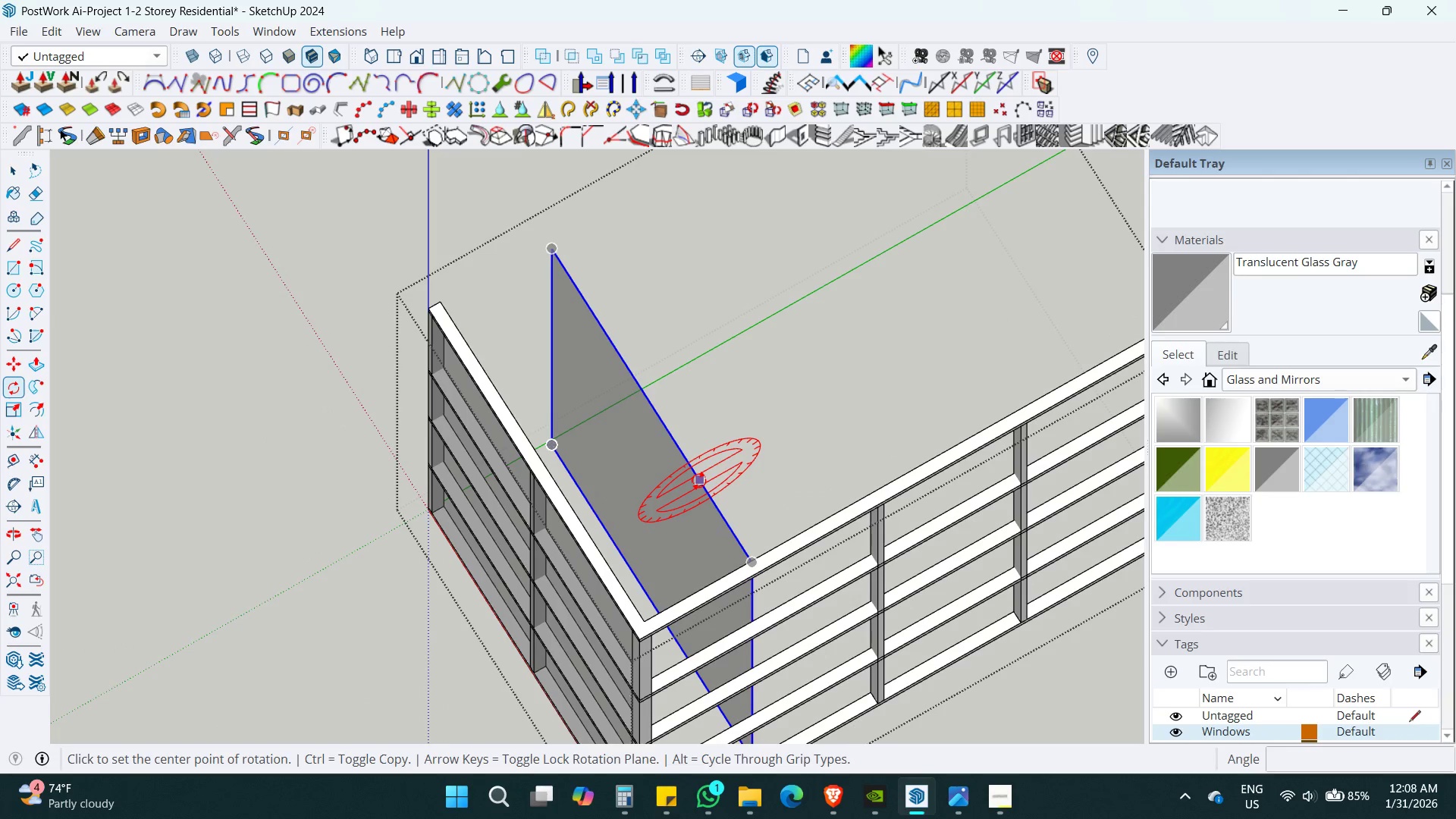 
key(ArrowUp)
 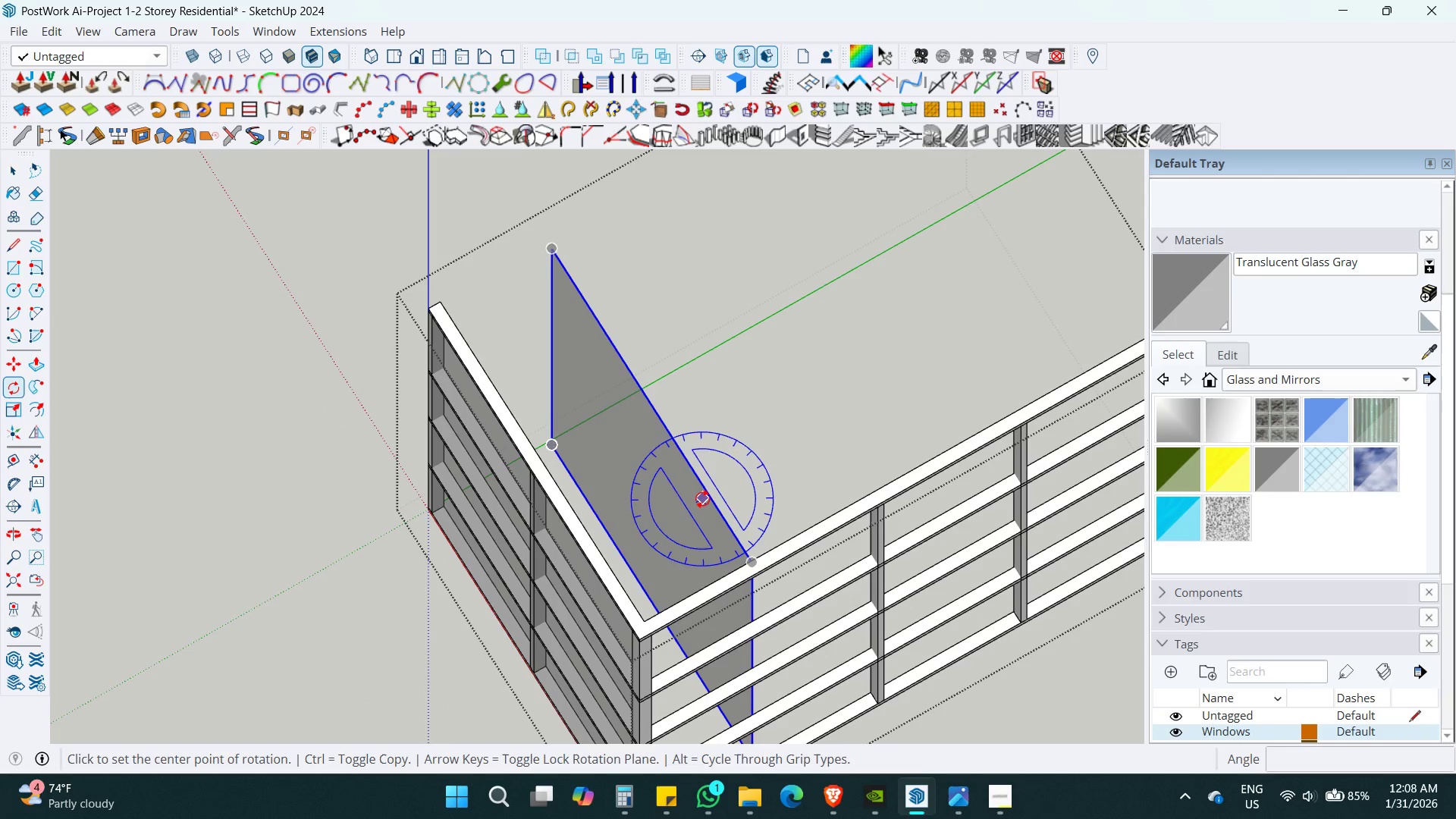 
left_click([702, 499])
 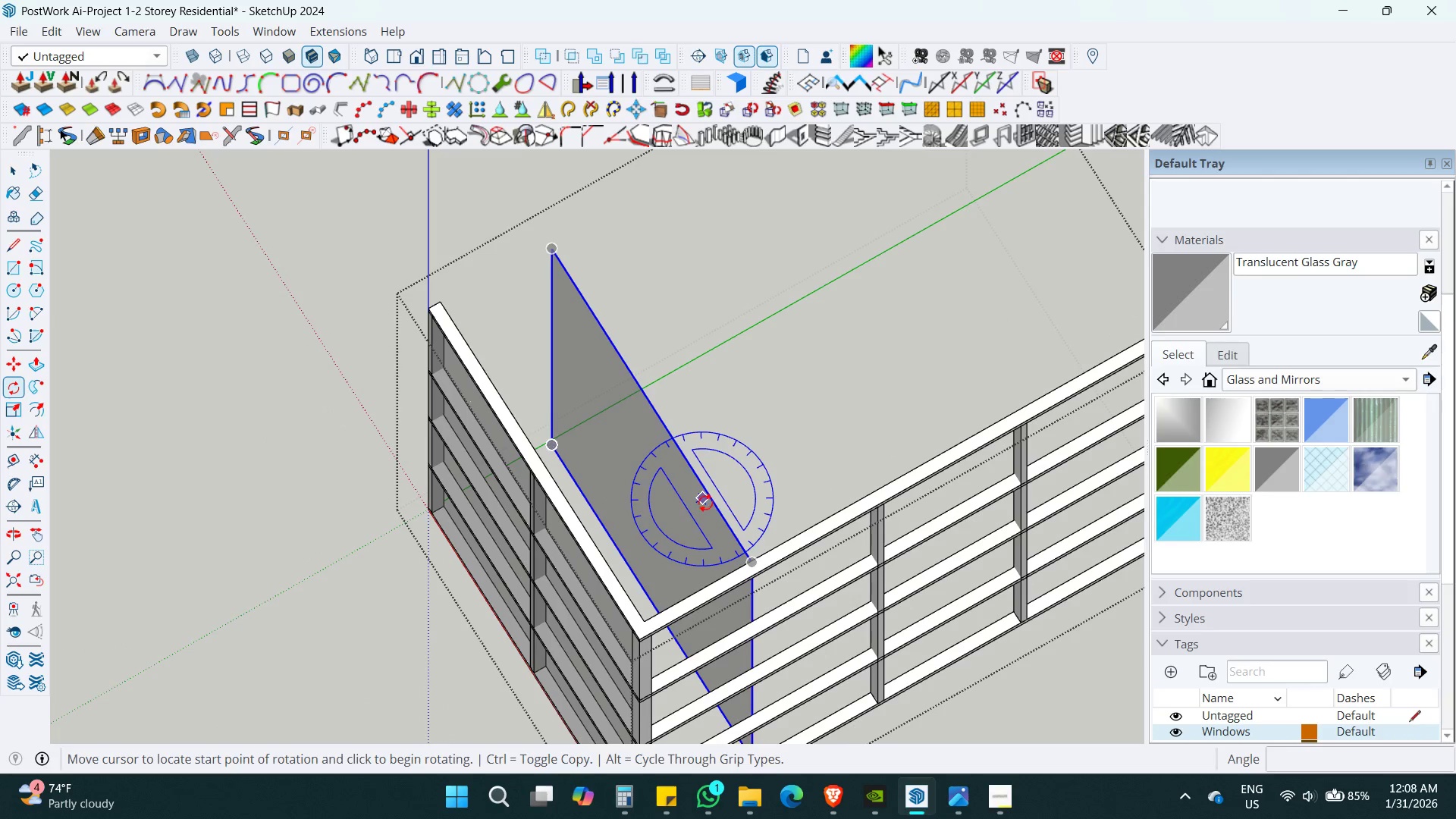 
key(Escape)
 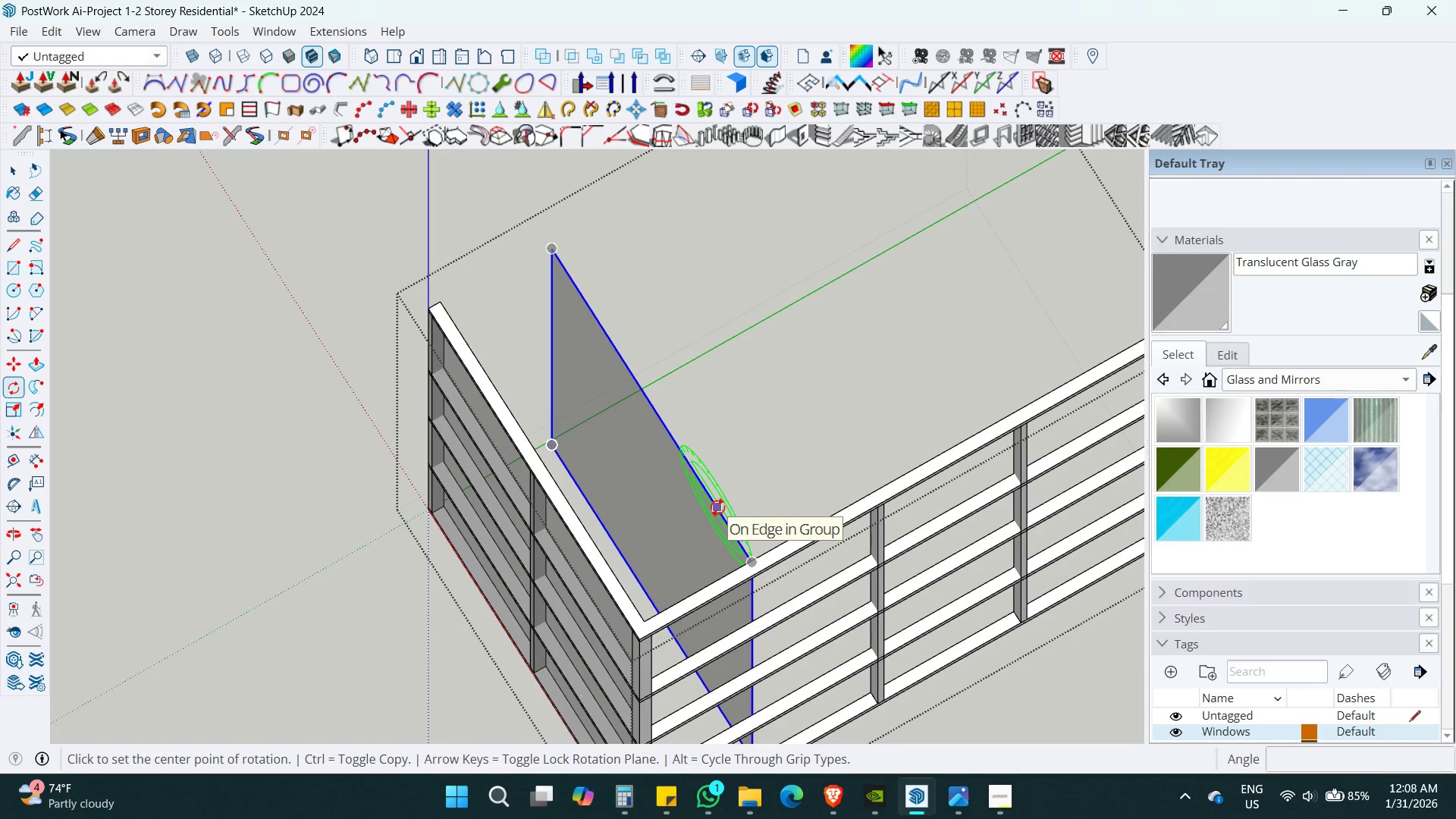 
key(ArrowRight)
 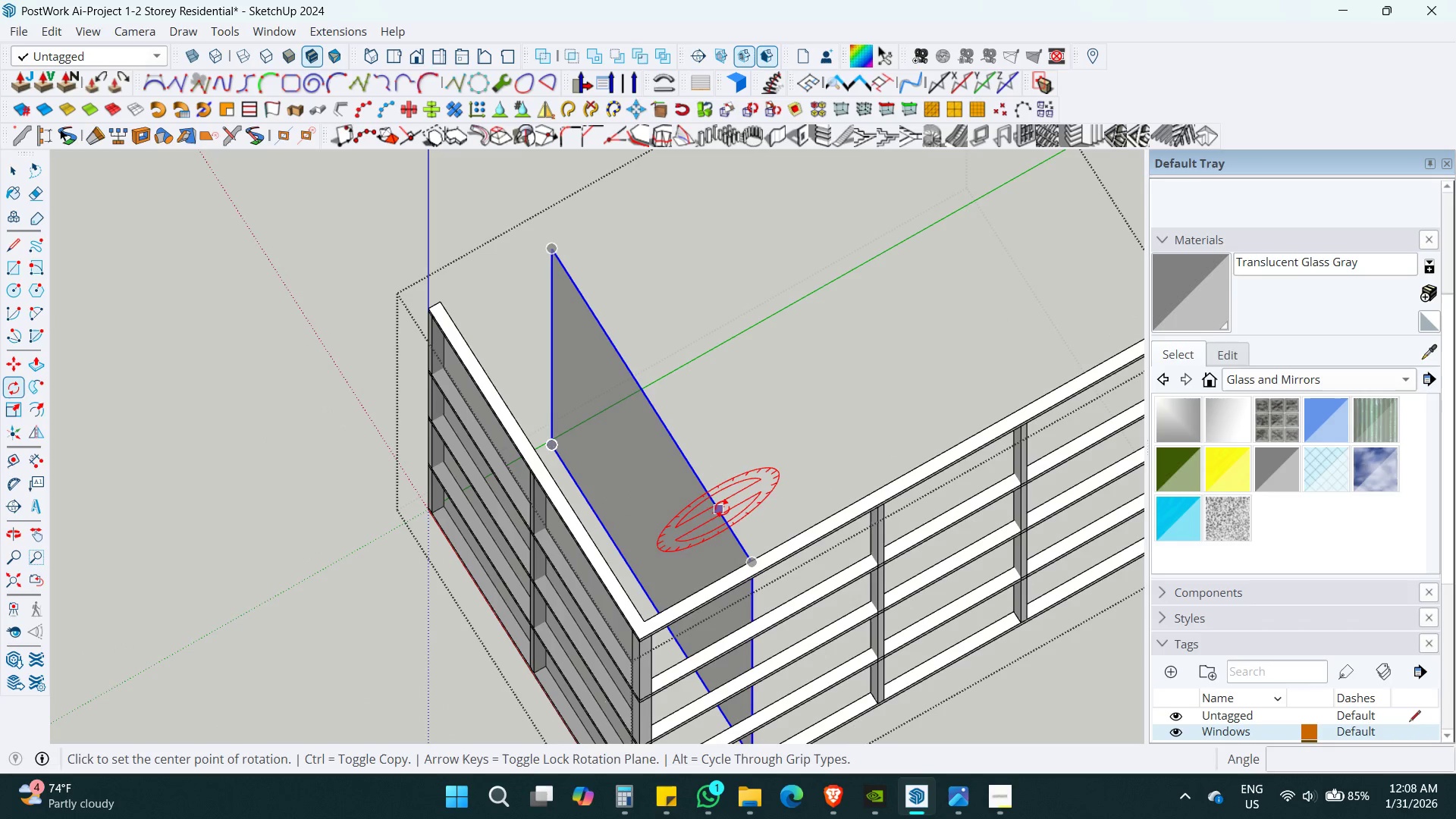 
key(ArrowUp)
 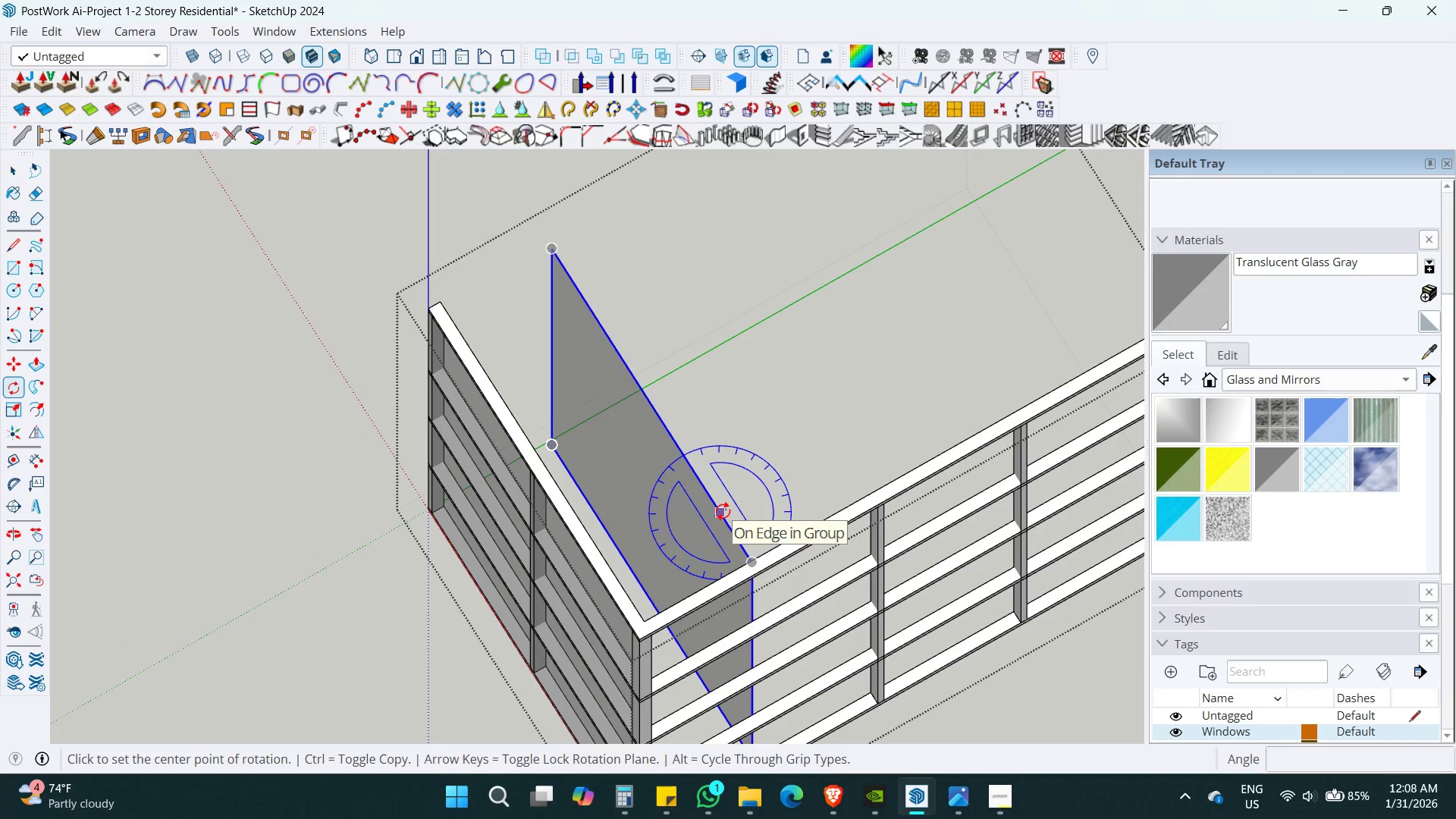 
left_click([723, 511])
 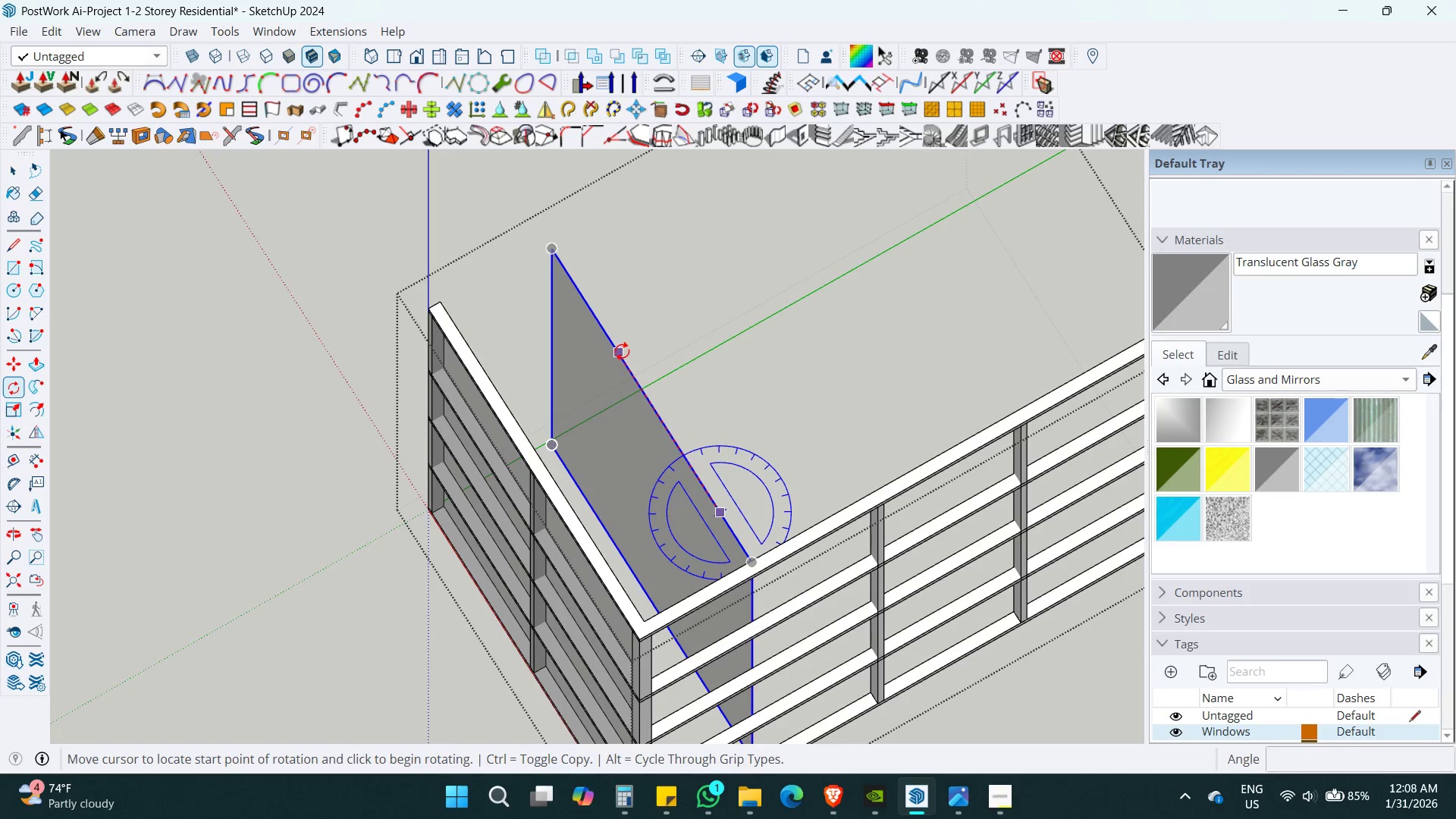 
left_click([622, 349])
 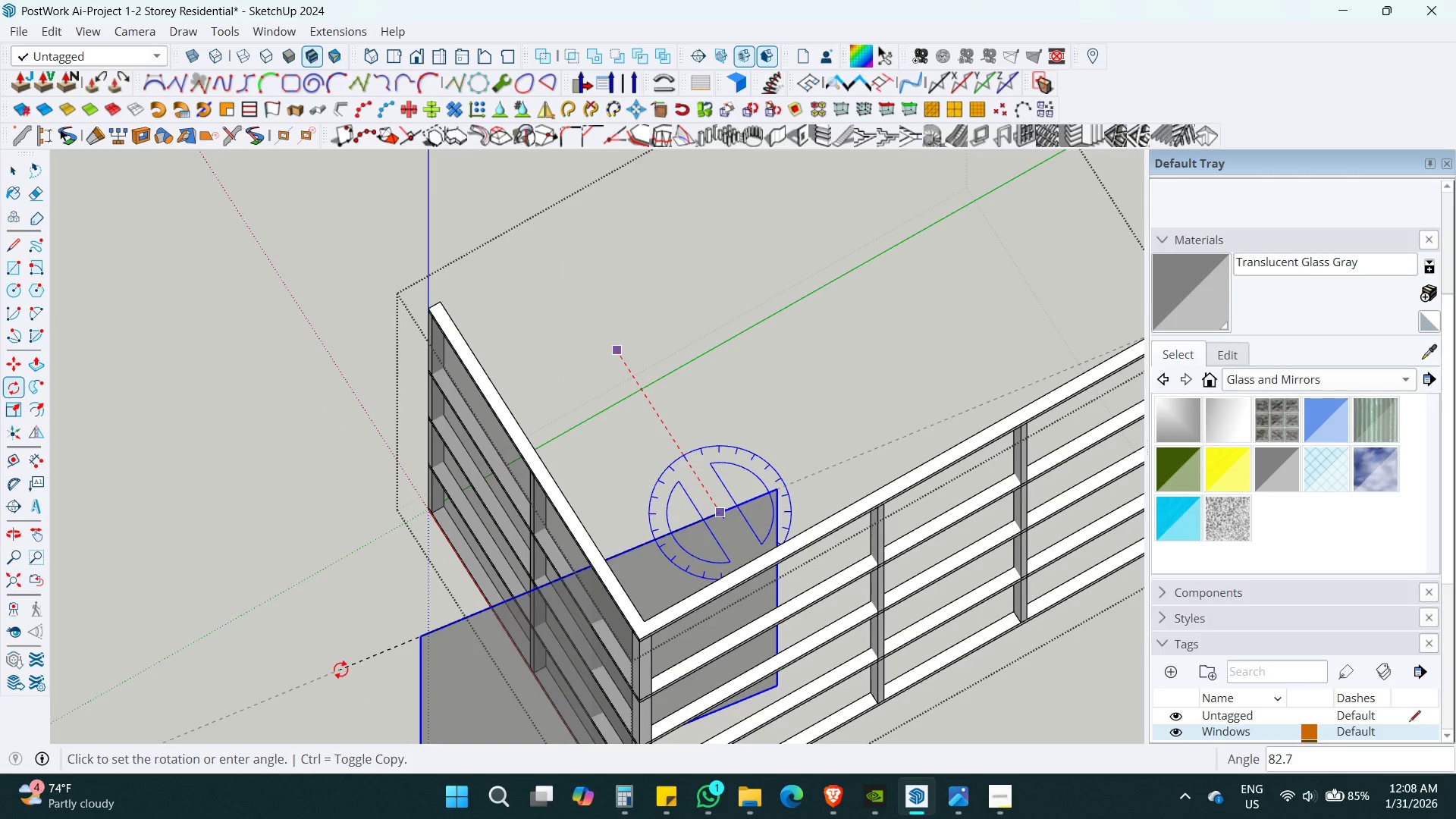 
hold_key(key=ShiftLeft, duration=0.31)
 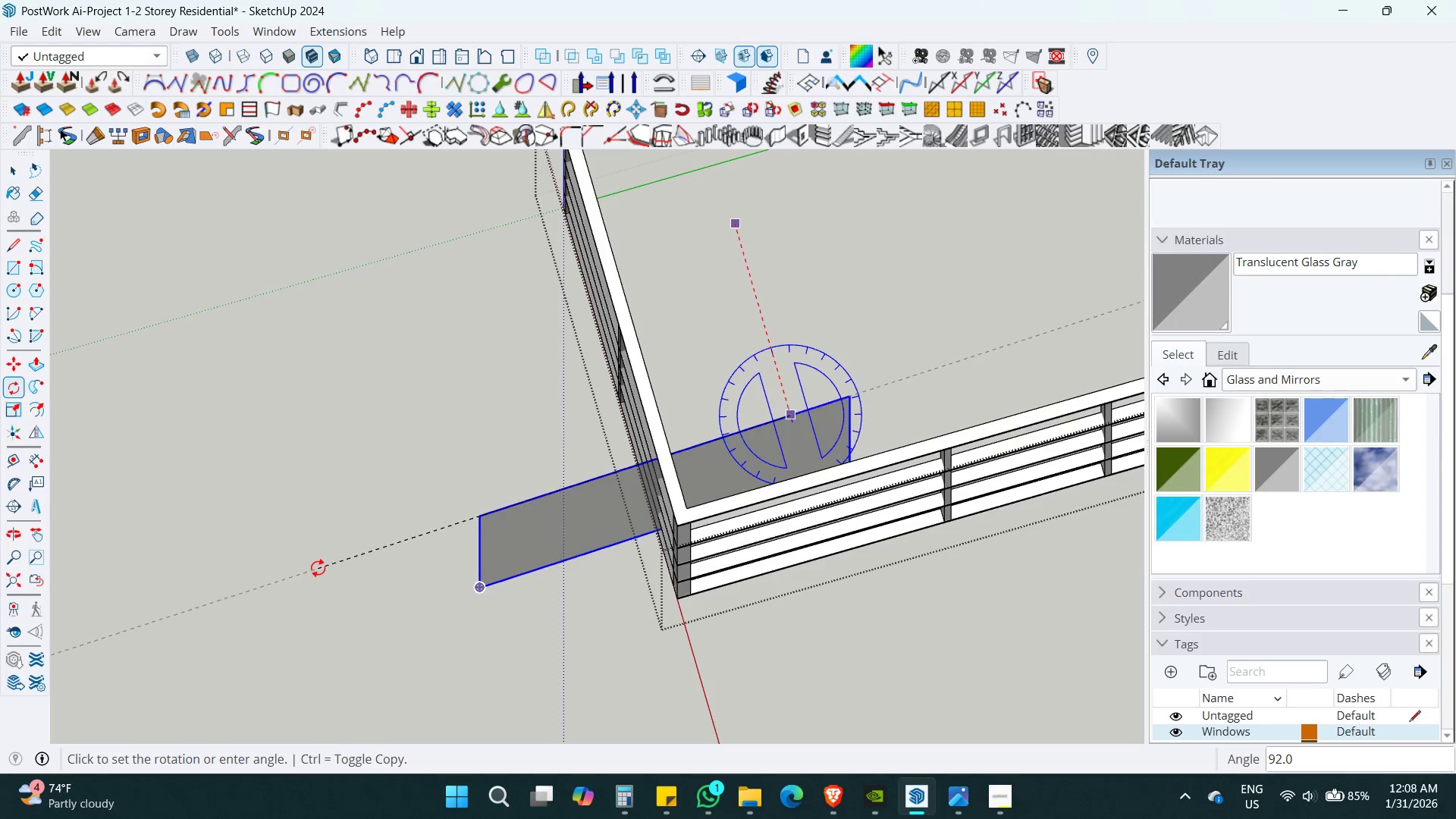 
left_click([318, 556])
 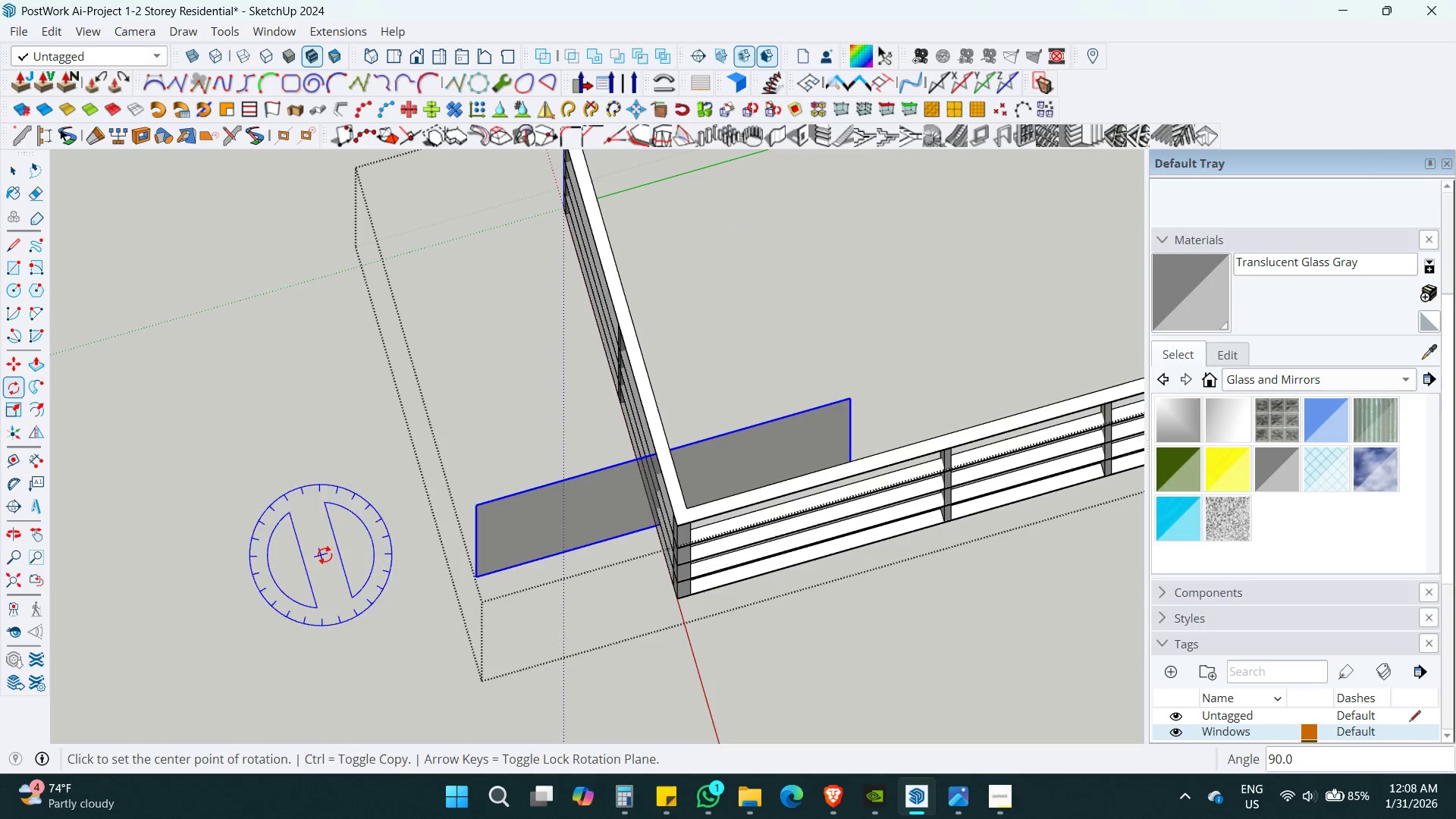 
key(Shift+ShiftLeft)
 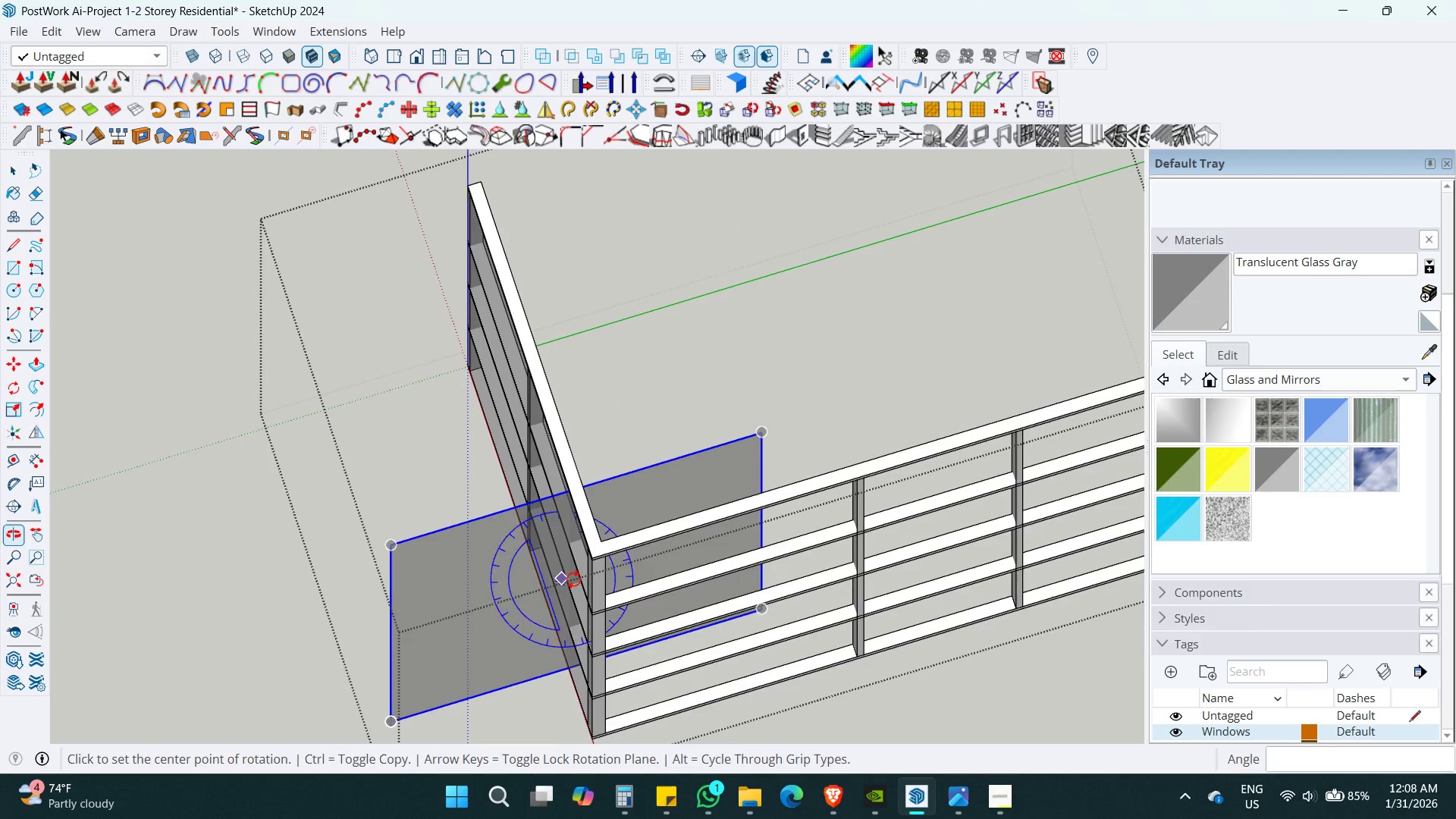 
scroll: coordinate [760, 673], scroll_direction: up, amount: 3.0
 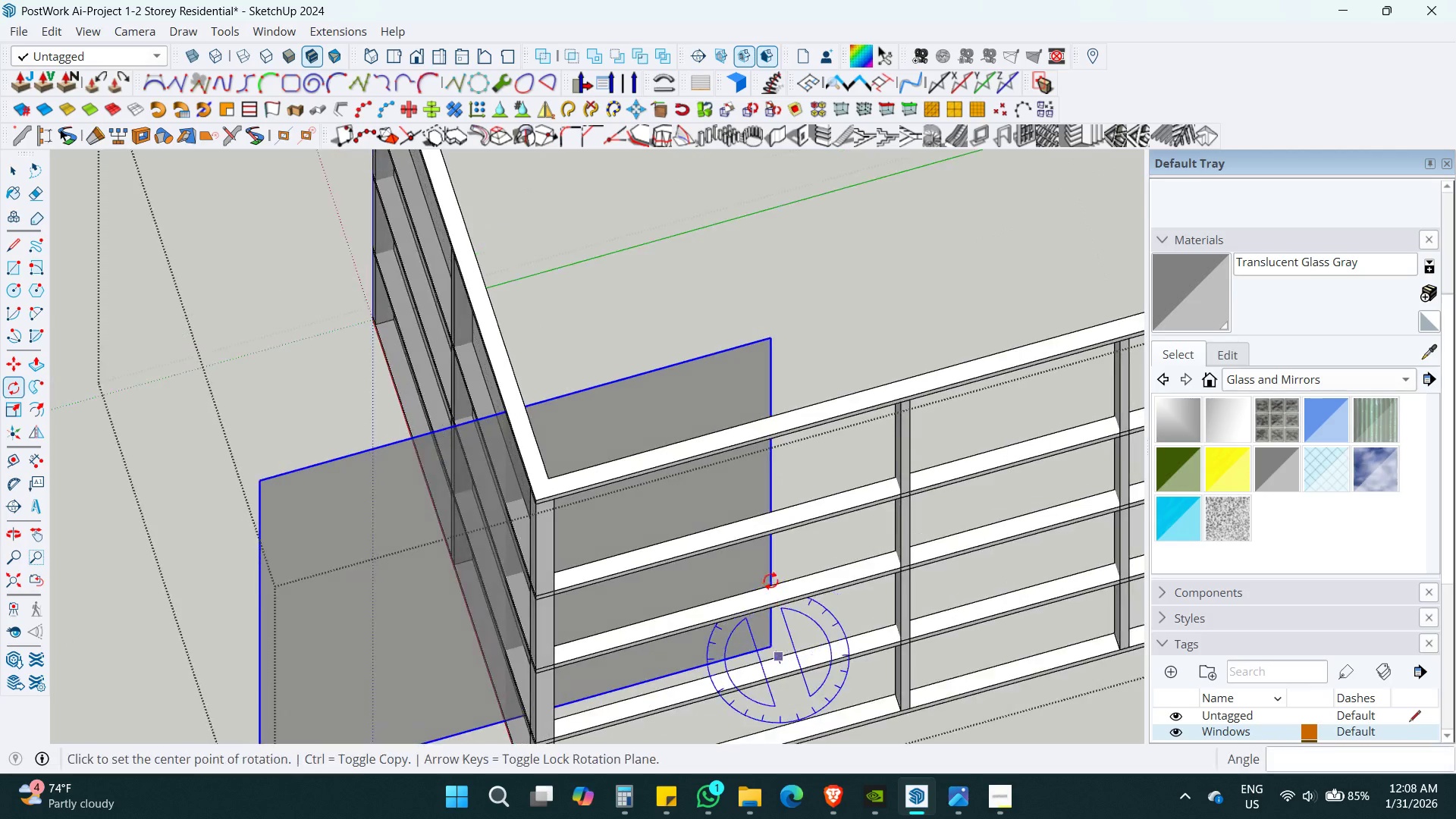 
key(M)
 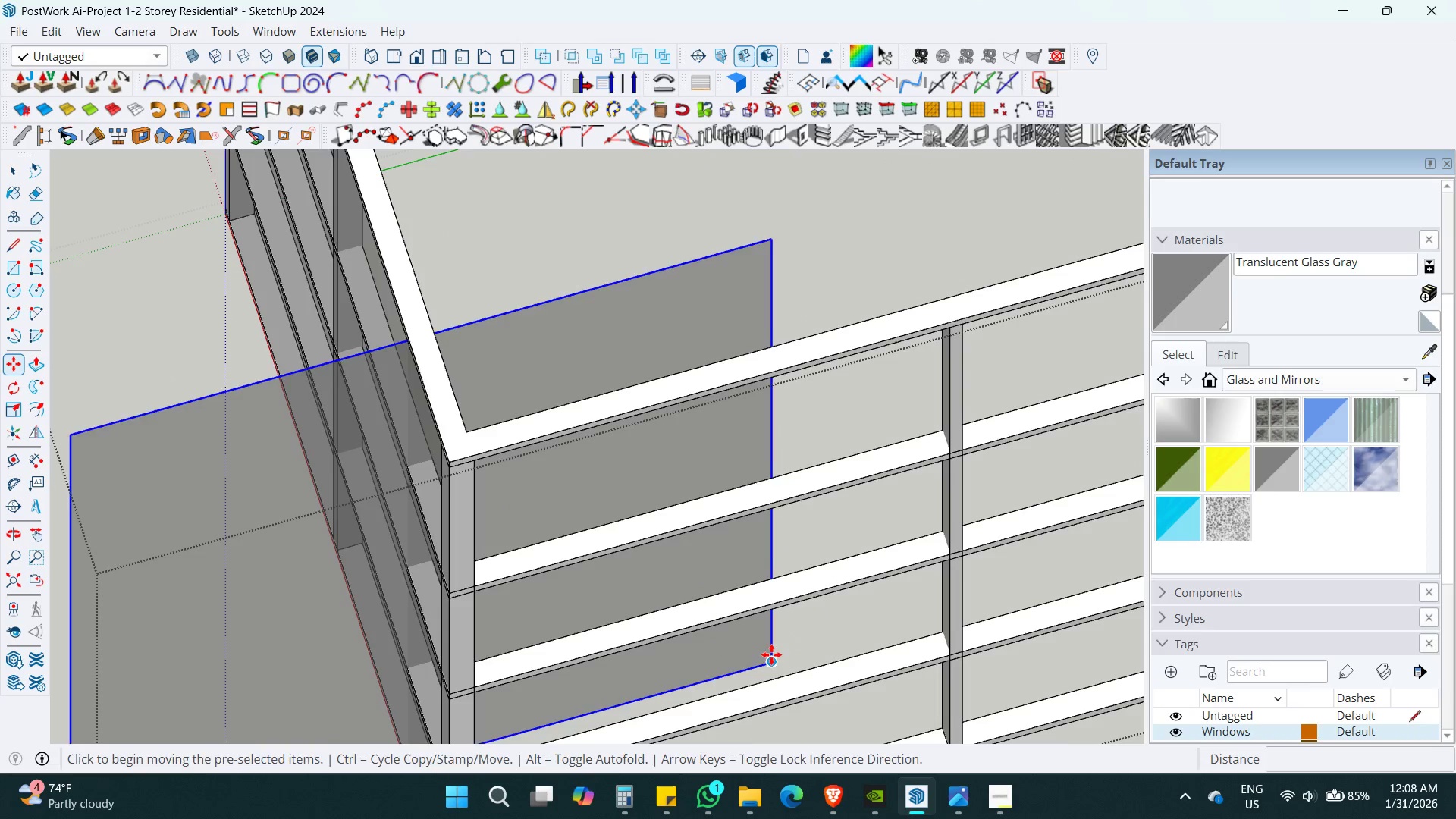 
scroll: coordinate [769, 604], scroll_direction: up, amount: 3.0
 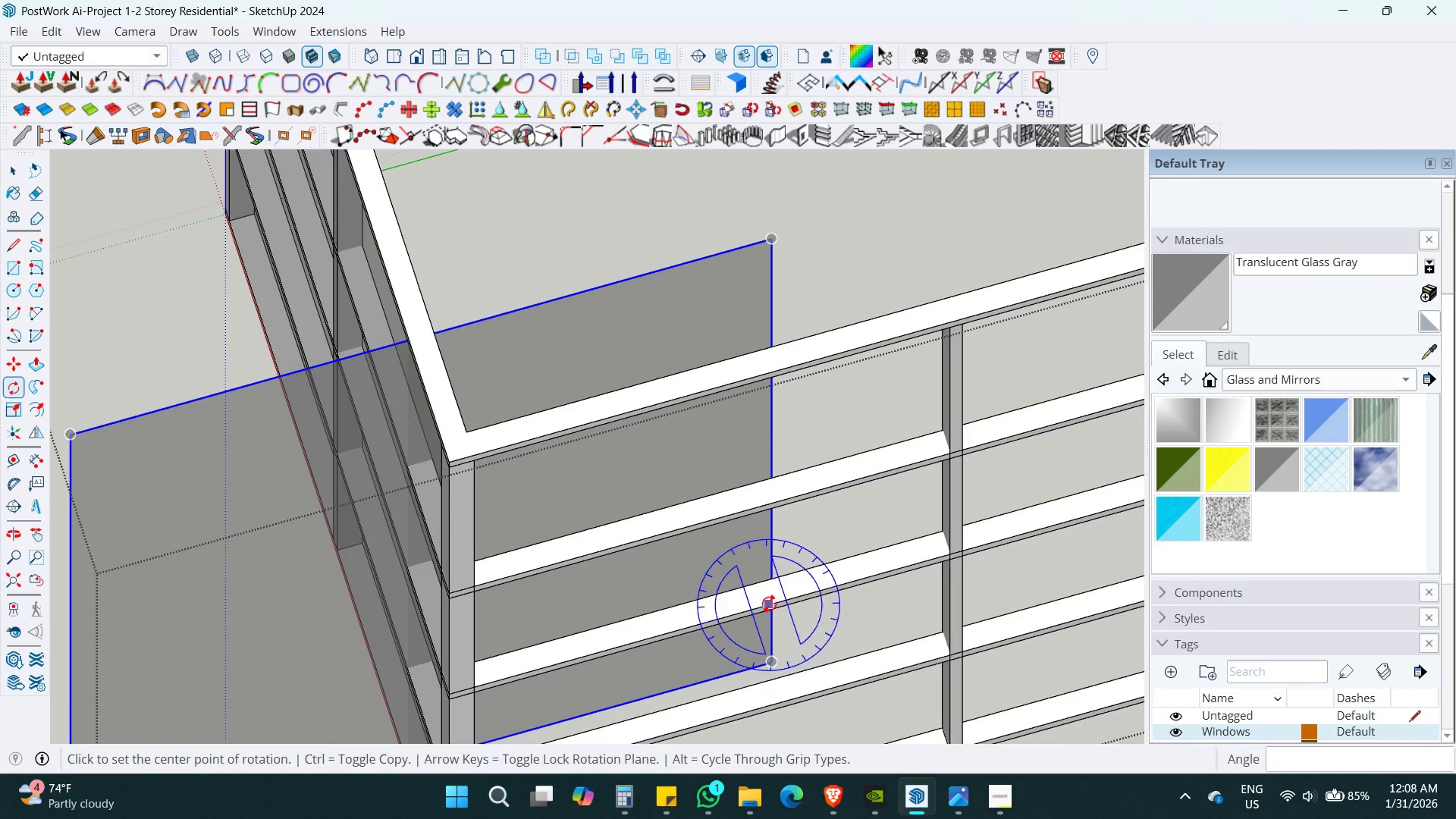 
hold_key(key=ShiftLeft, duration=0.48)
 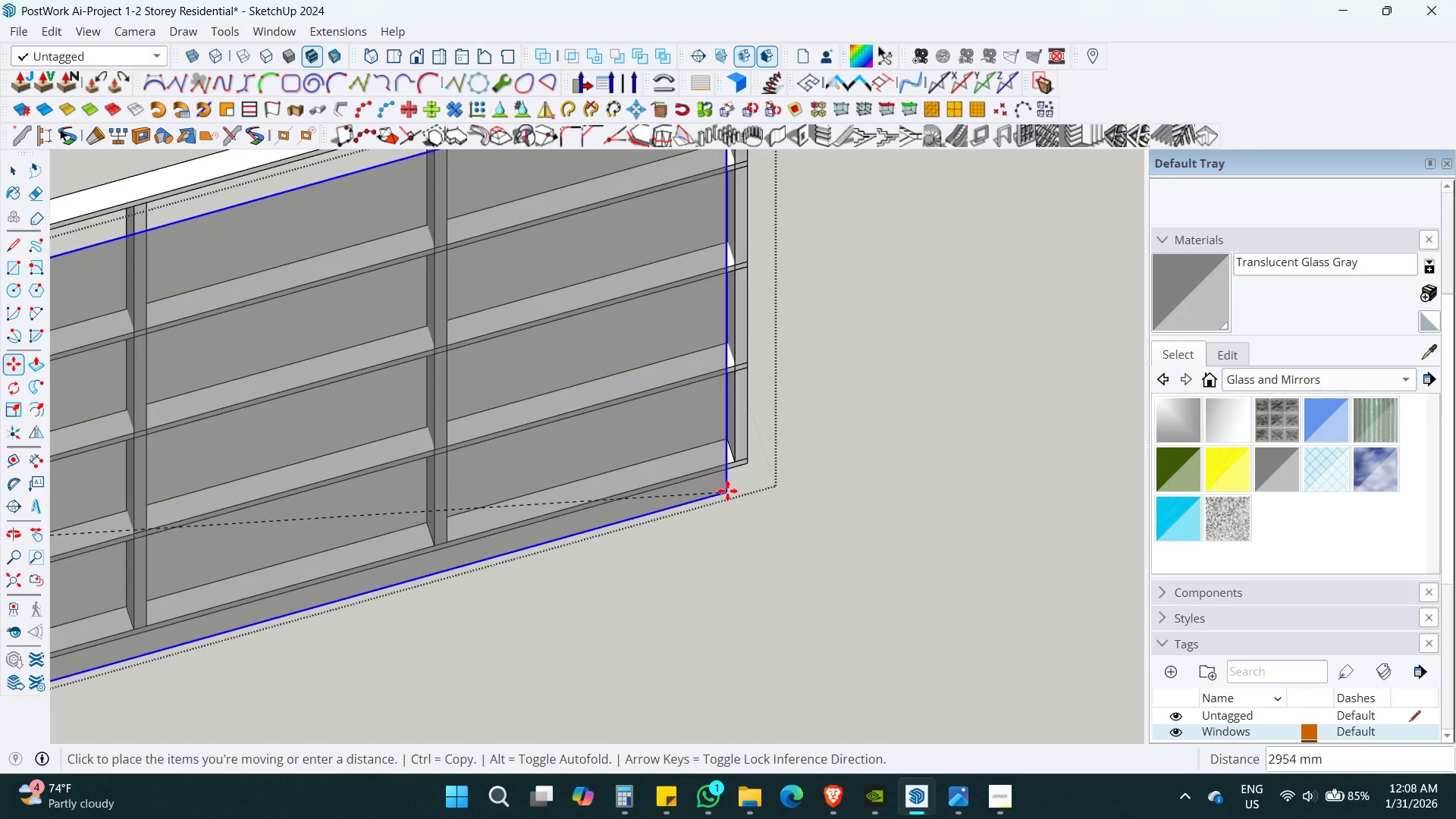 
scroll: coordinate [740, 469], scroll_direction: up, amount: 2.0
 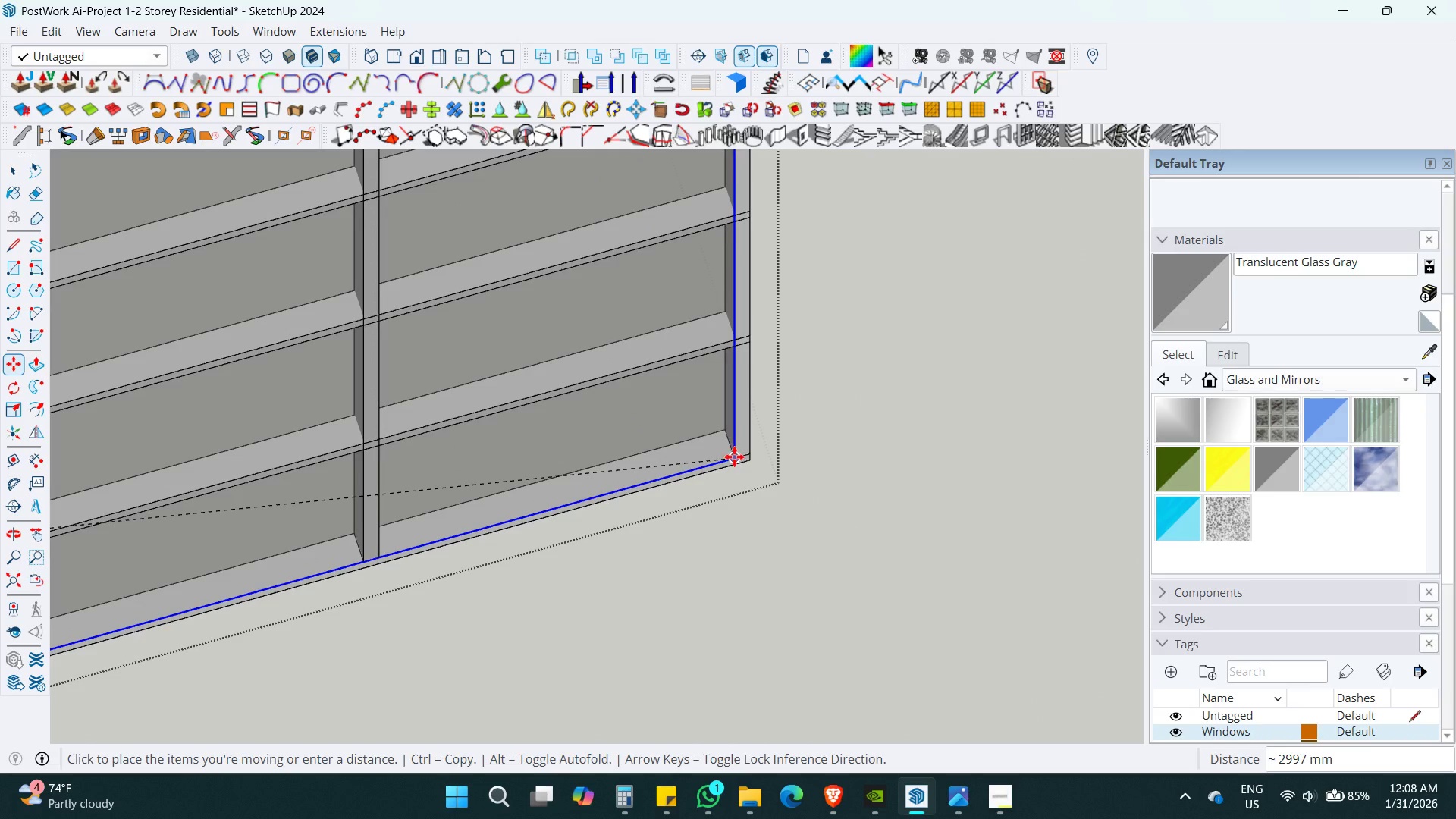 
left_click([734, 460])
 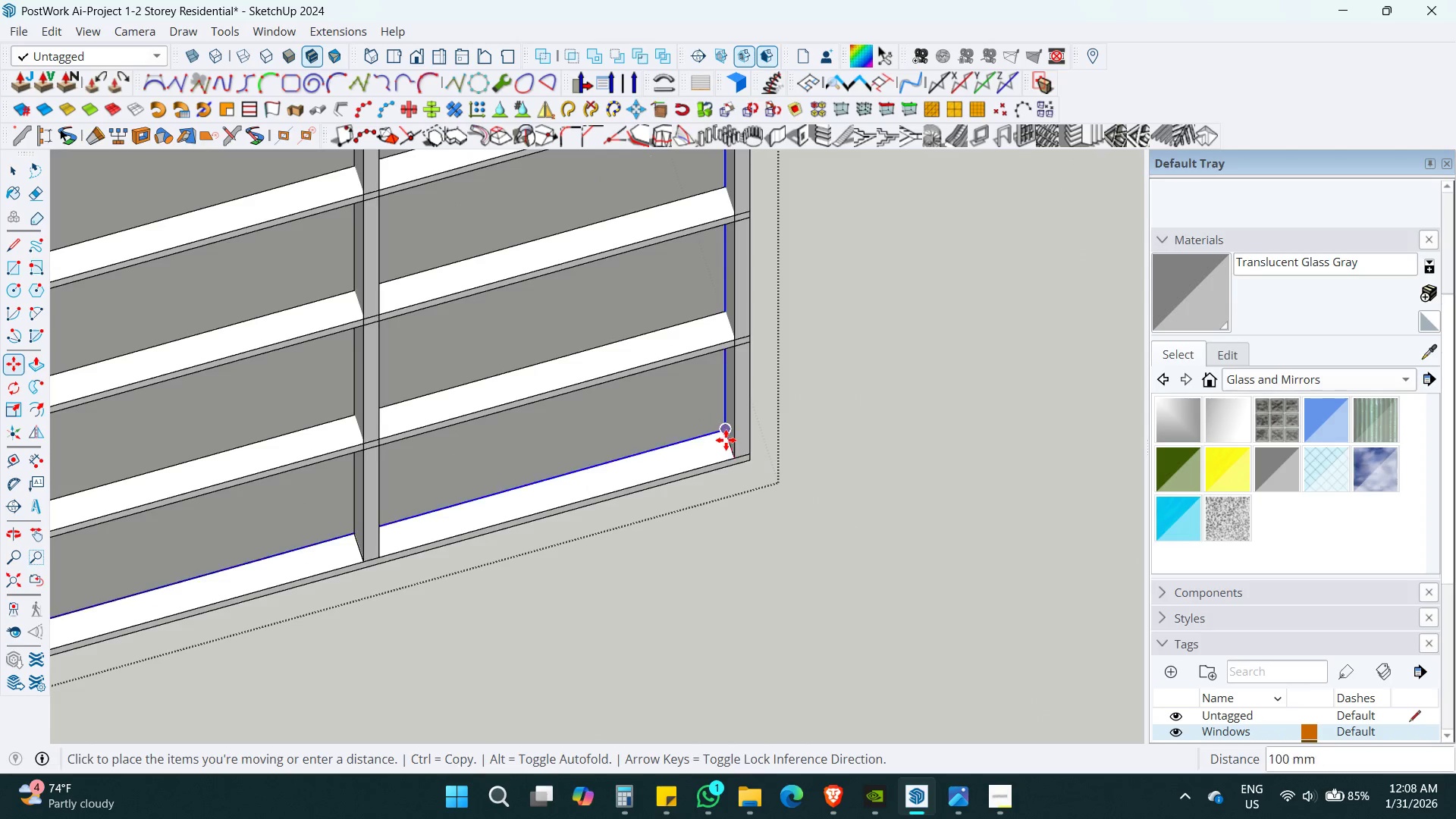 
scroll: coordinate [726, 441], scroll_direction: up, amount: 8.0
 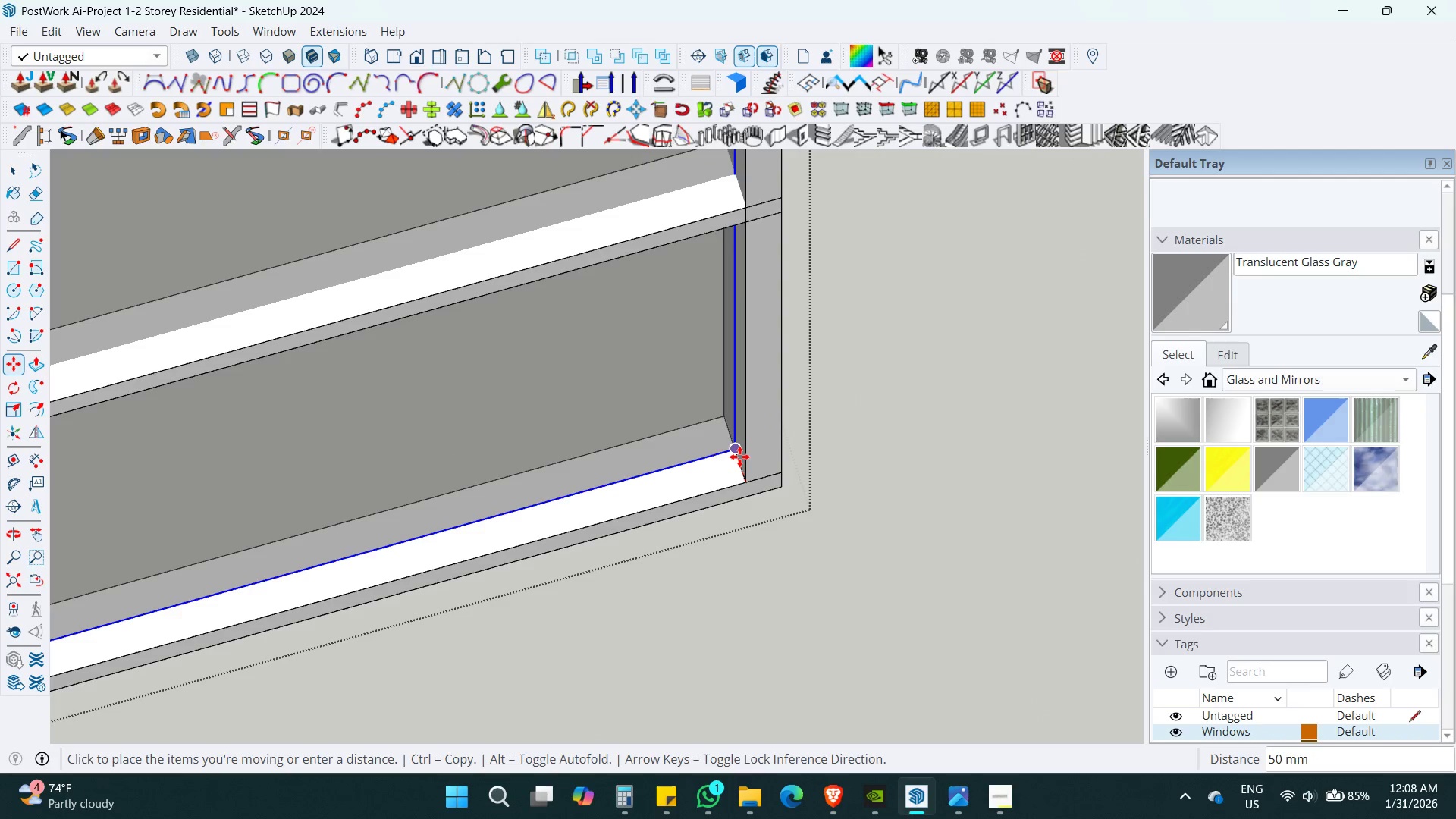 
left_click([739, 457])
 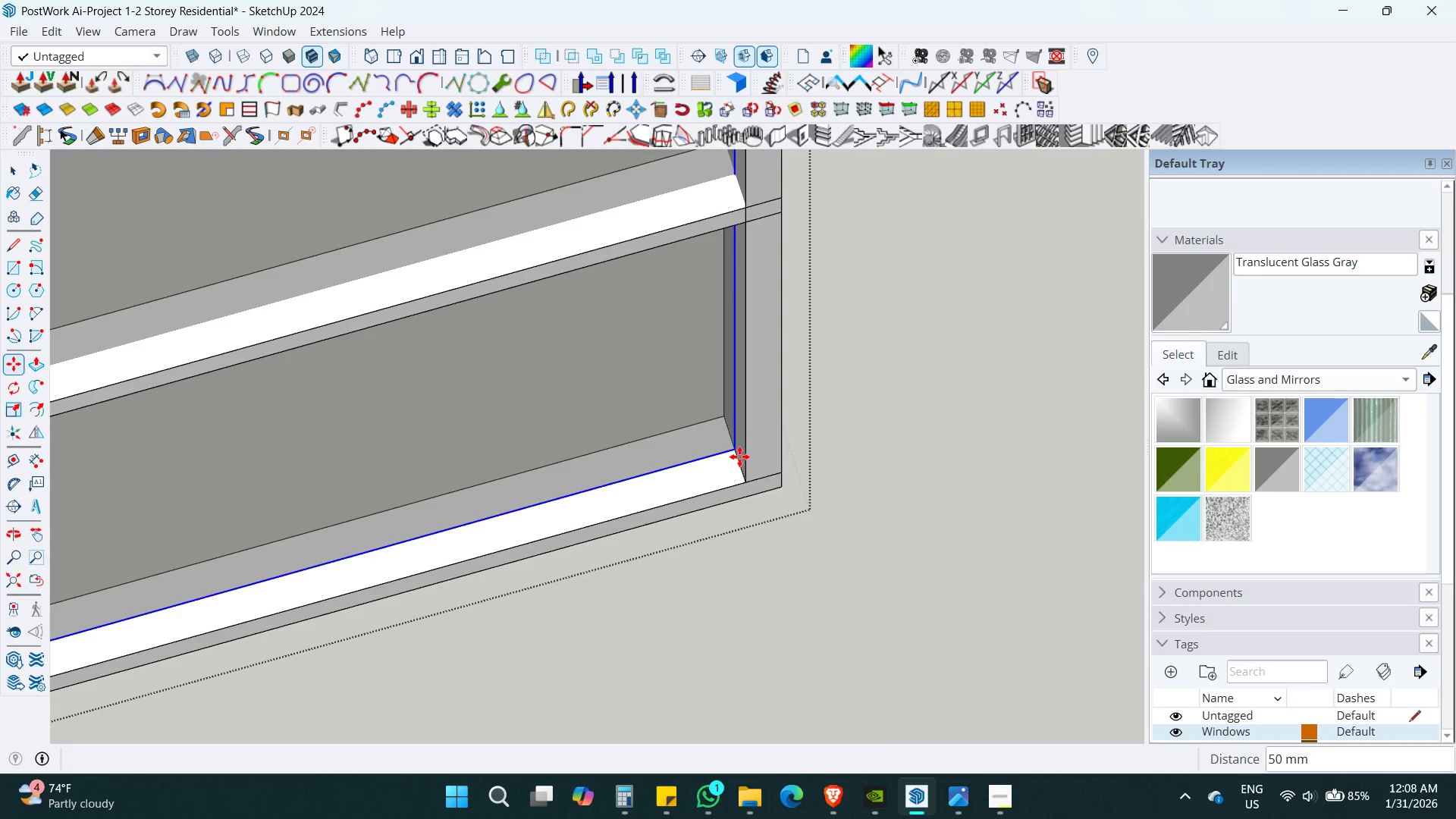 
key(Space)
 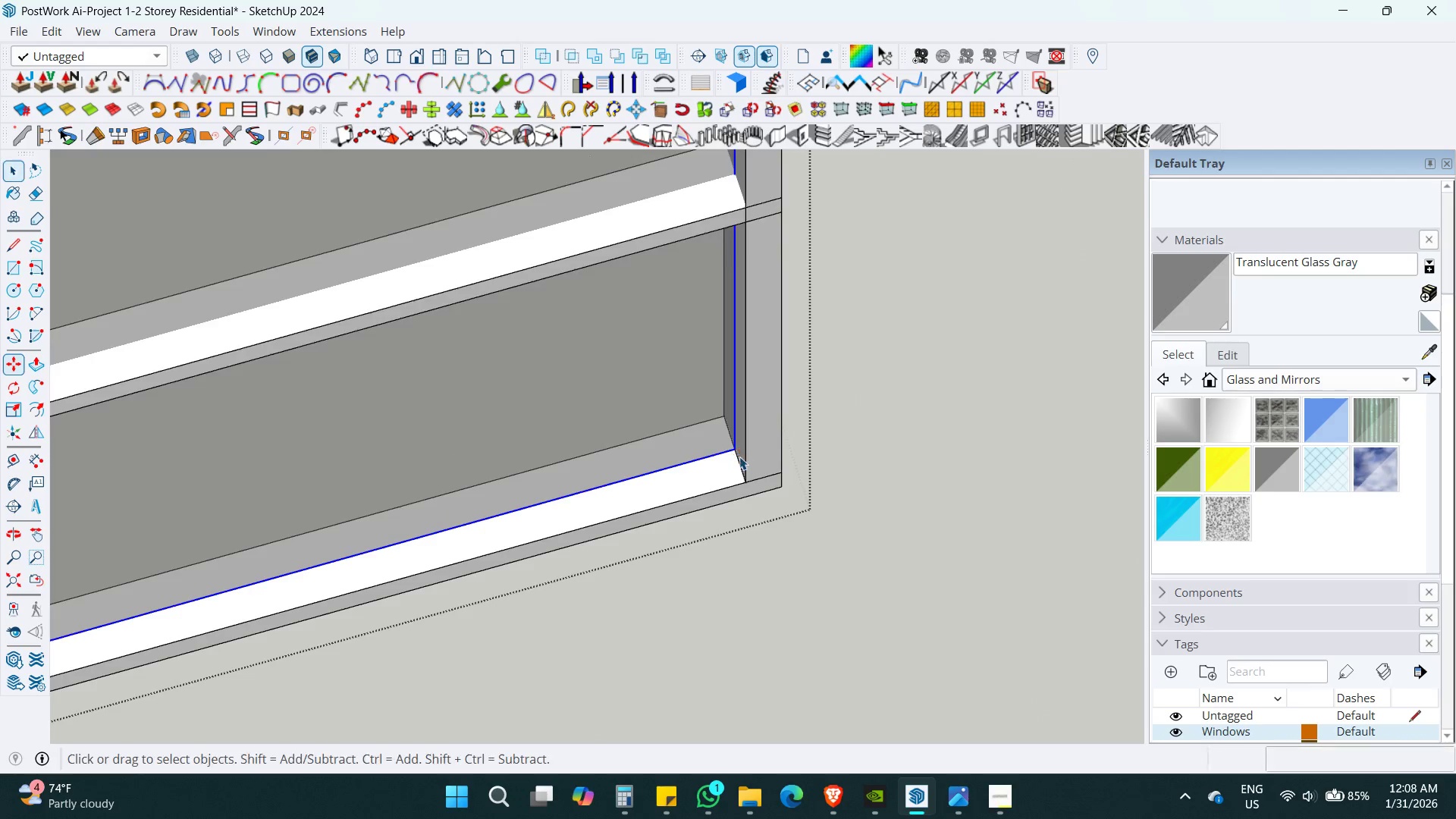 
hold_key(key=ShiftLeft, duration=0.56)
scroll: coordinate [739, 457], scroll_direction: down, amount: 20.0
 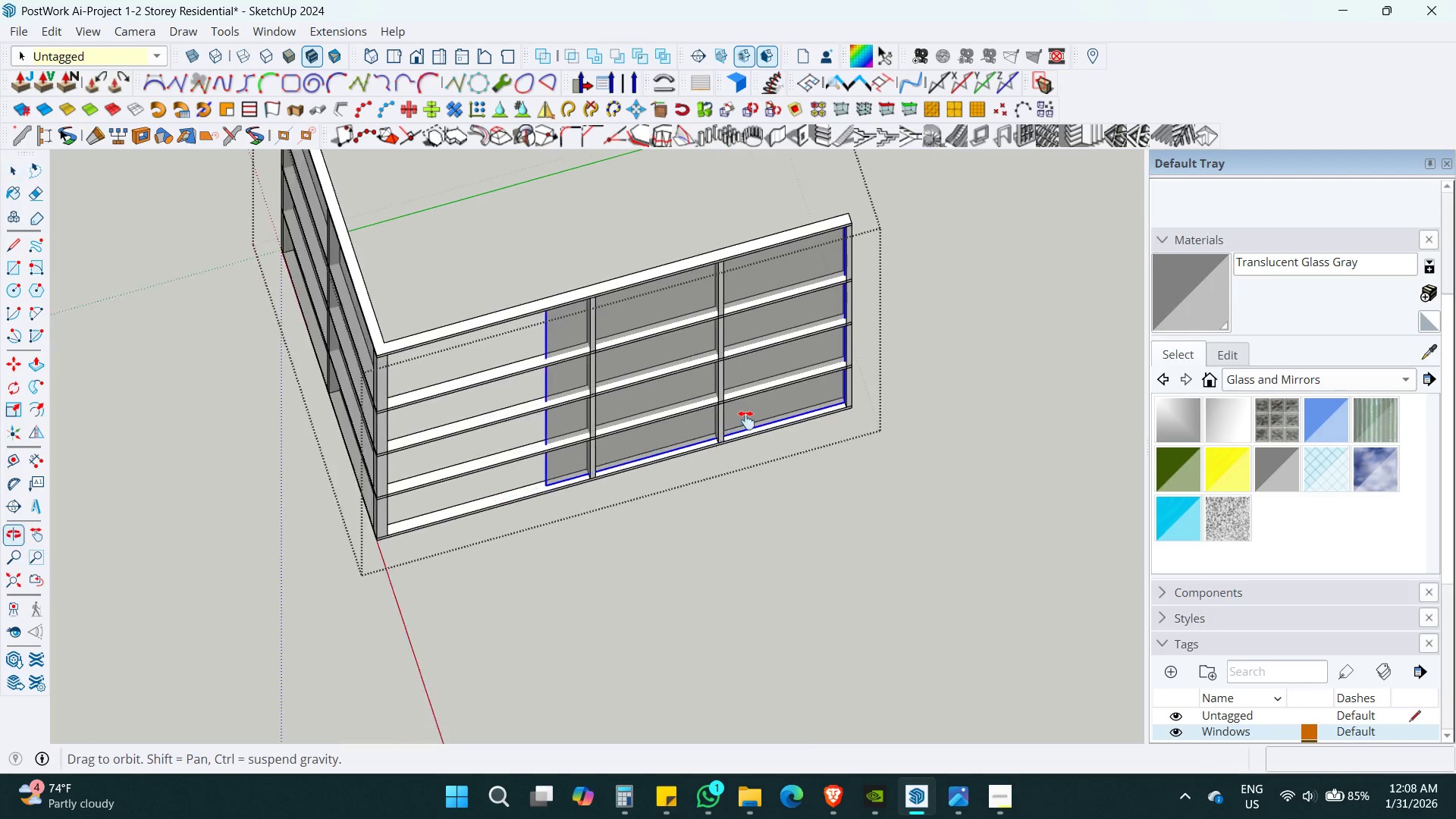 
key(Space)
 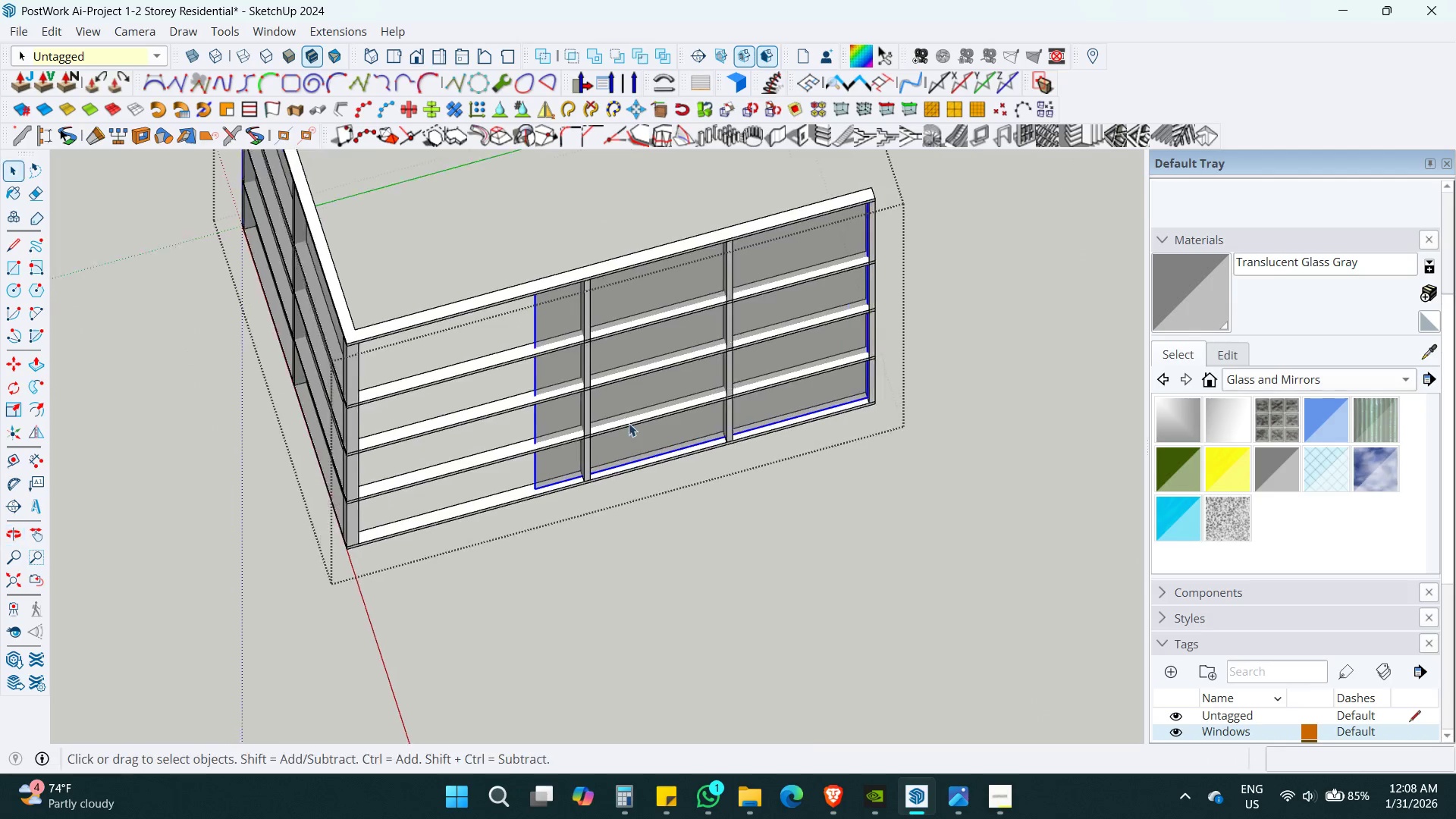 
double_click([642, 395])
 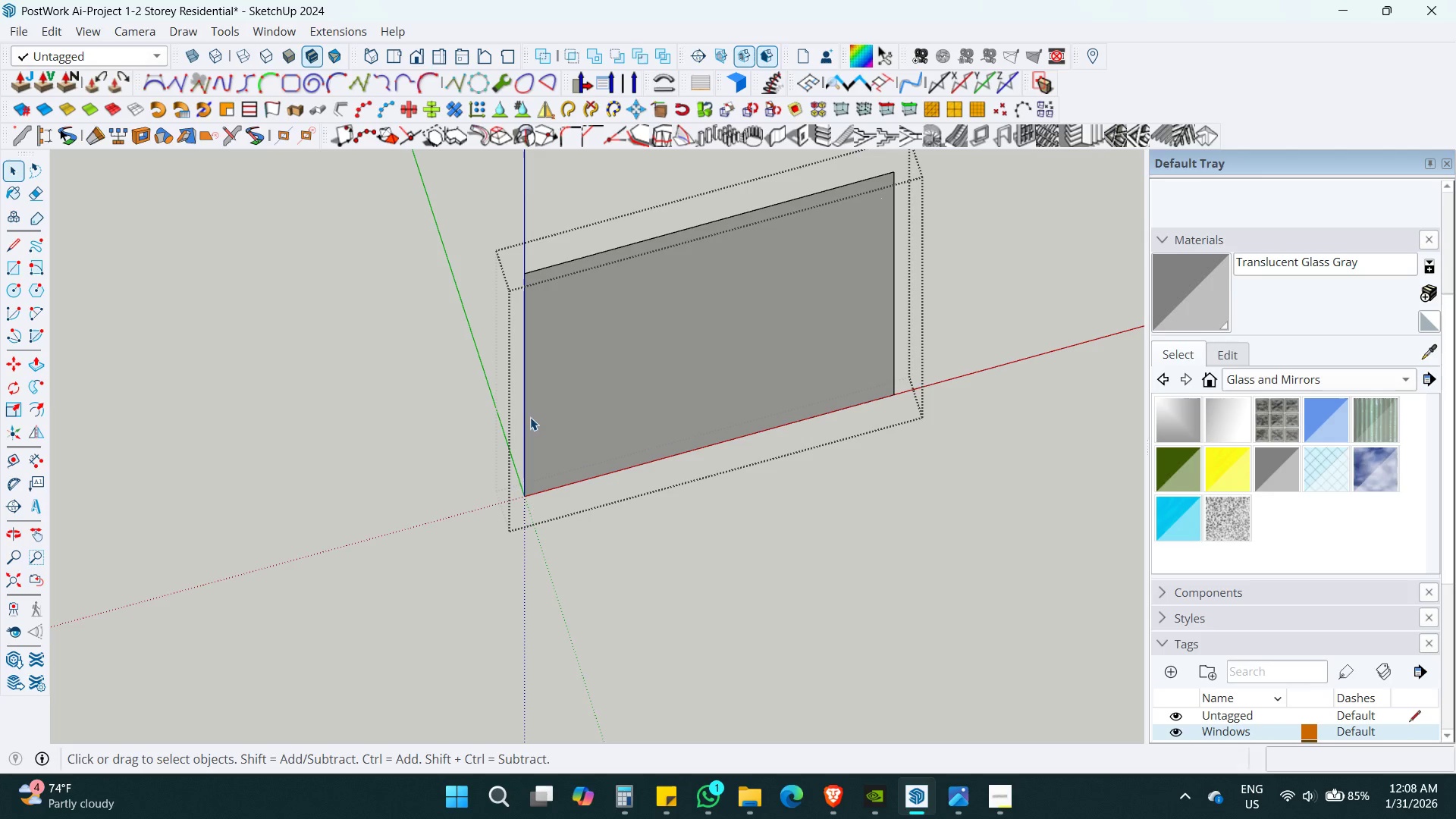 
scroll: coordinate [629, 423], scroll_direction: up, amount: 2.0
 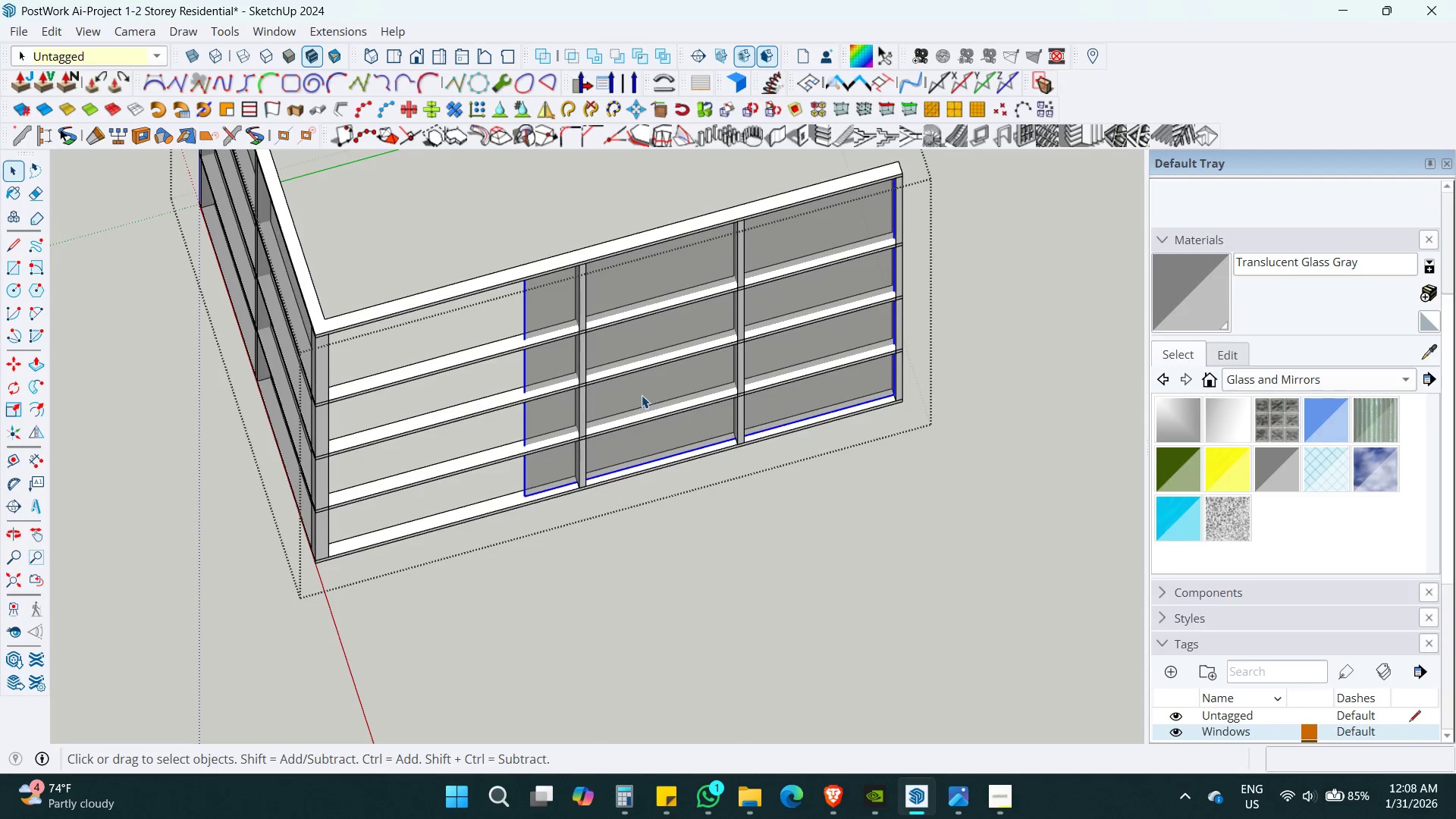 
left_click([526, 416])
 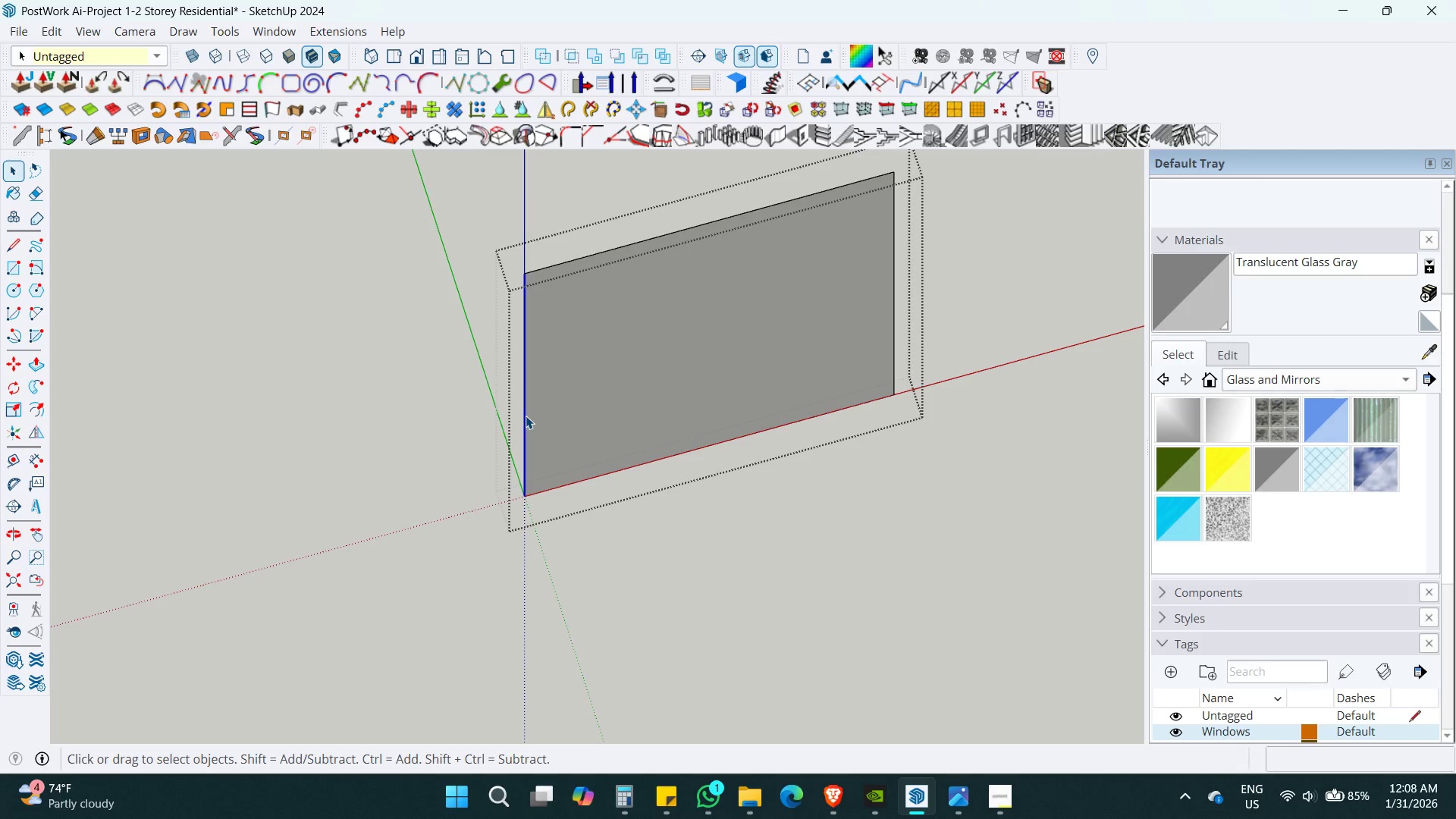 
key(M)
 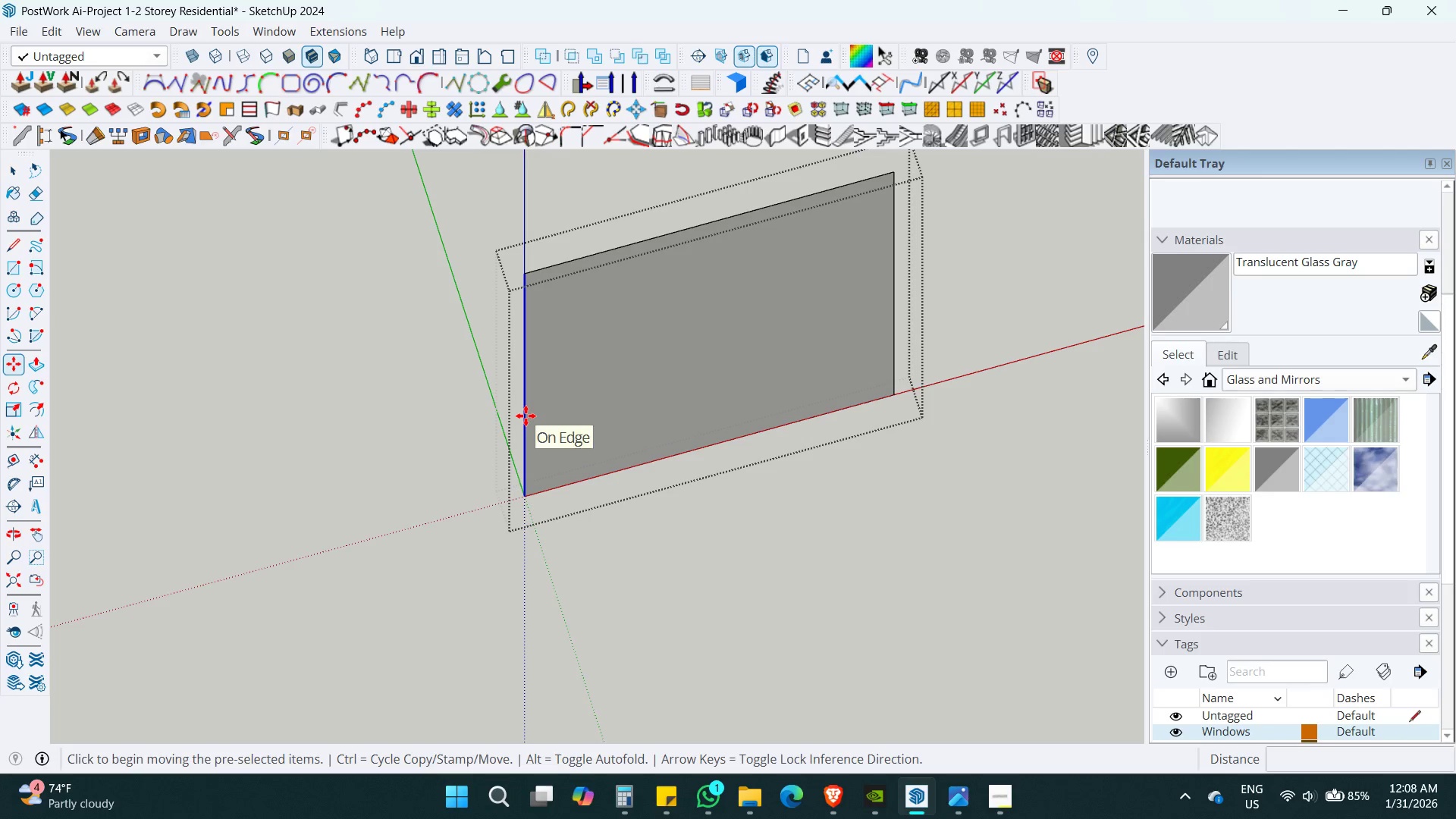 
key(Space)
 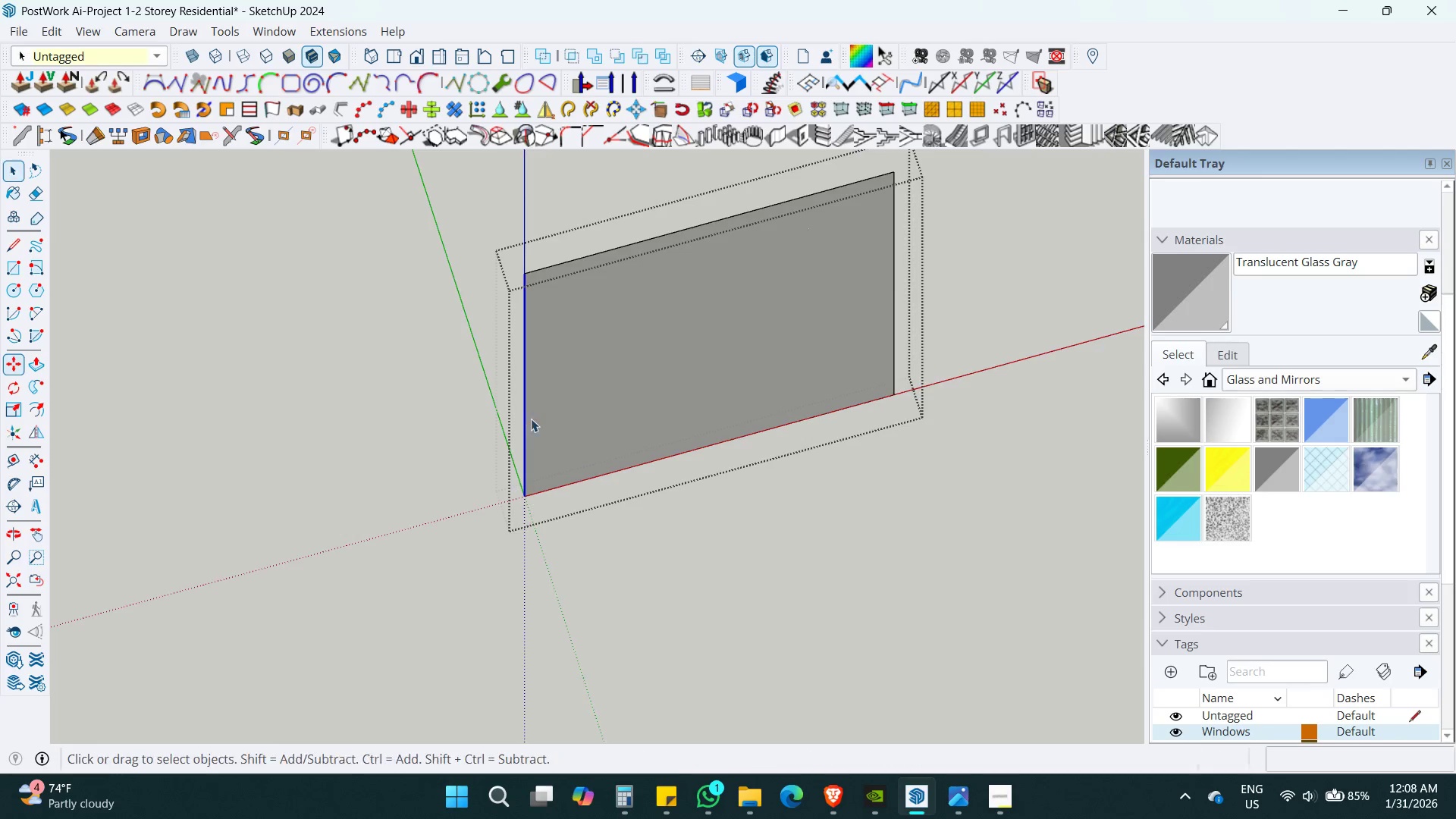 
key(Escape)
 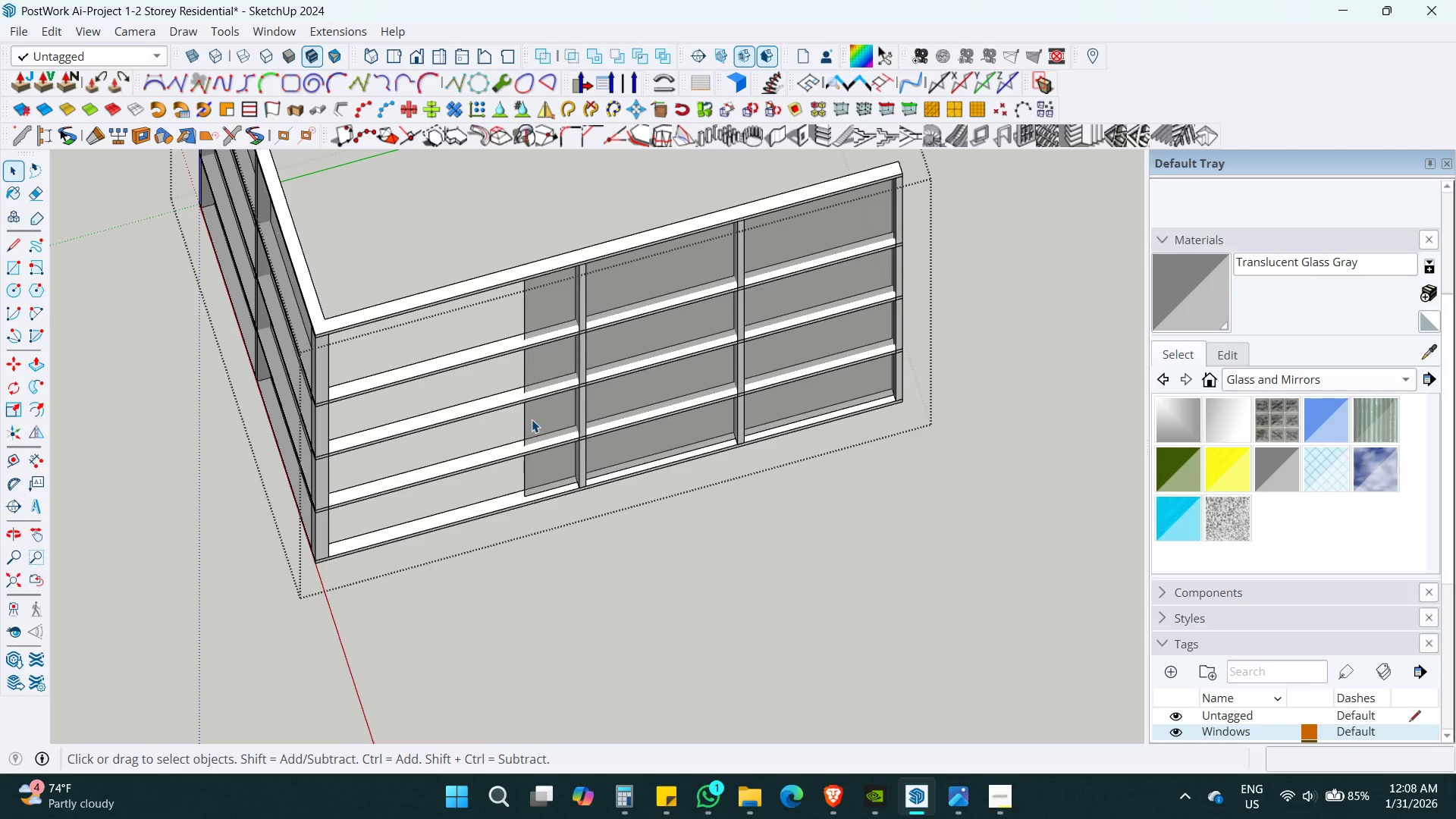 
left_click([532, 419])
 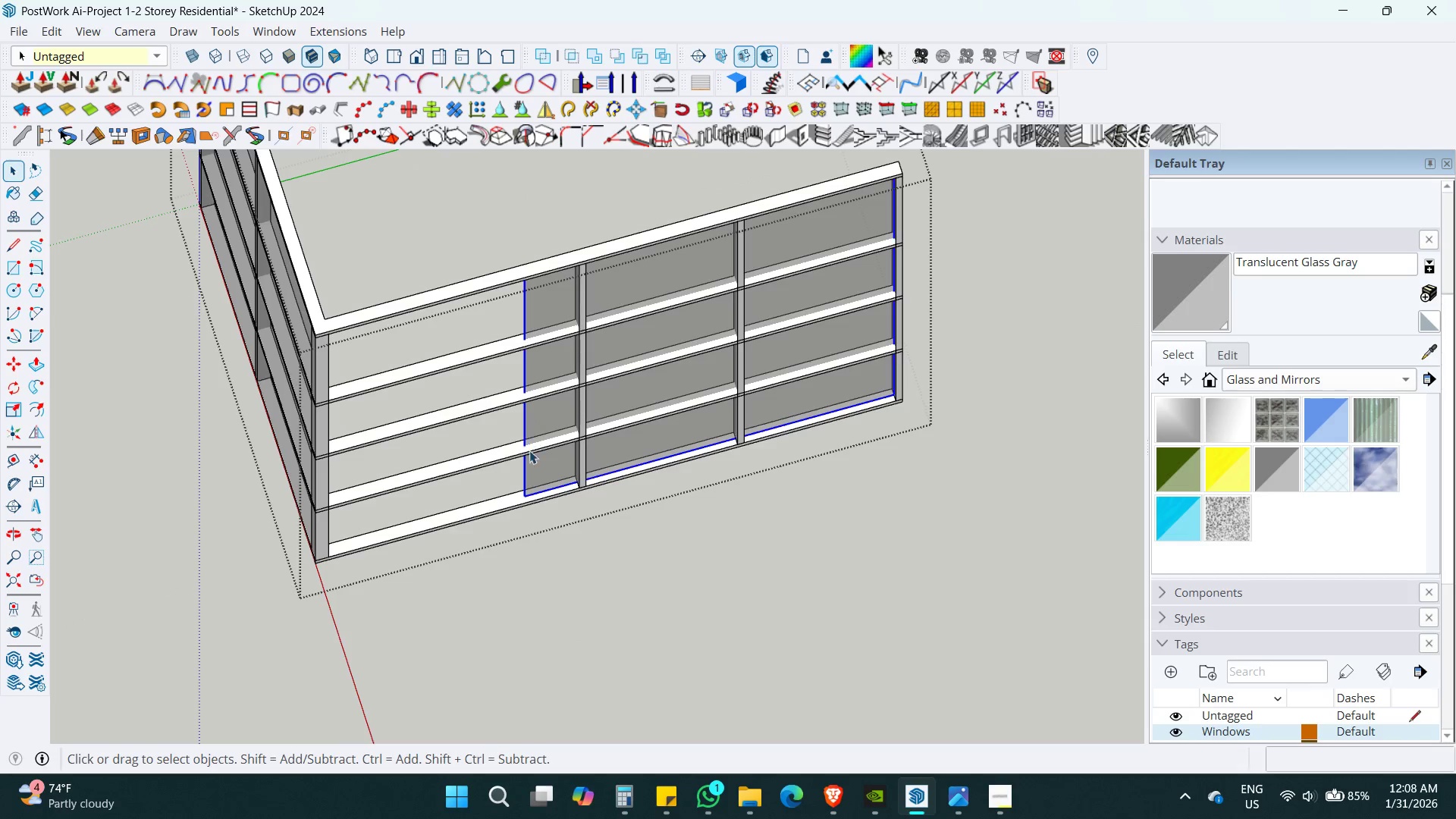 
key(M)
 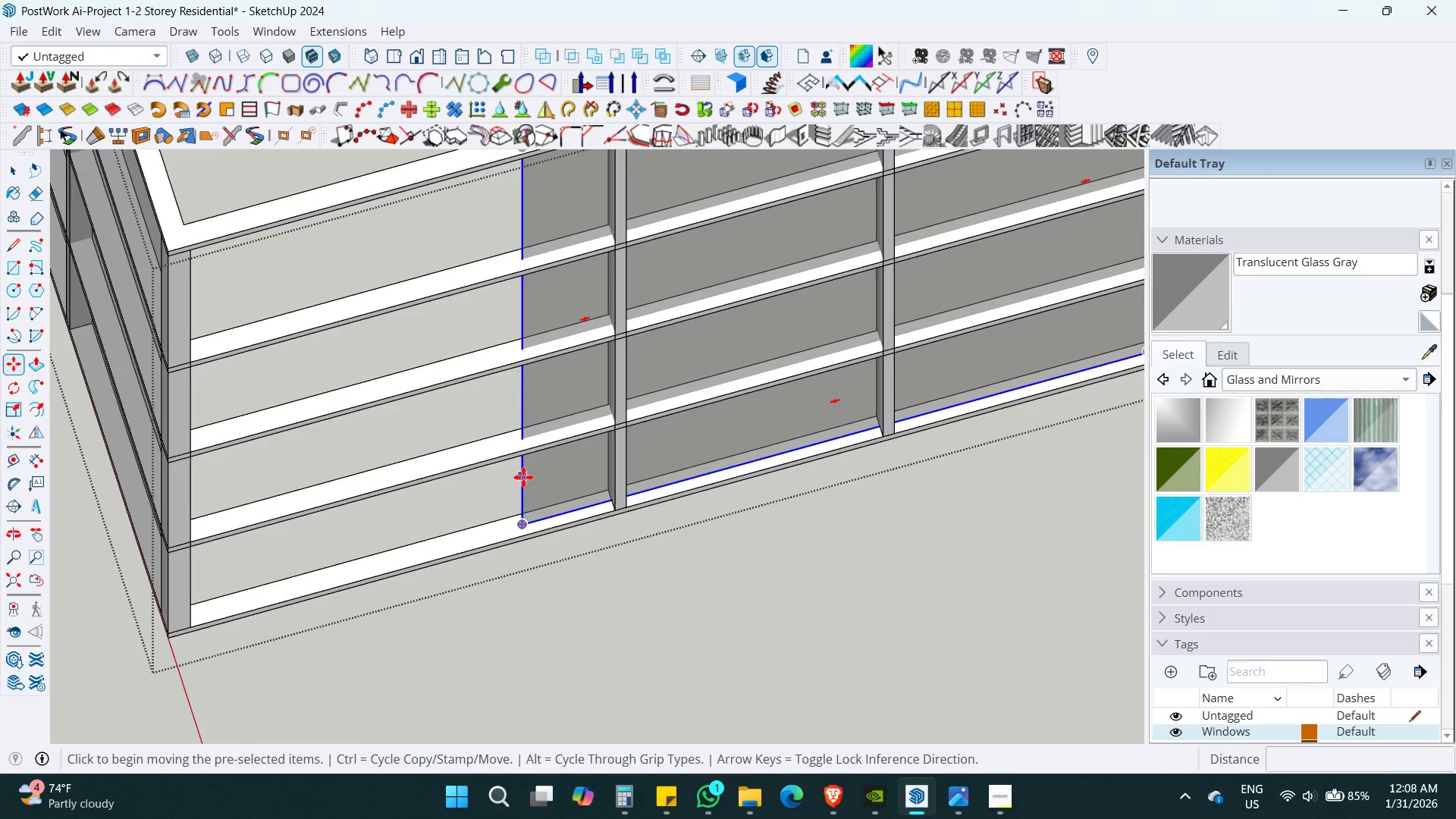 
scroll: coordinate [528, 457], scroll_direction: up, amount: 5.0
 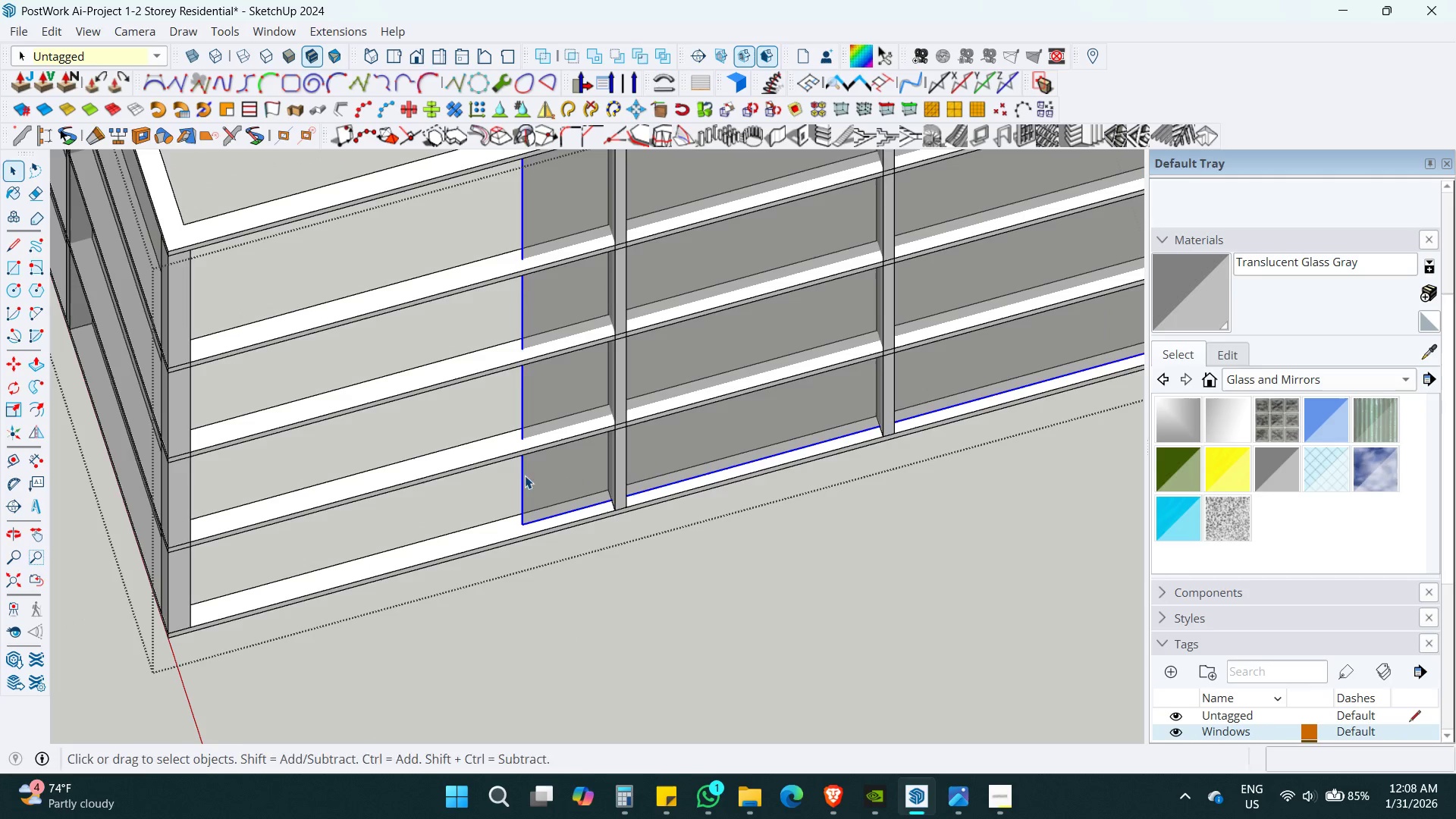 
left_click([523, 477])
 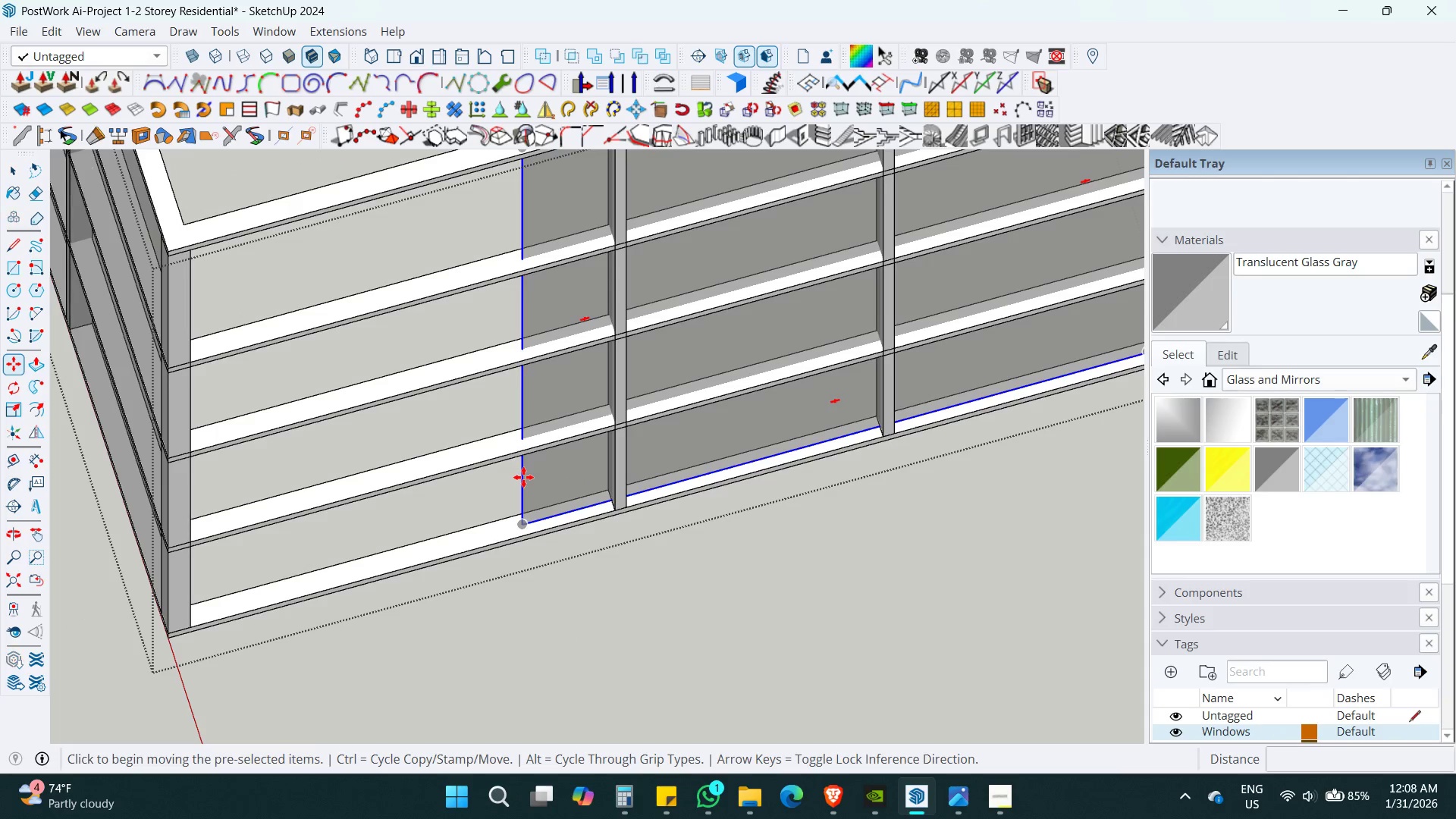 
key(ArrowRight)
 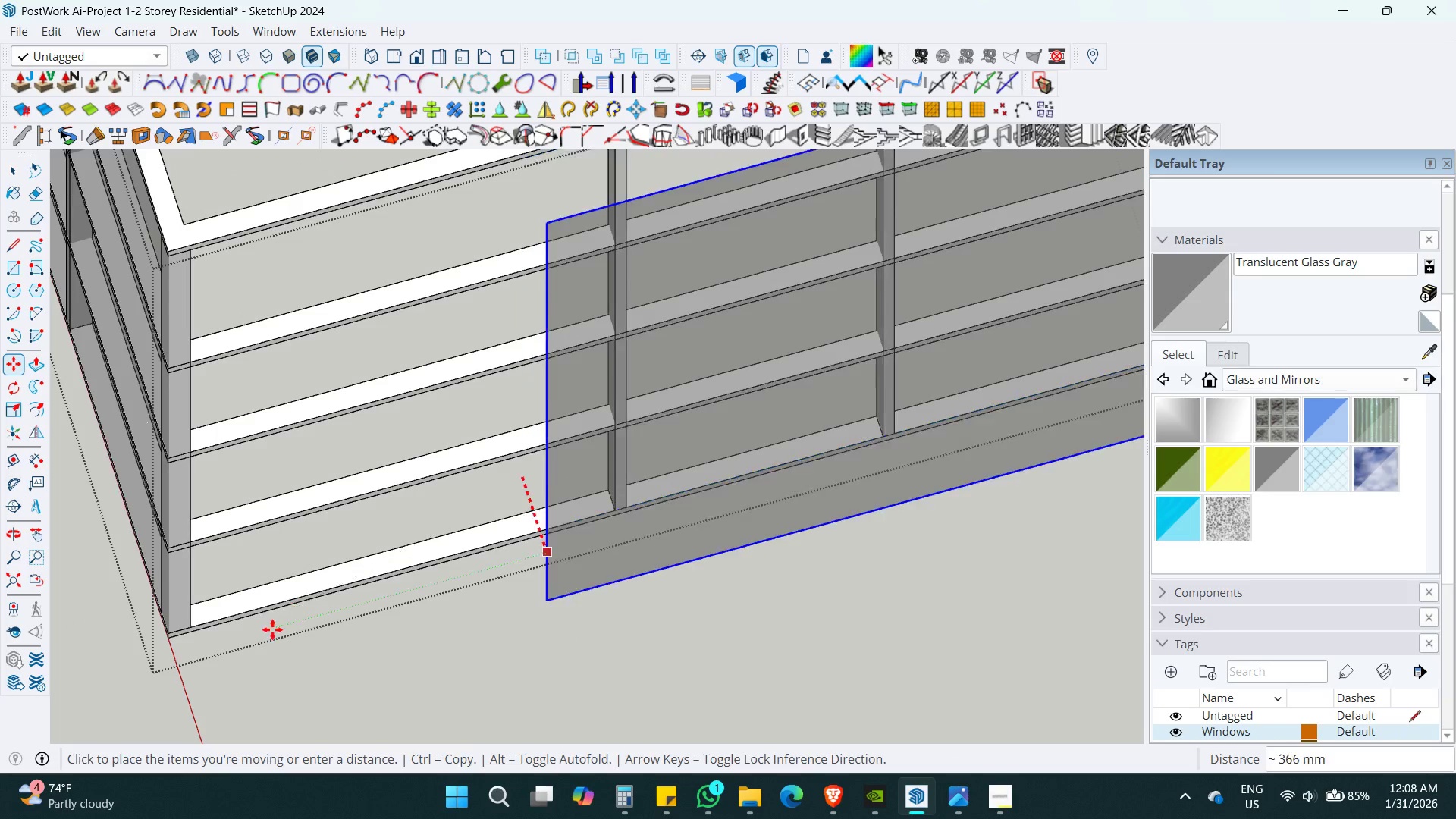 
key(ArrowLeft)
 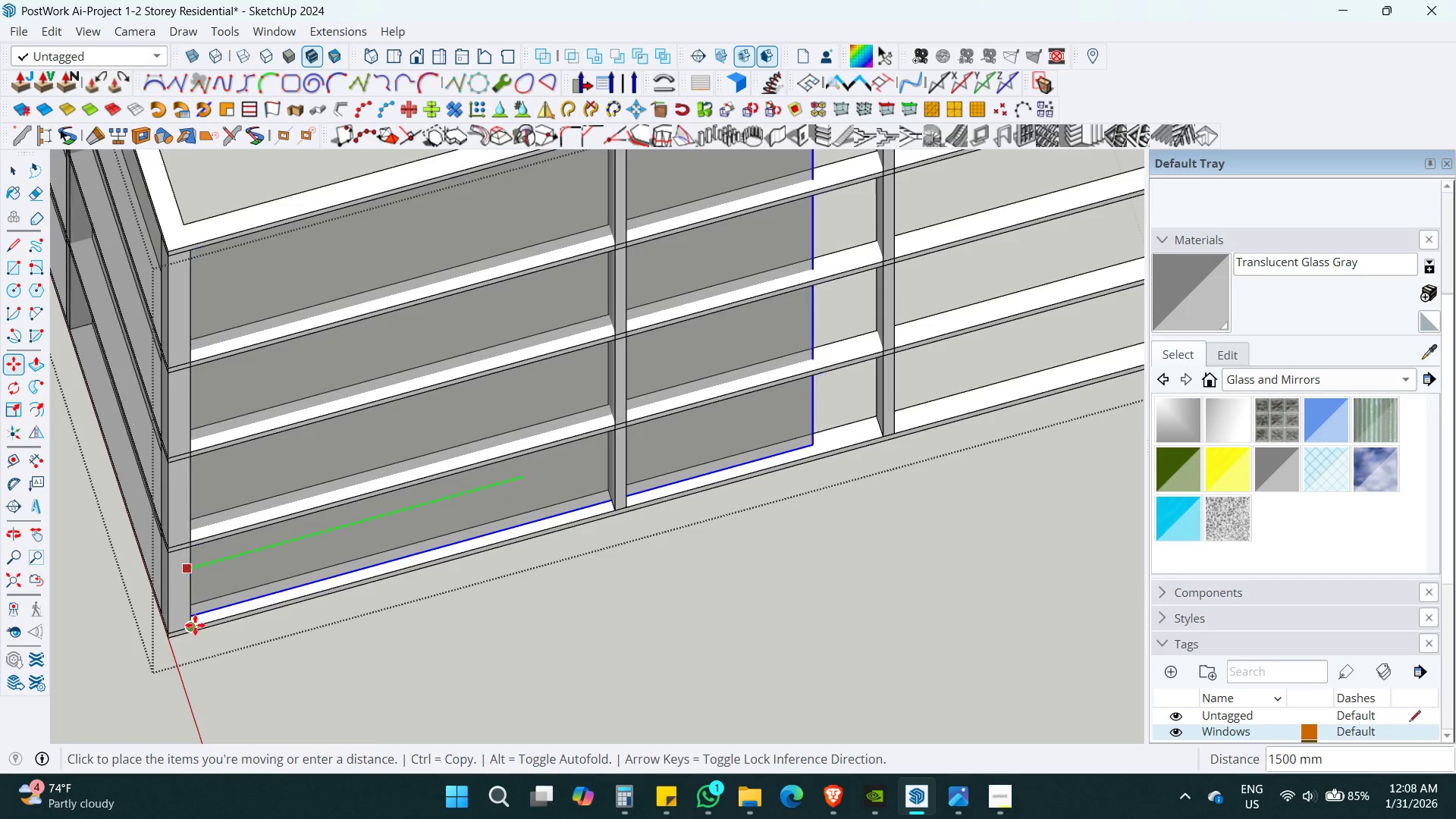 
left_click([194, 625])
 